 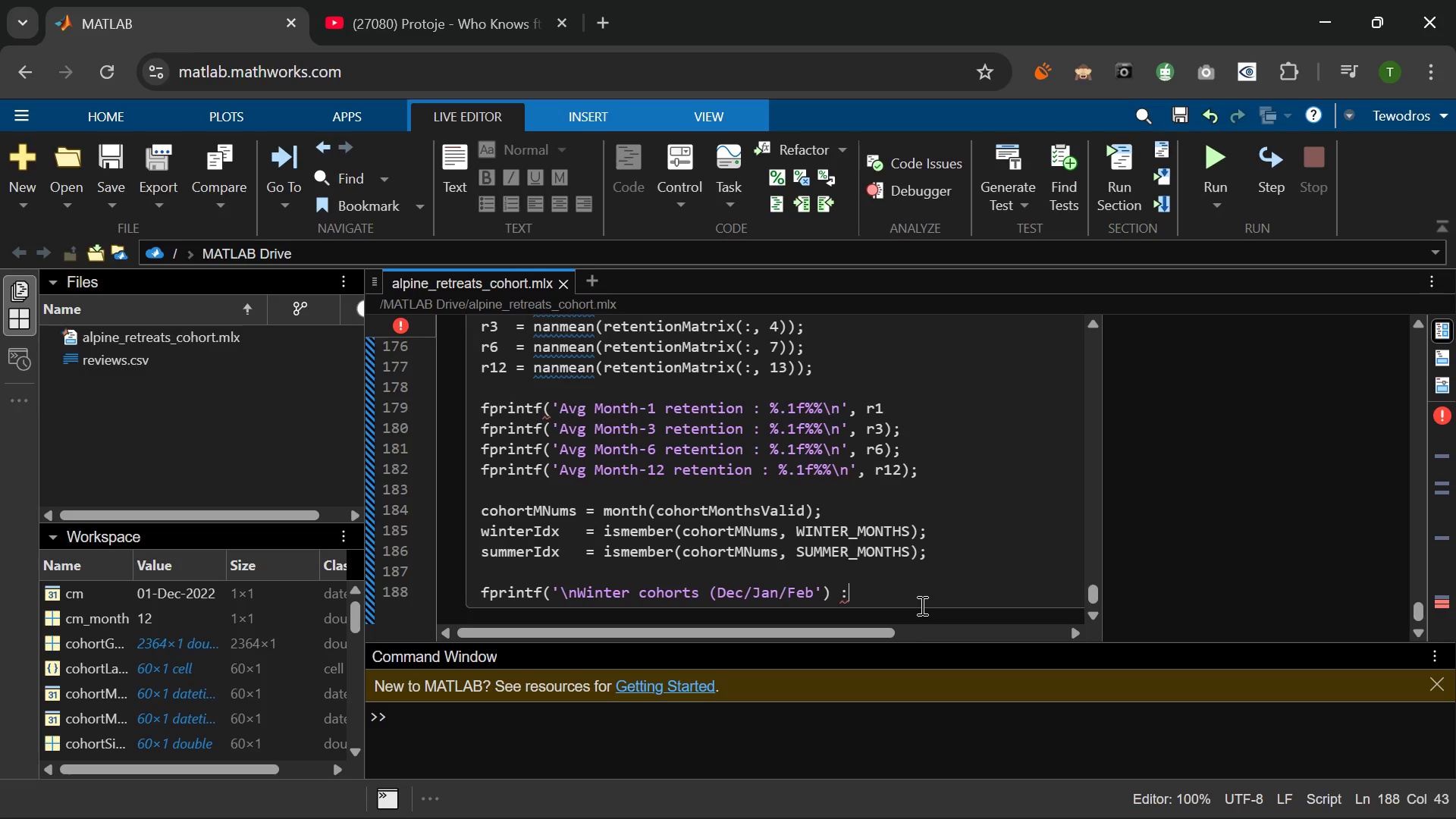 
hold_key(key=ShiftRight, duration=1.45)
 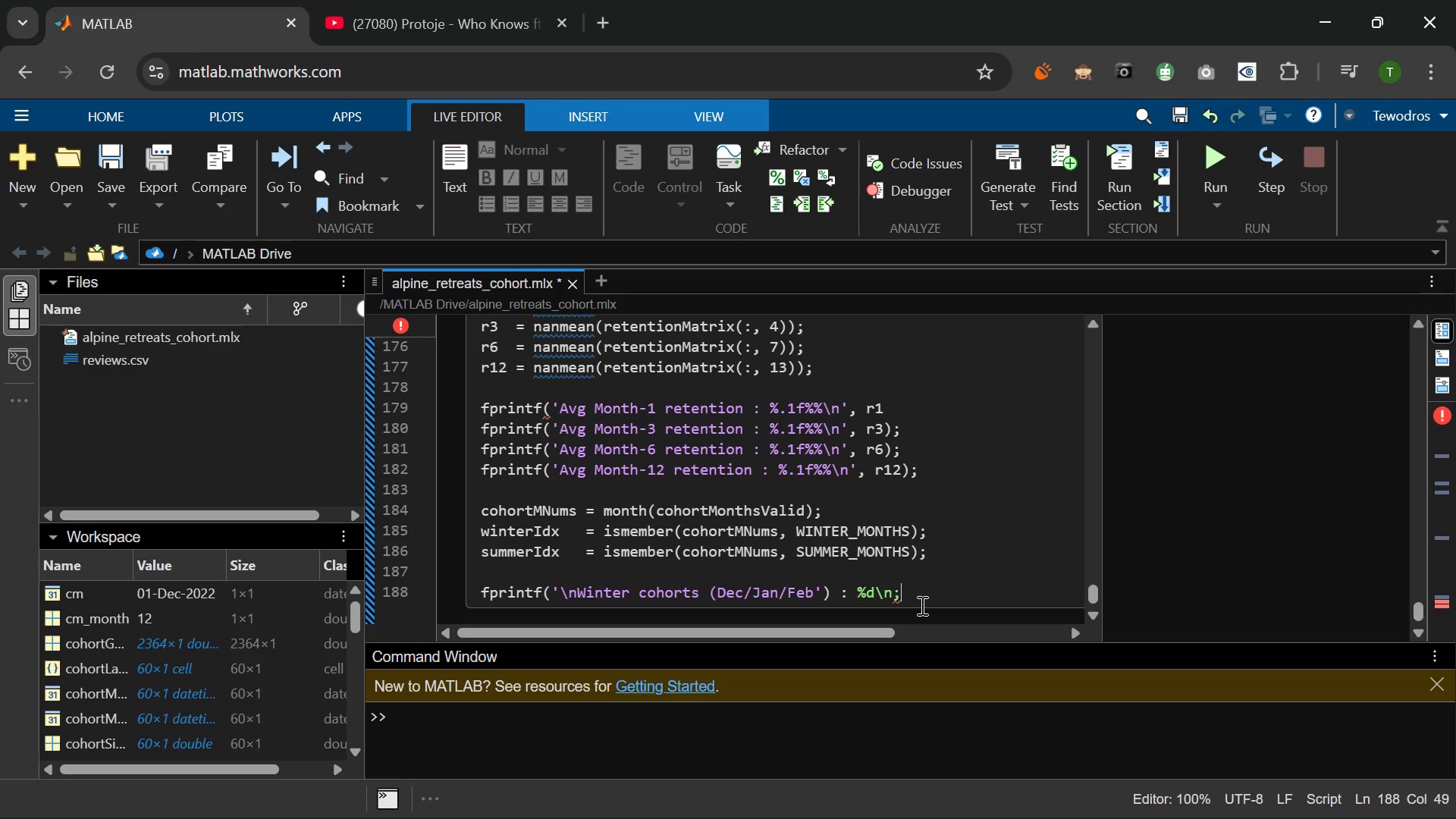 
wait(10.39)
 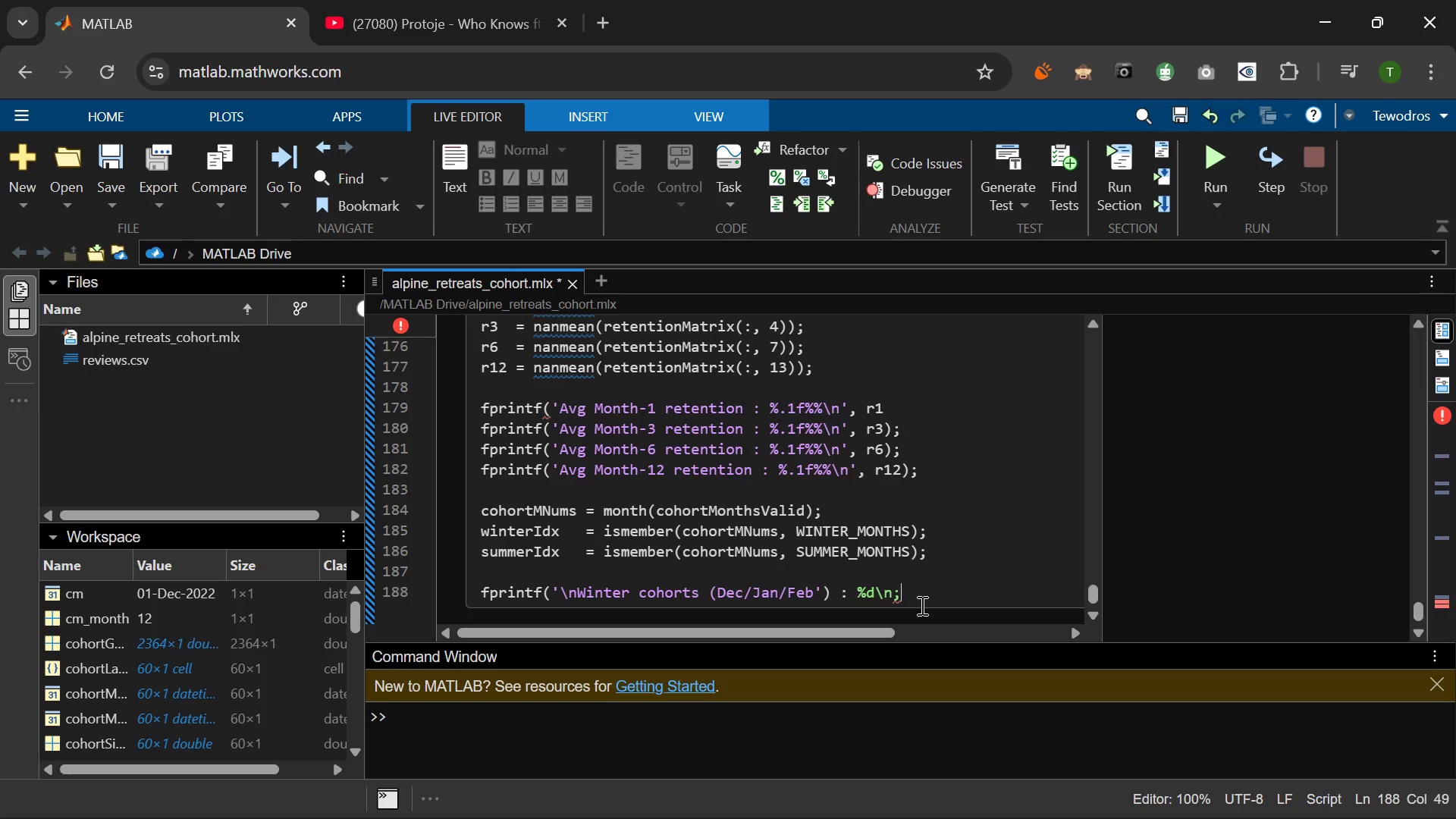 
left_click([822, 588])
 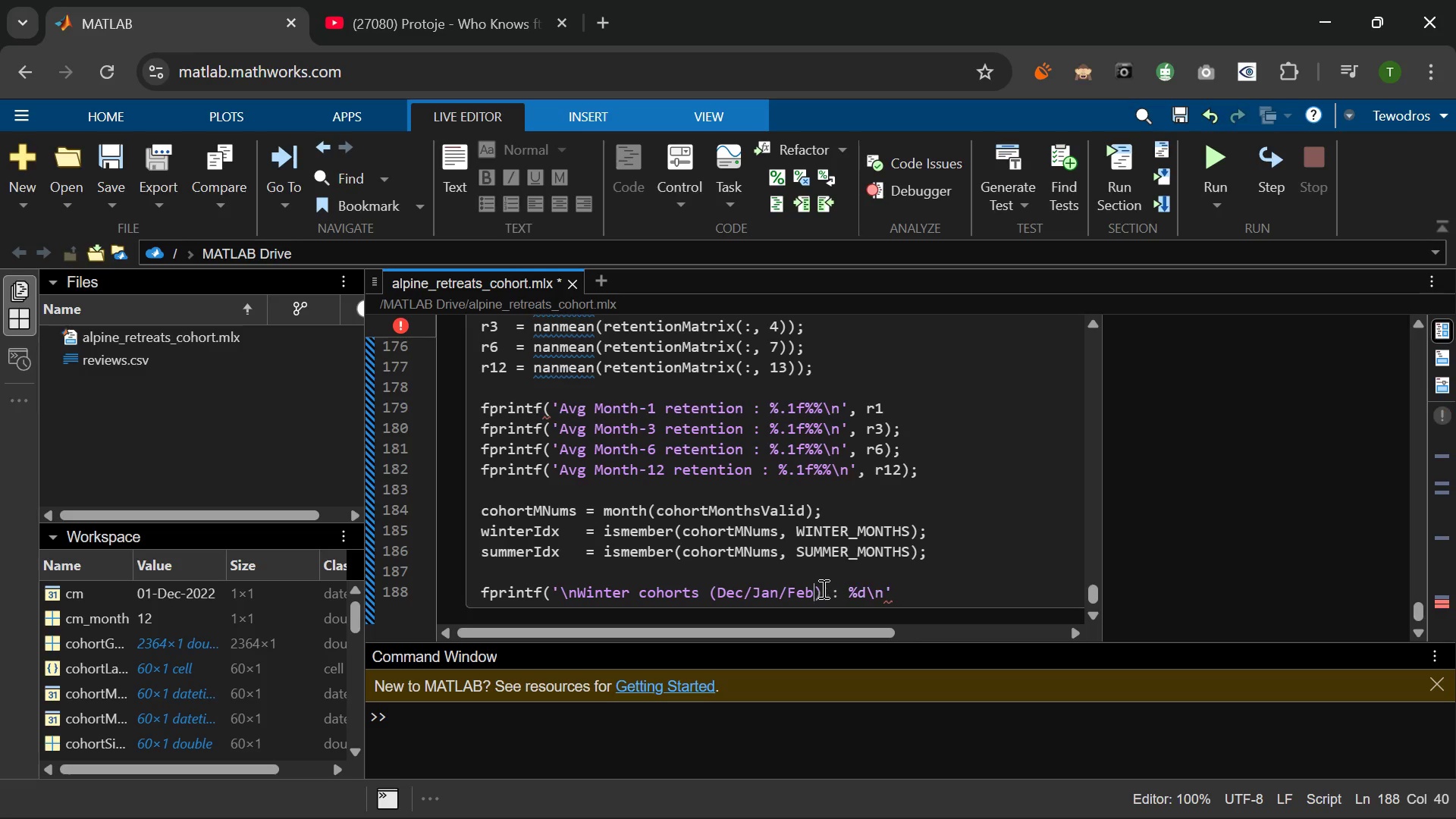 
key(Backspace)
 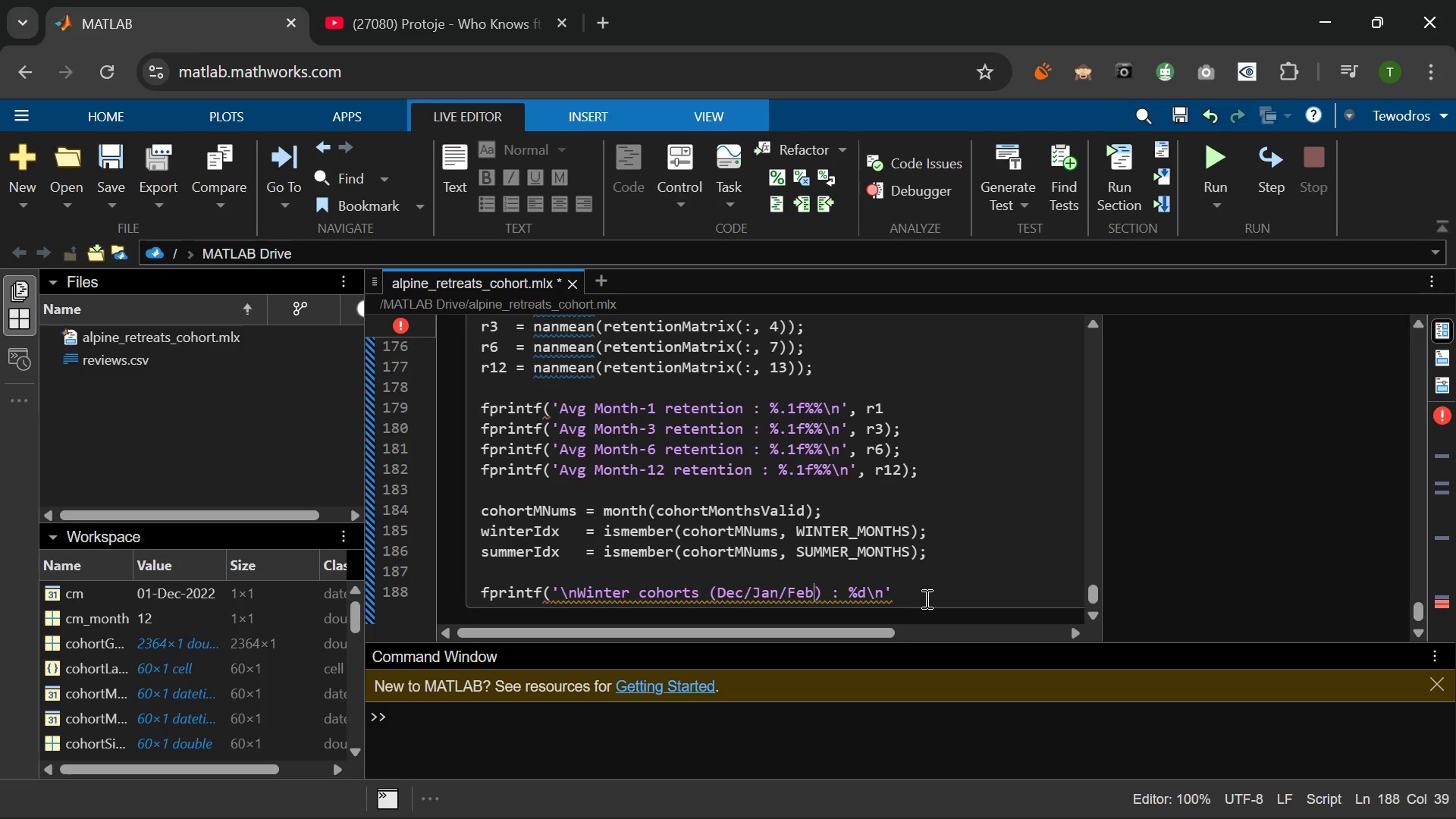 
left_click([925, 598])
 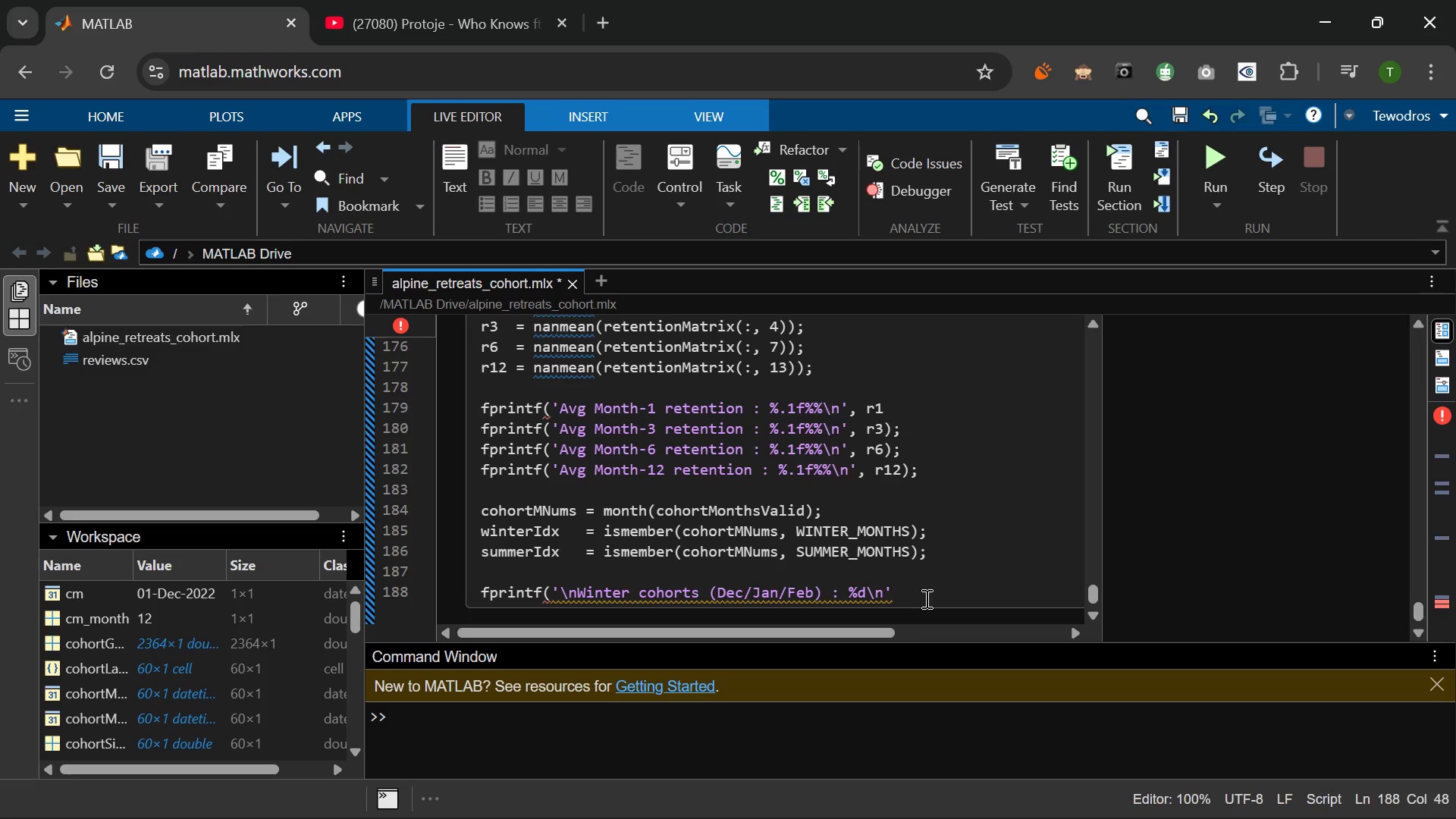 
type(, su)
key(Backspace)
key(Backspace)
type(summ*)
key(Backspace)
key(Backspace)
type(()
 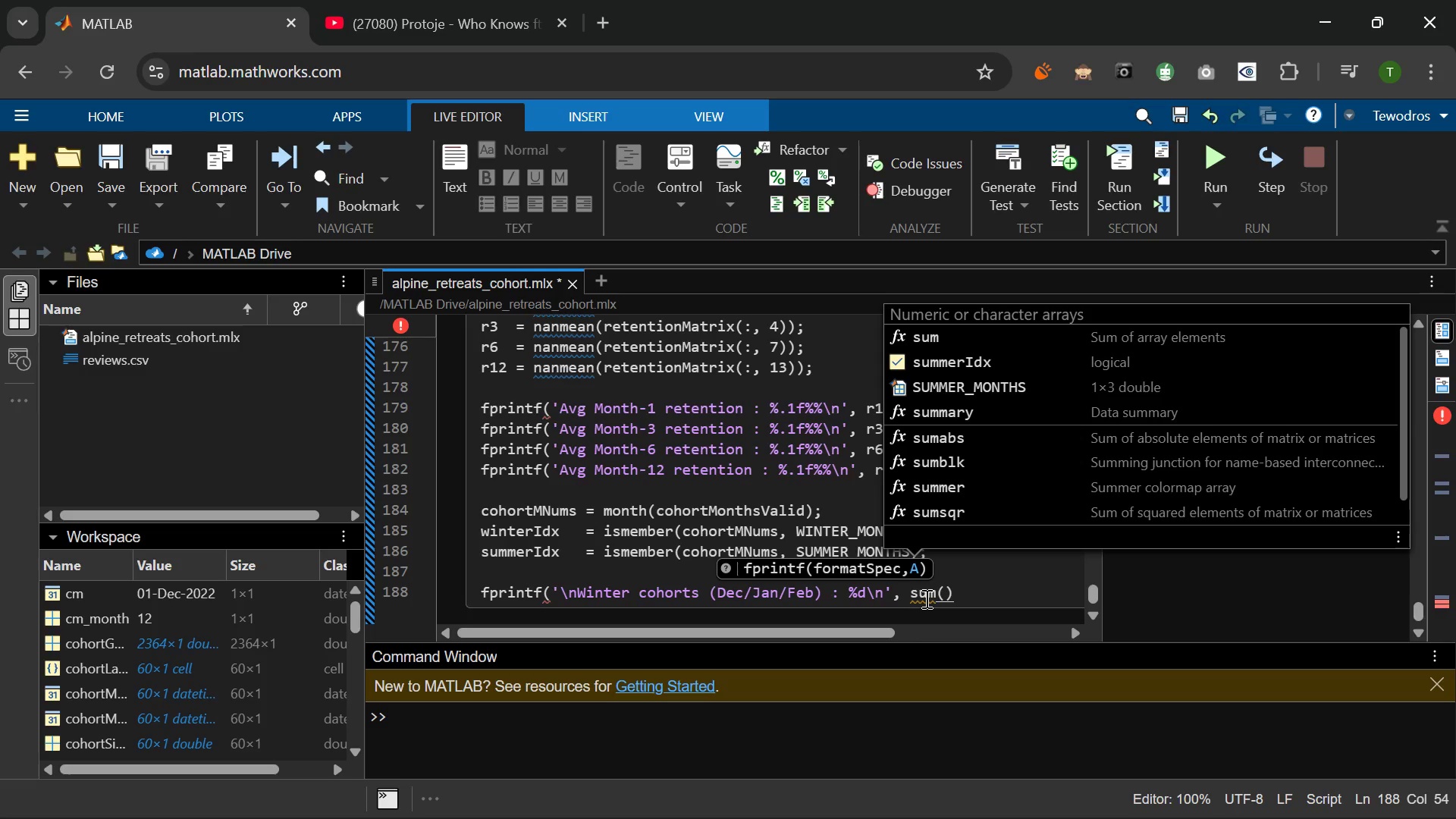 
wait(6.36)
 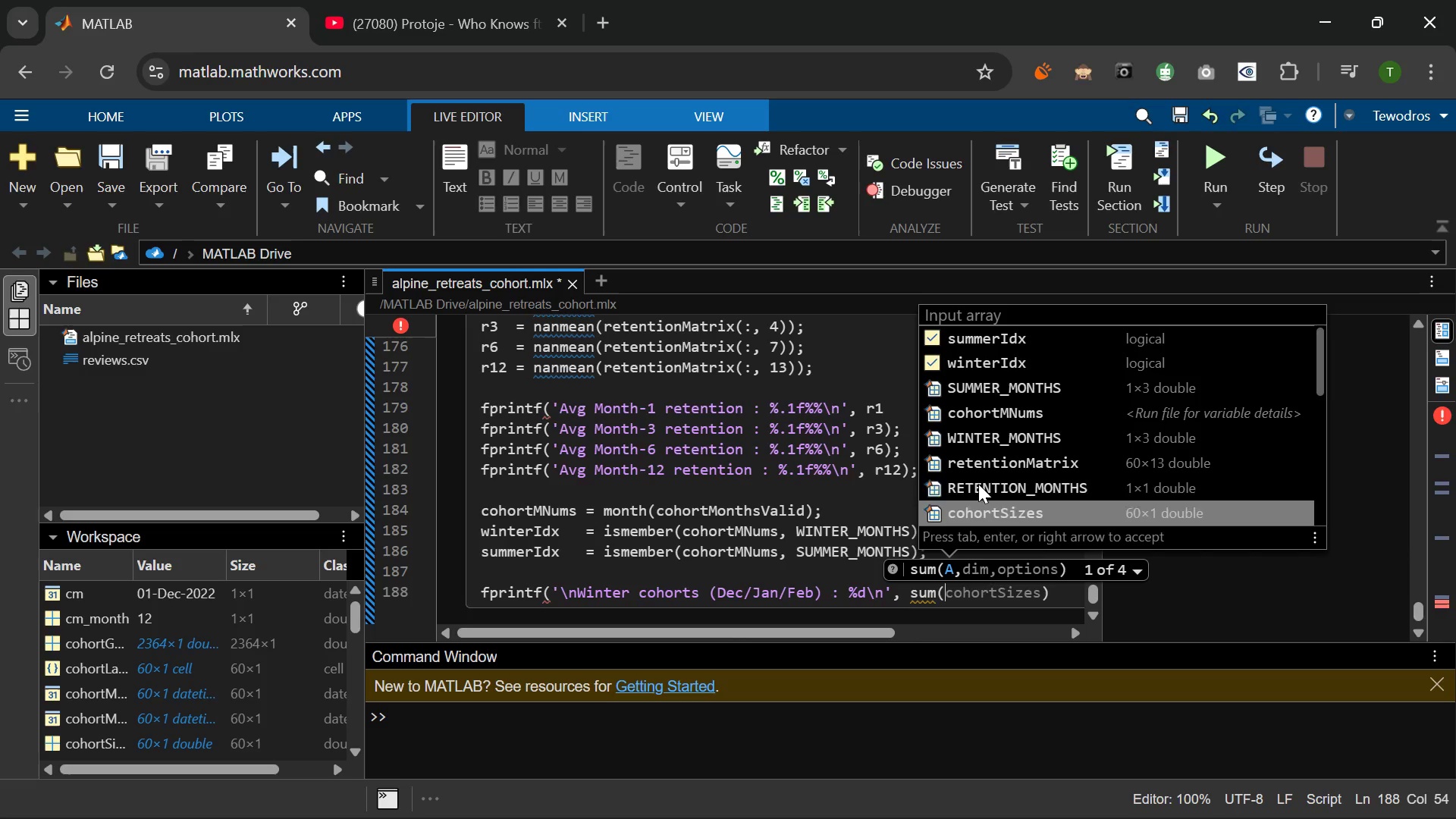 
type(winter)
 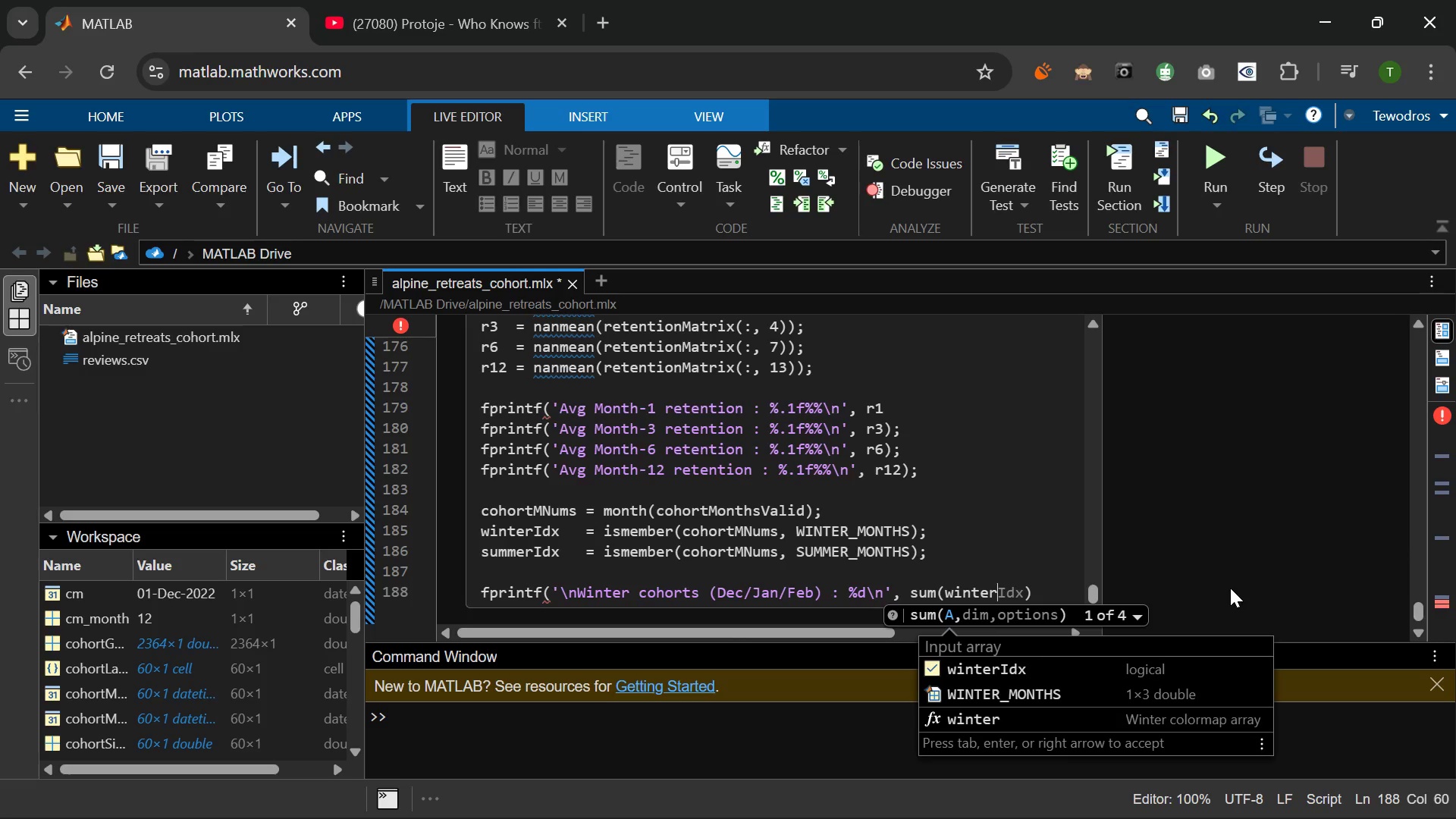 
key(Tab)
 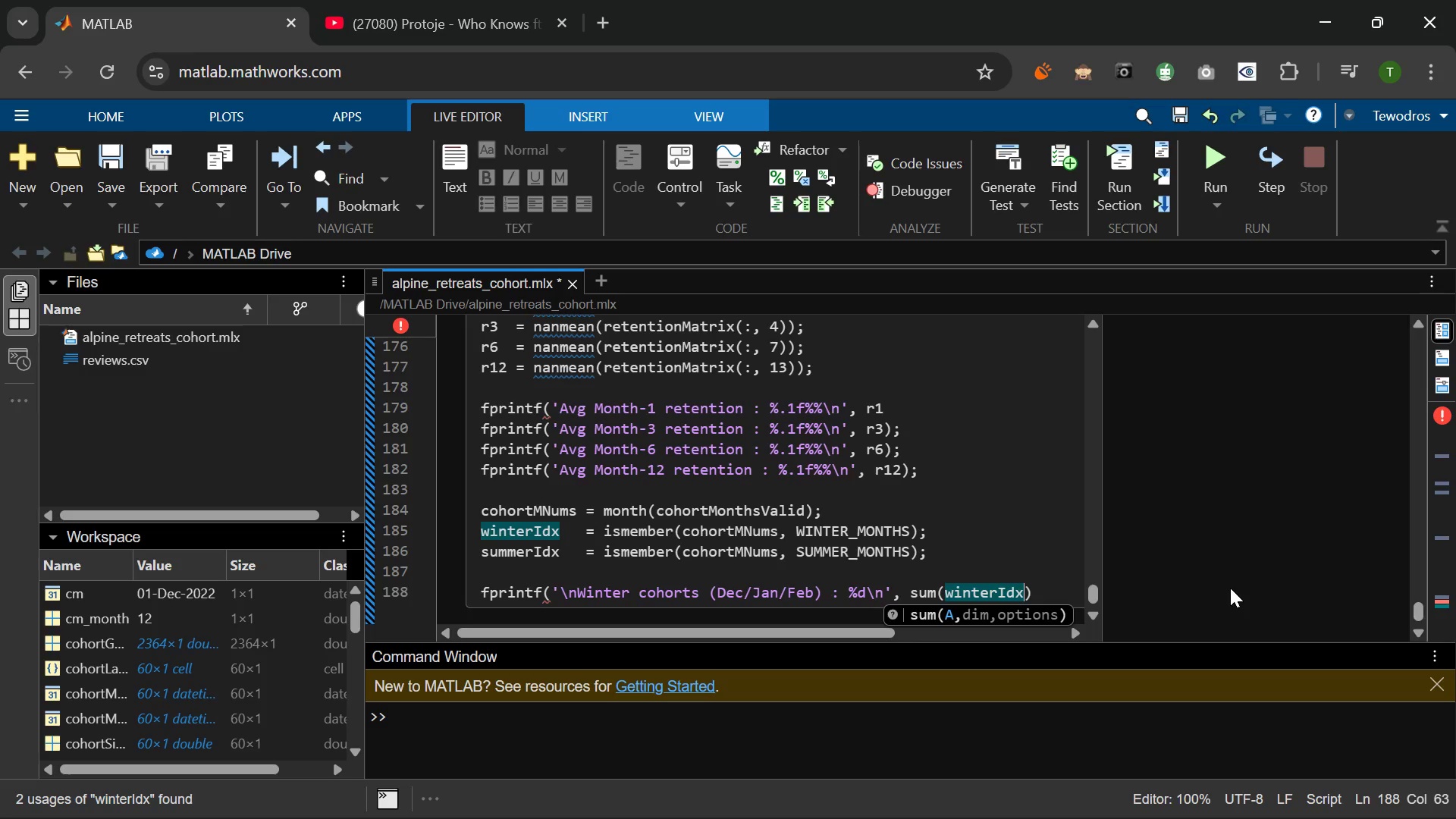 
key(ArrowRight)
 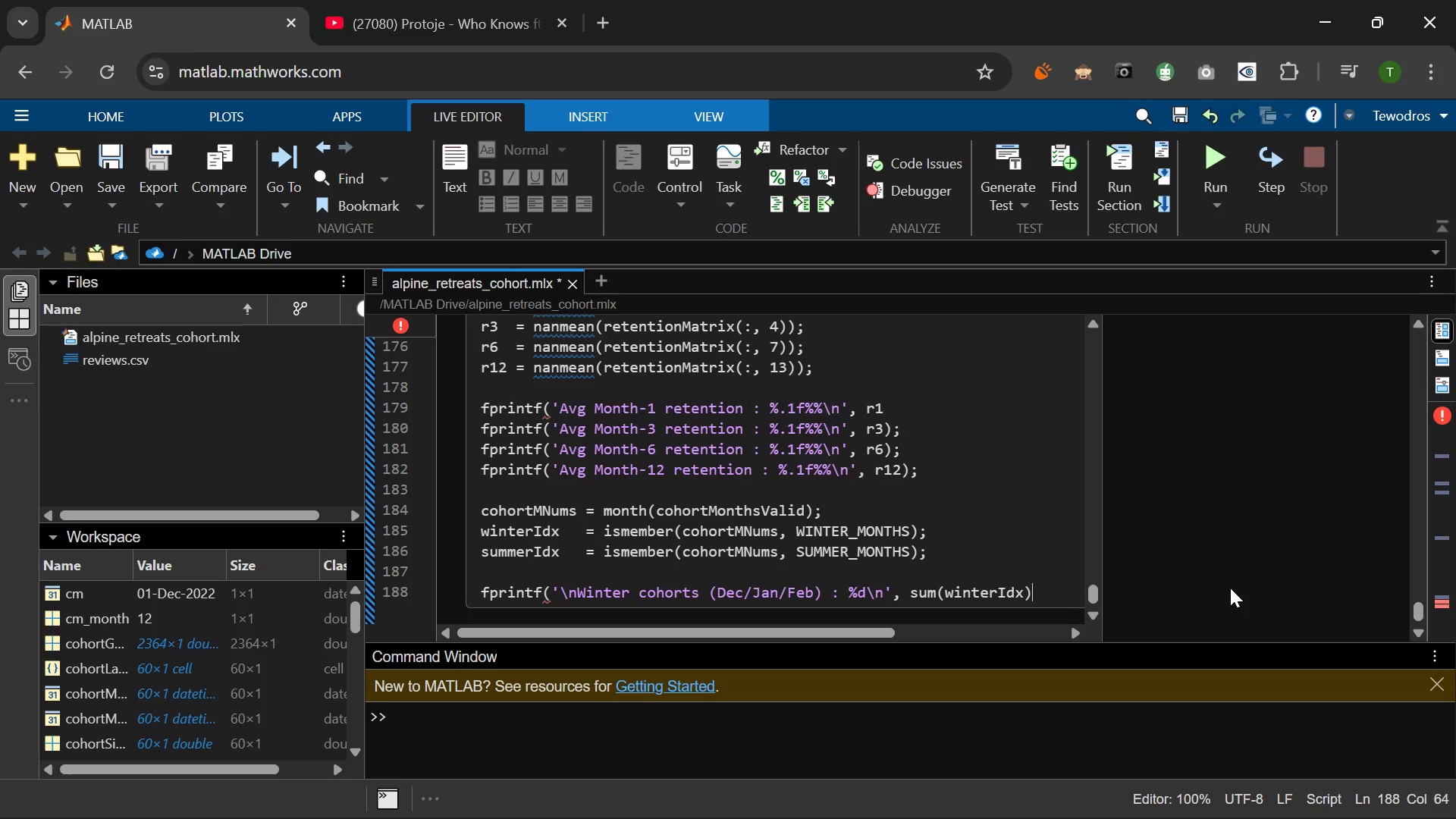 
key(Semicolon)
 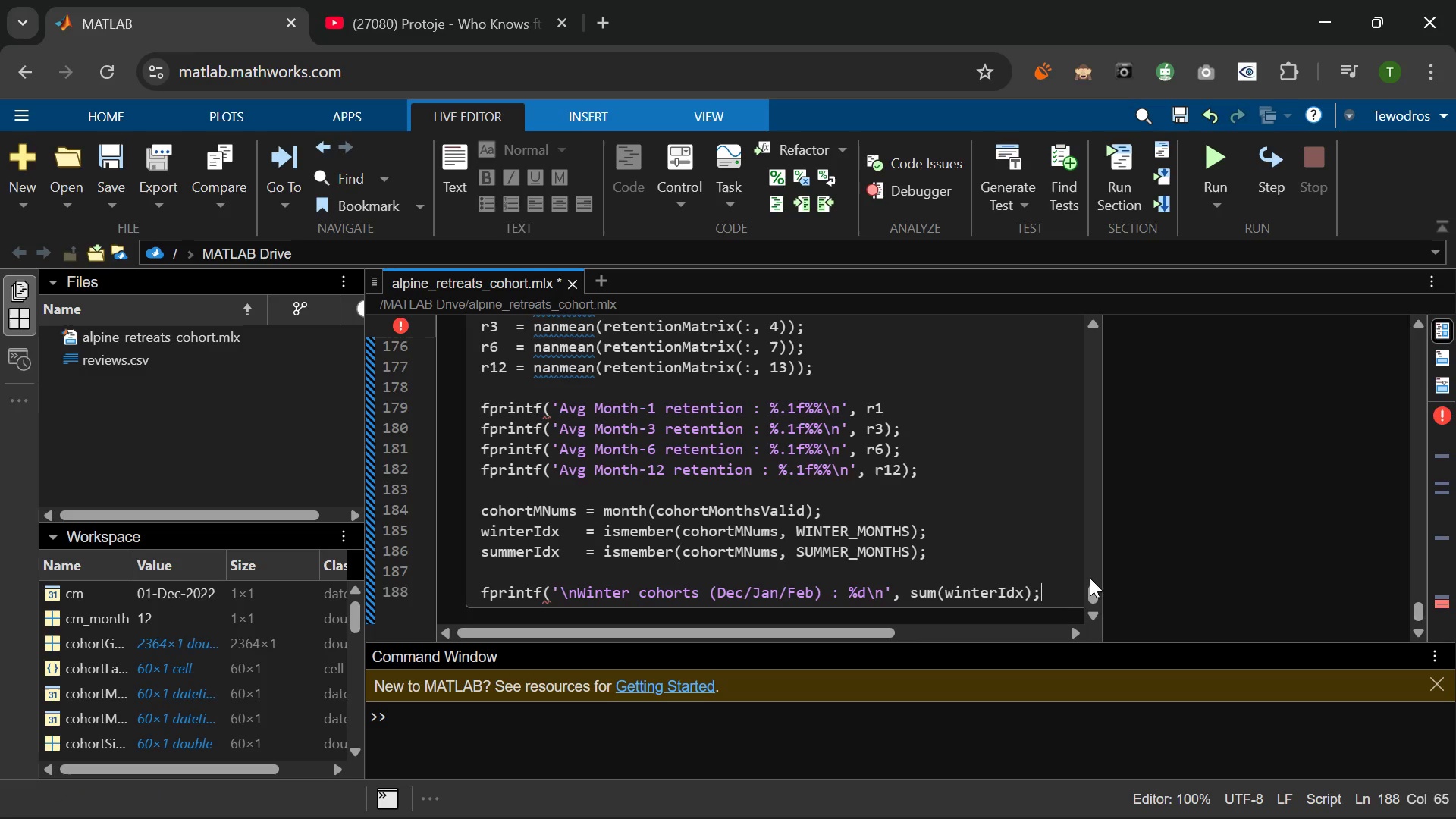 
wait(6.27)
 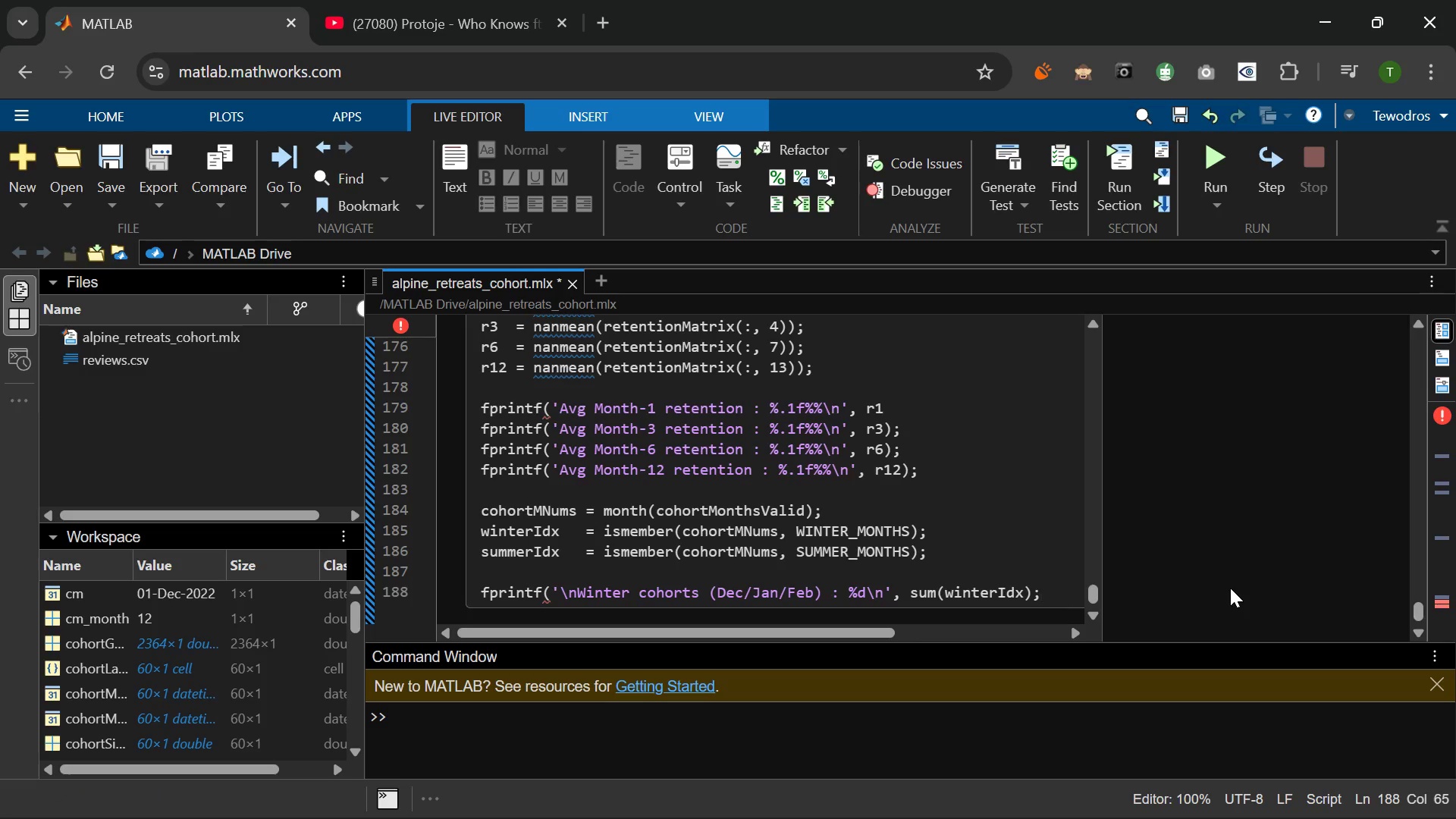 
left_click([821, 588])
 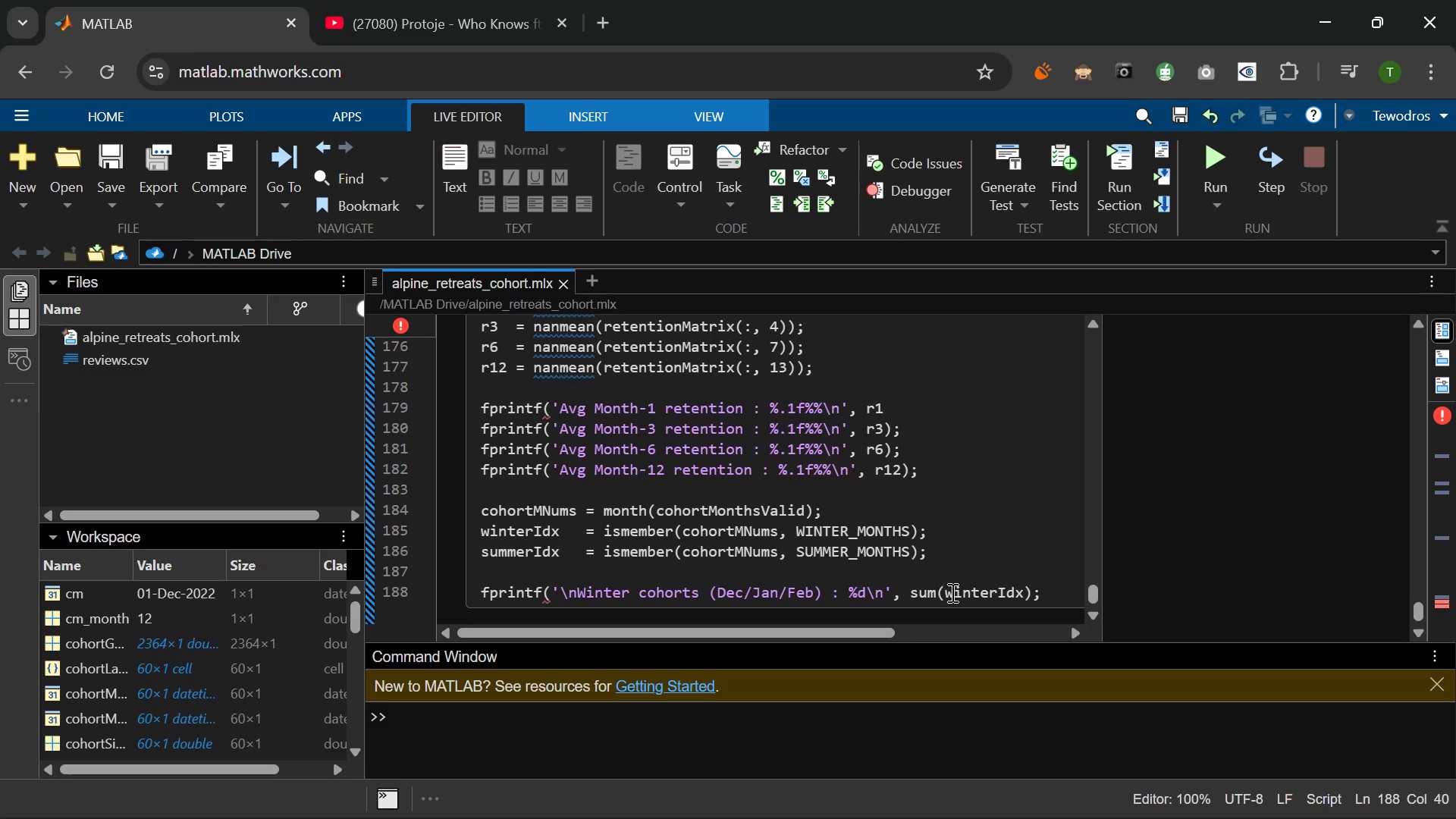 
wait(7.92)
 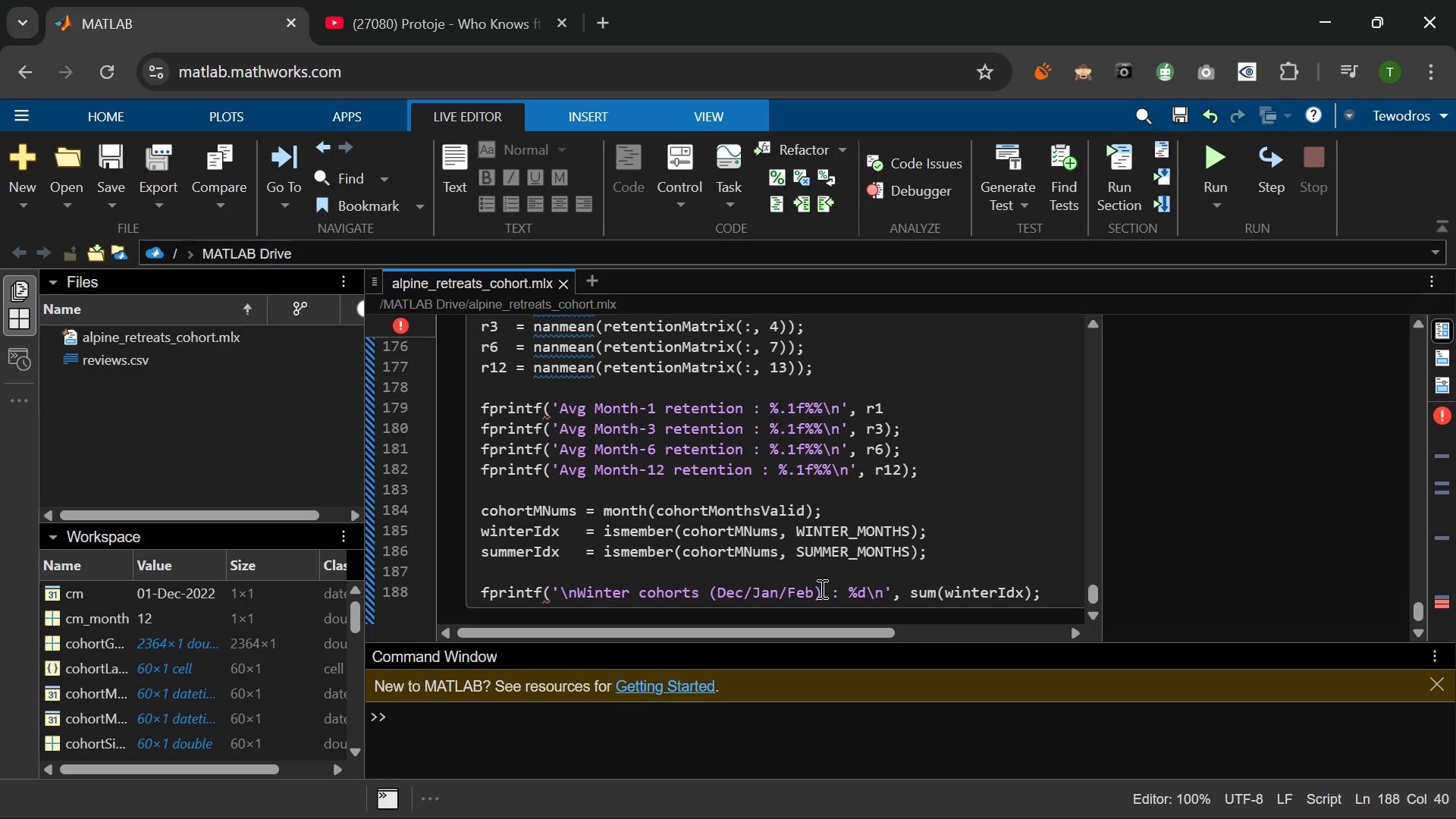 
left_click([1028, 596])
 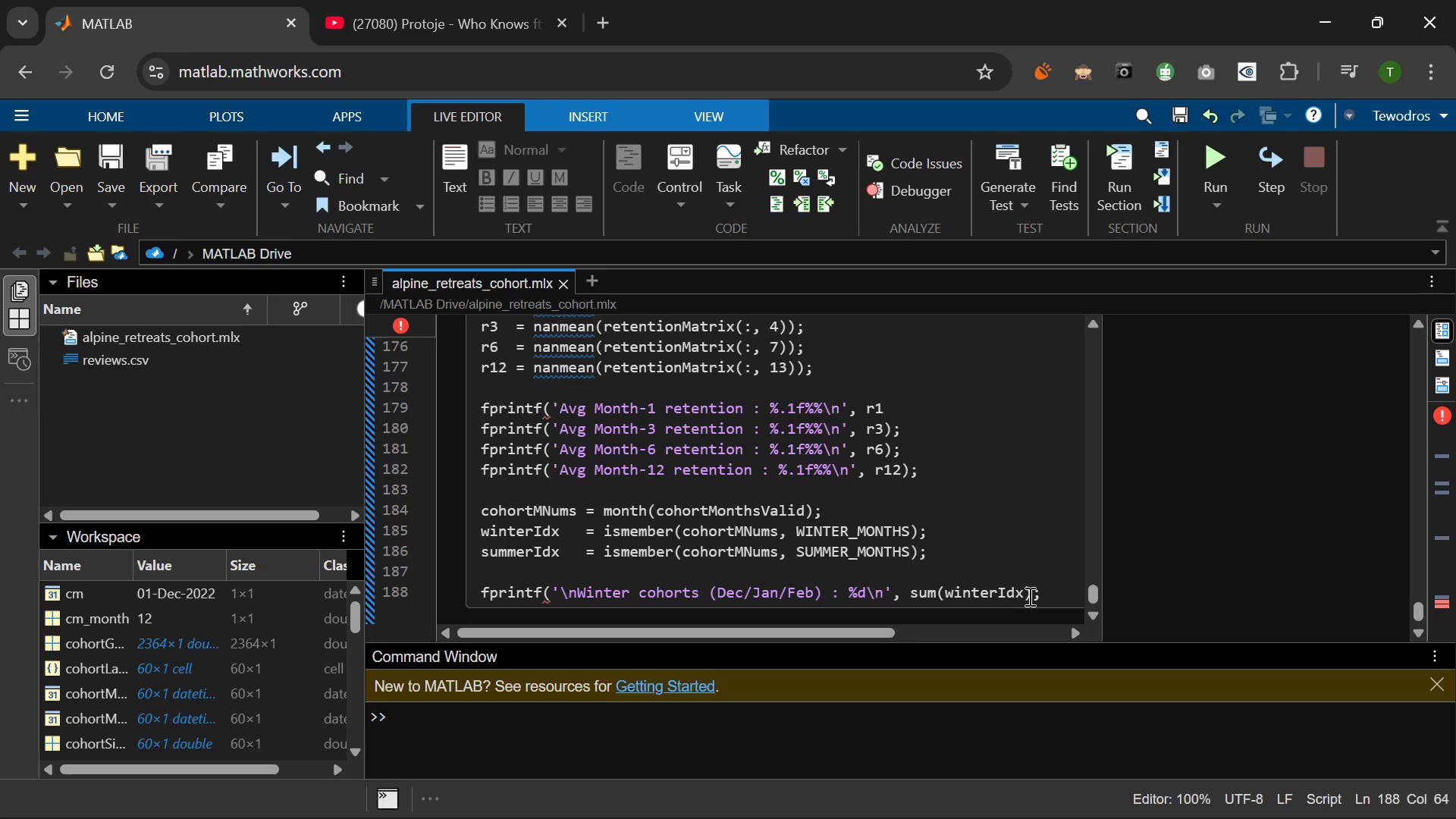 
type(F()
key(Backspace)
key(Backspace)
 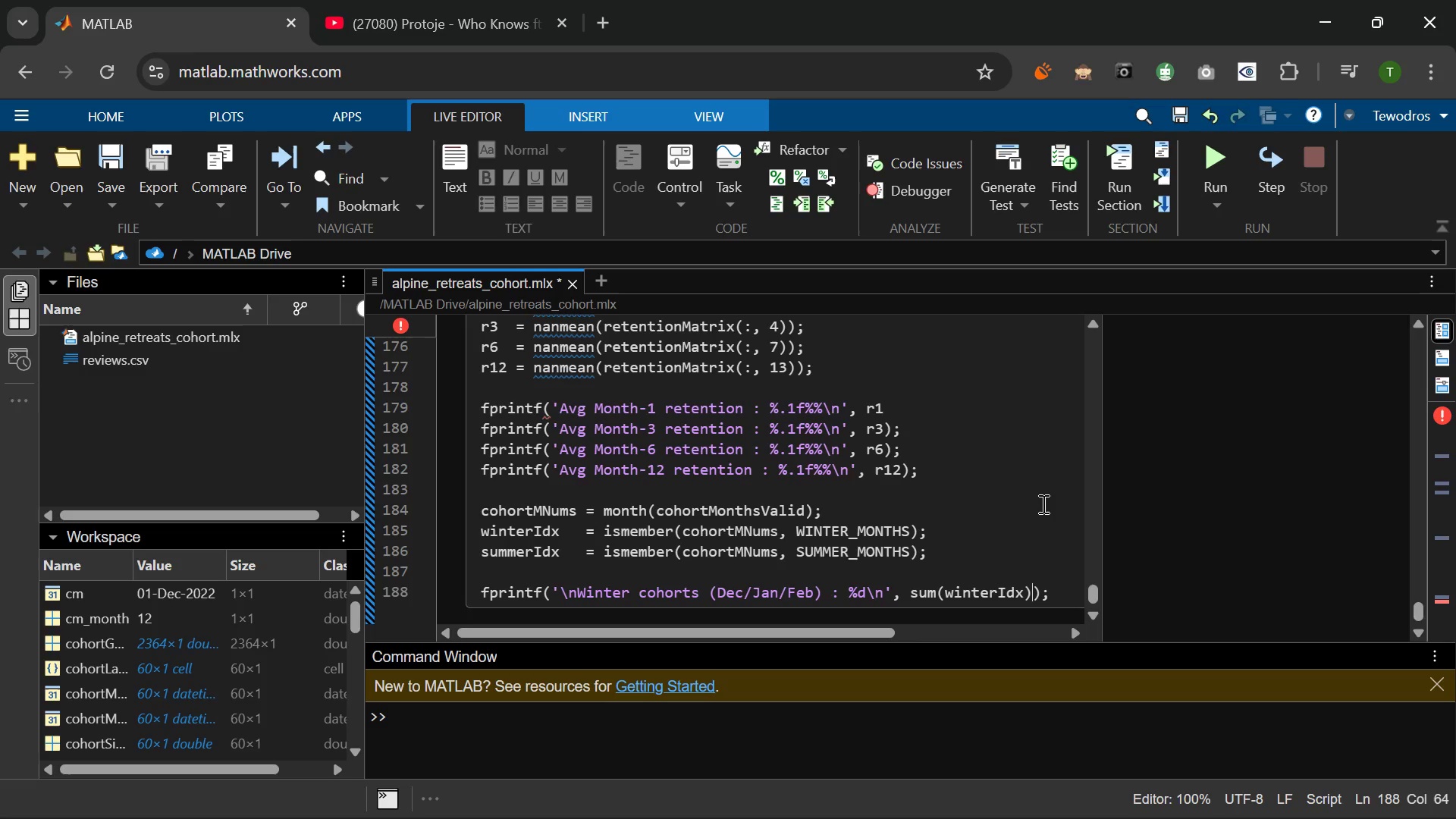 
wait(6.31)
 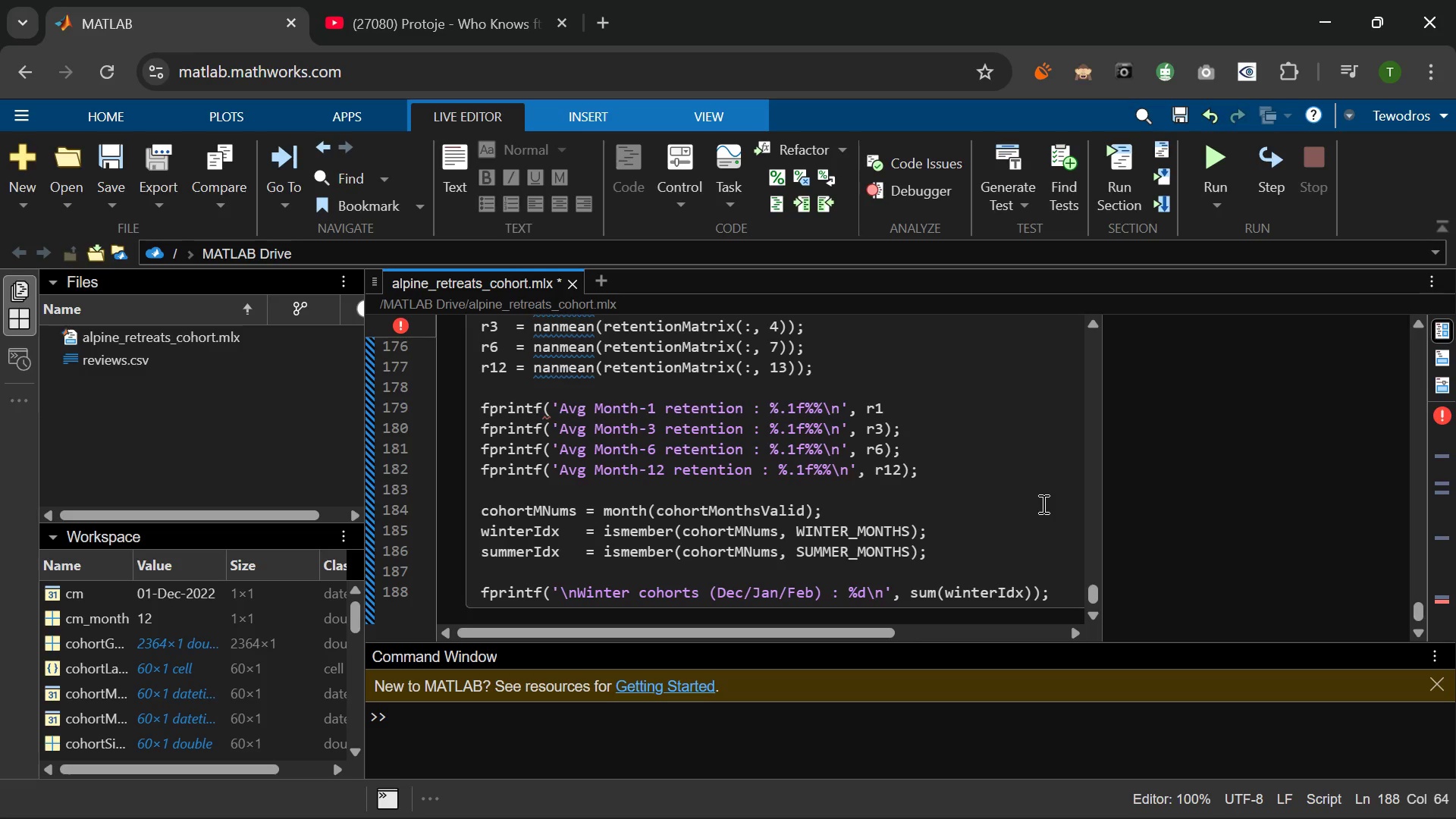 
key(ArrowRight)
 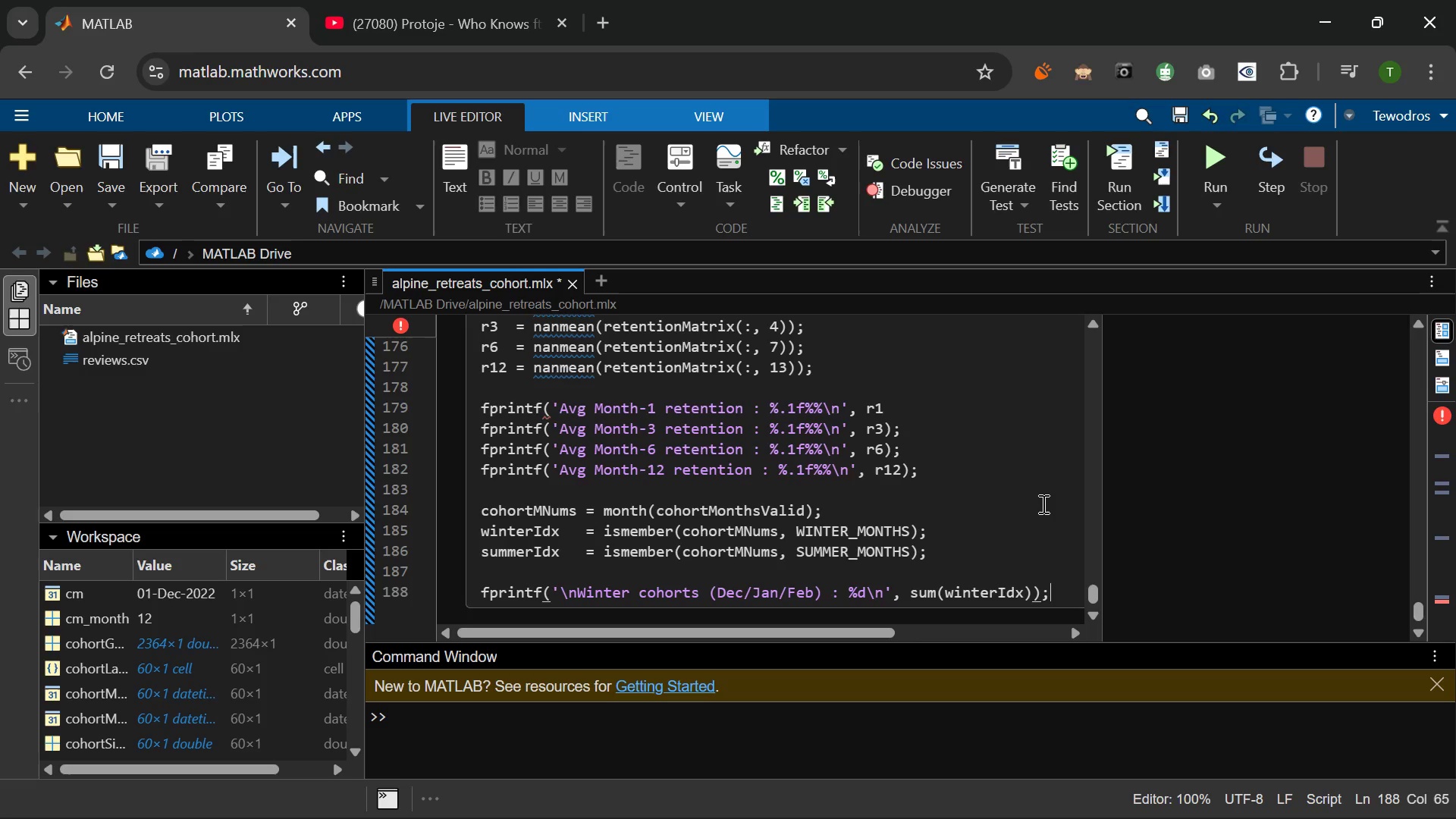 
key(ArrowRight)
 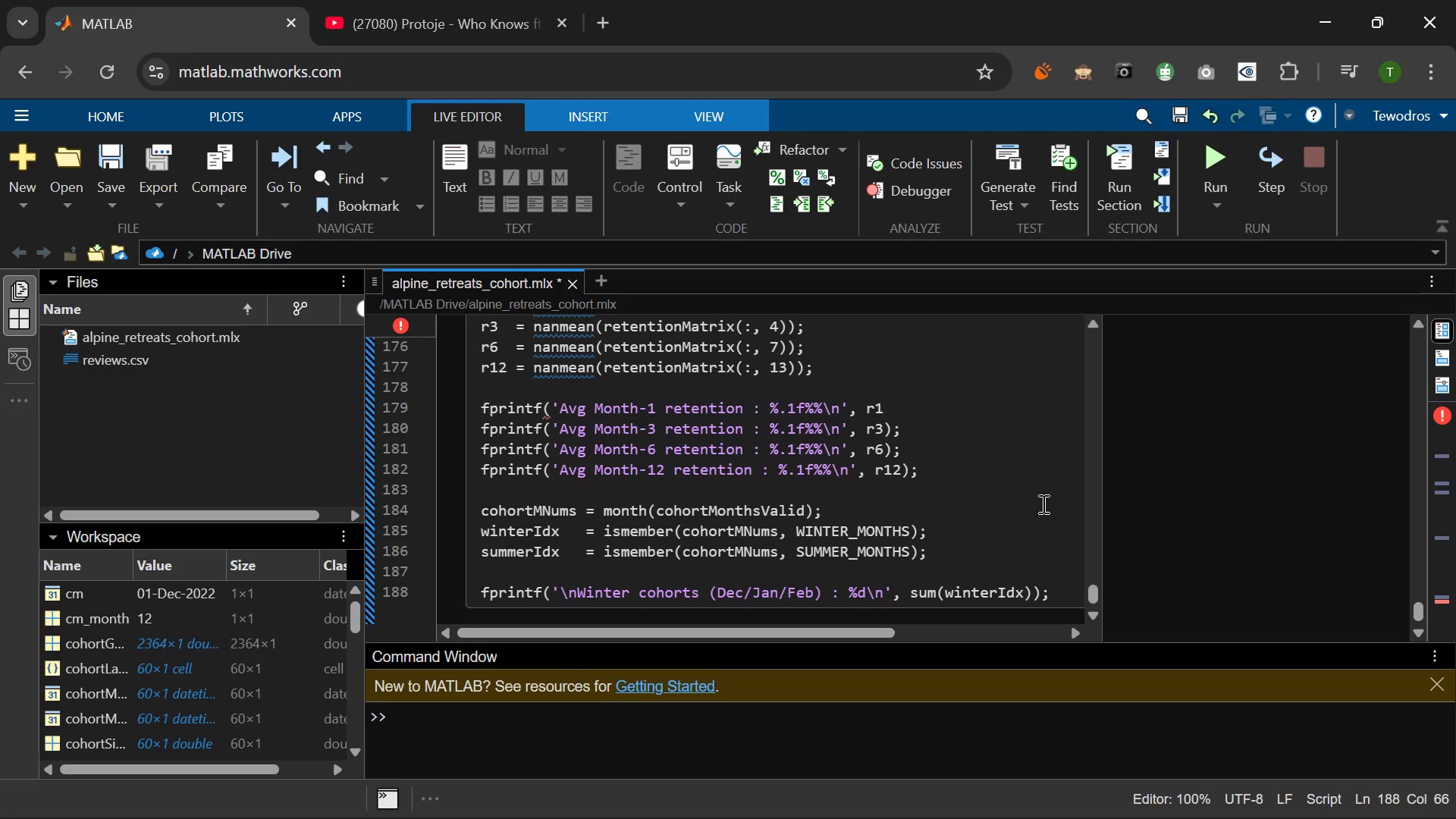 
key(Enter)
 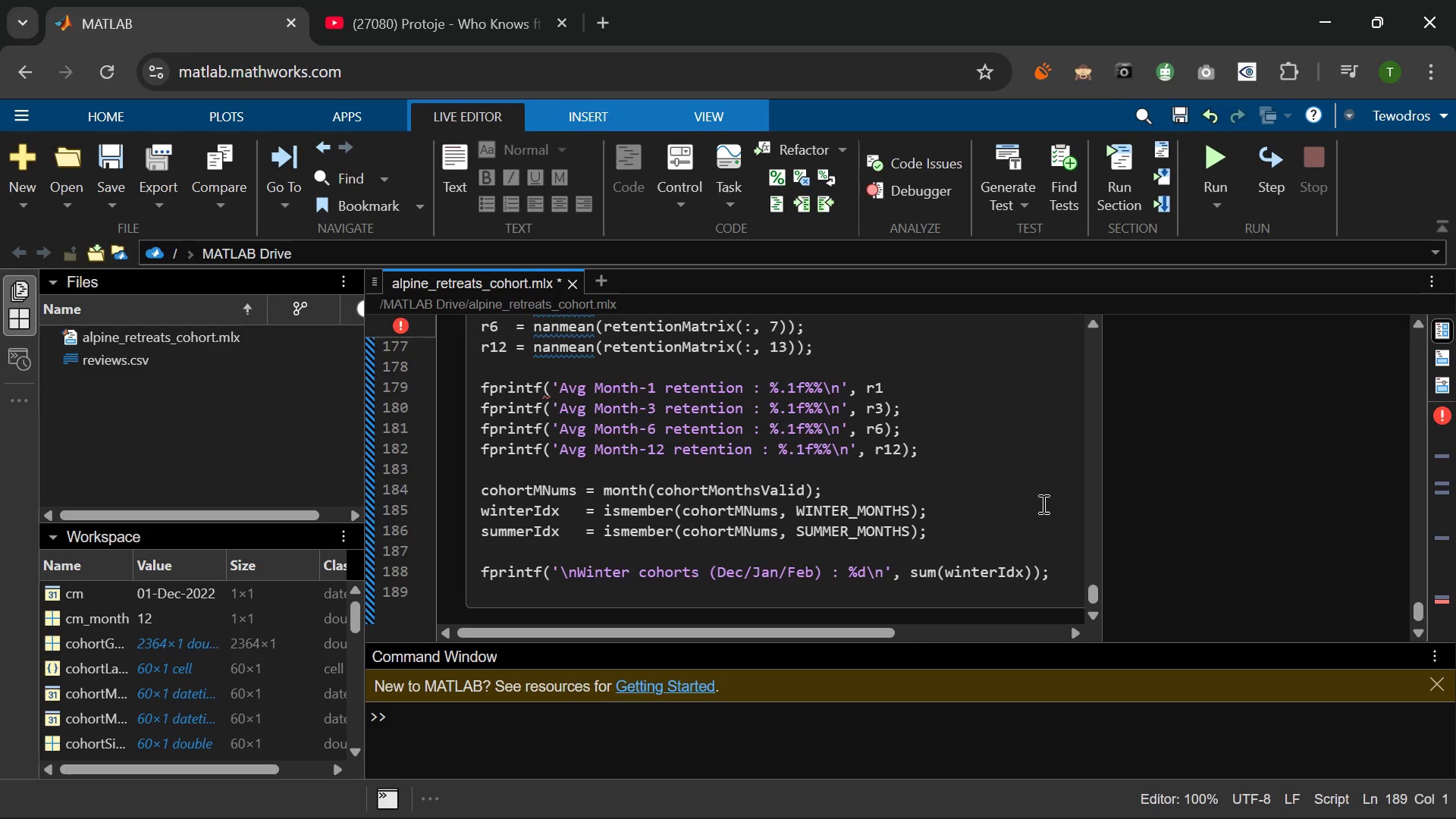 
wait(8.06)
 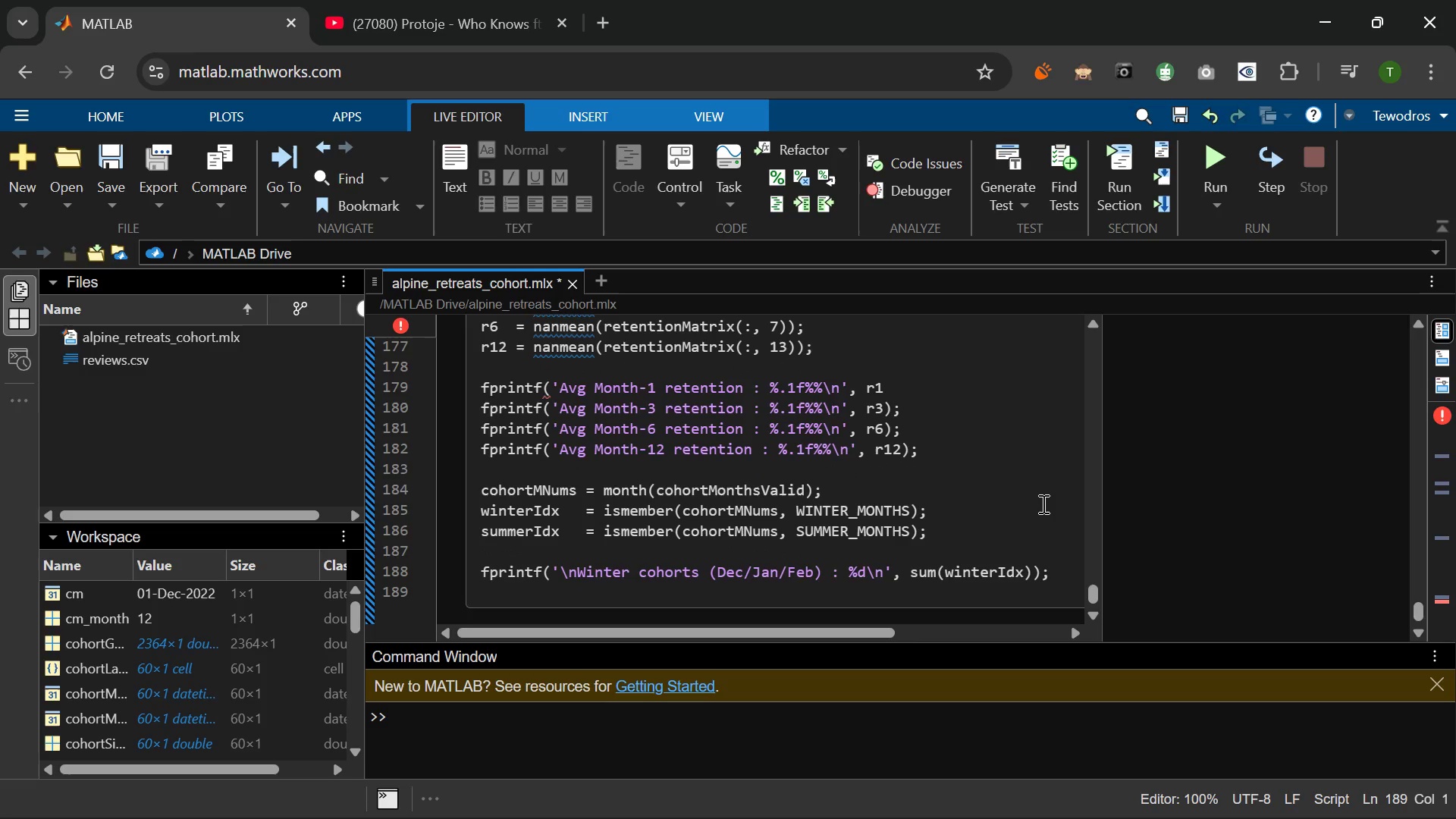 
type(fp)
key(Tab)
type((;)
key(Backspace)
type('\nSummer)
 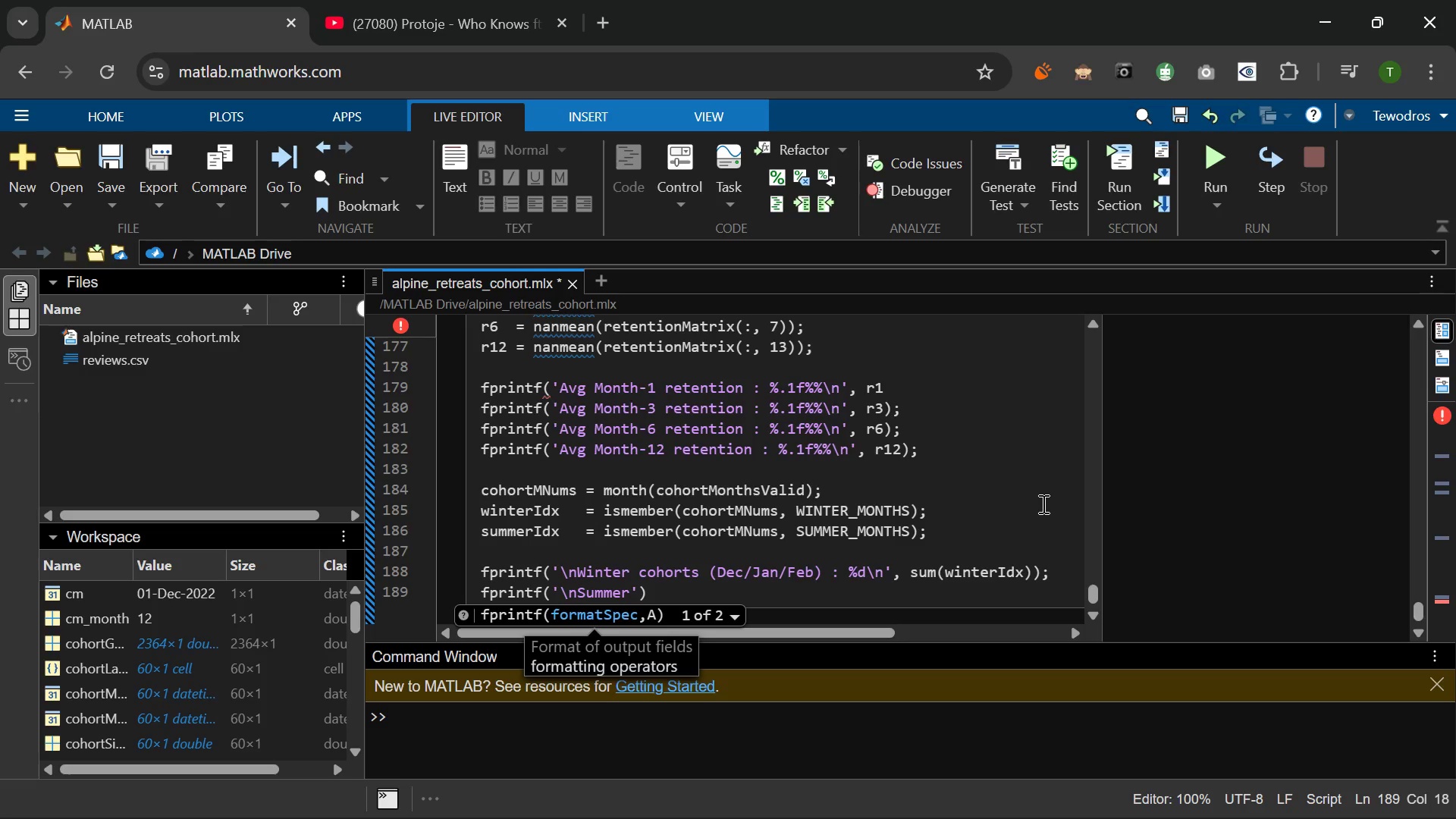 
key(Space)
 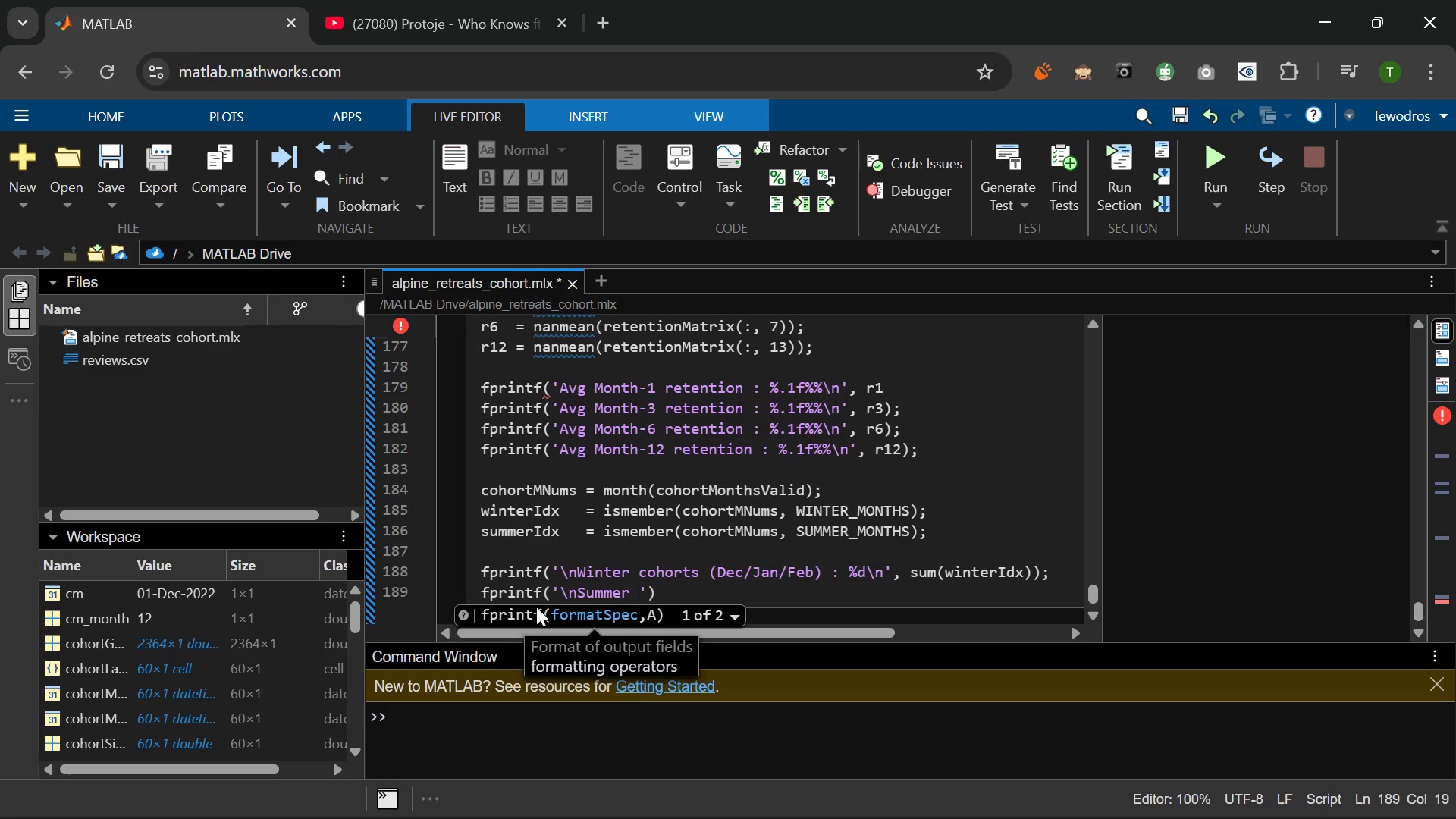 
left_click([578, 588])
 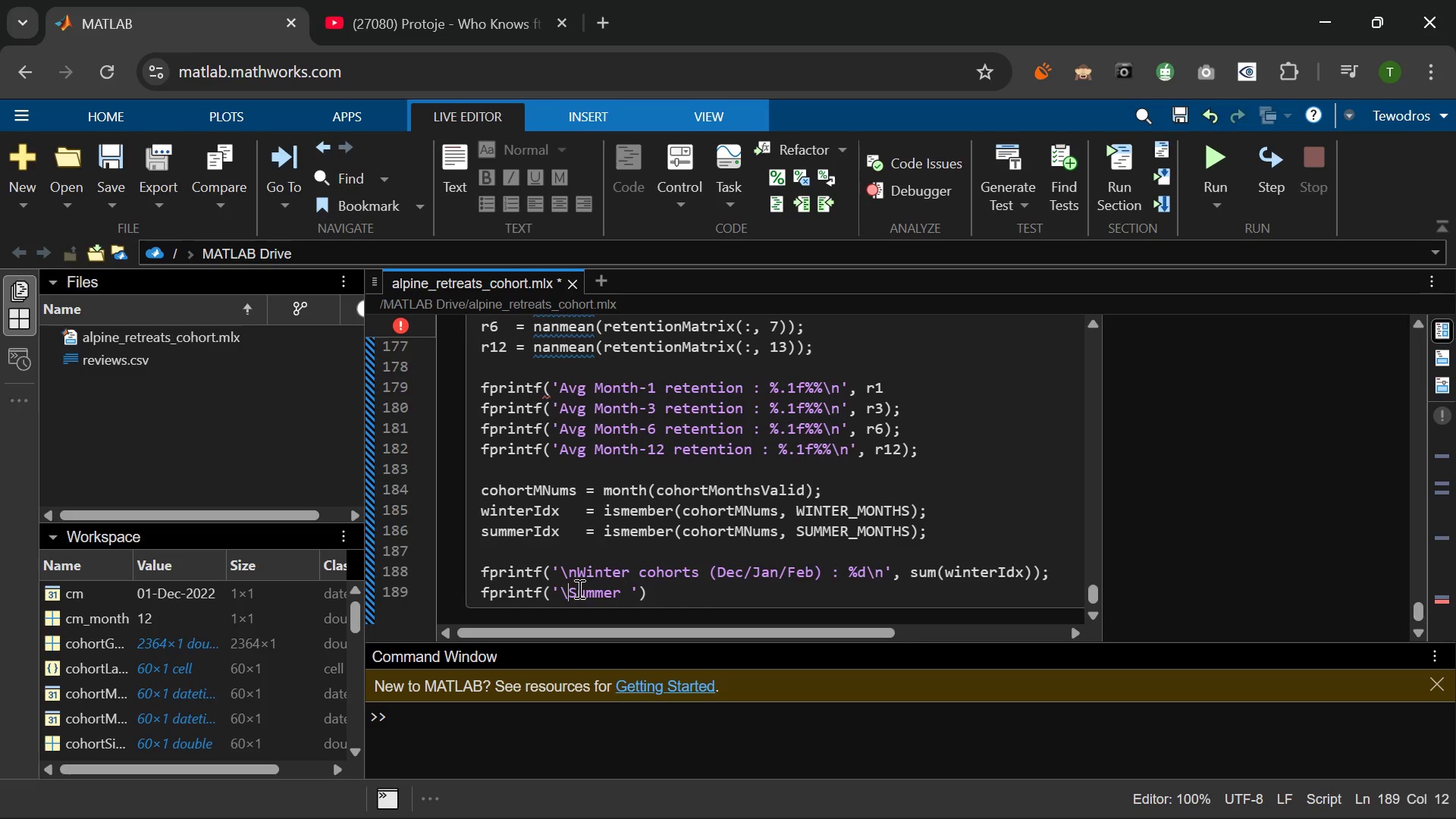 
key(Backspace)
 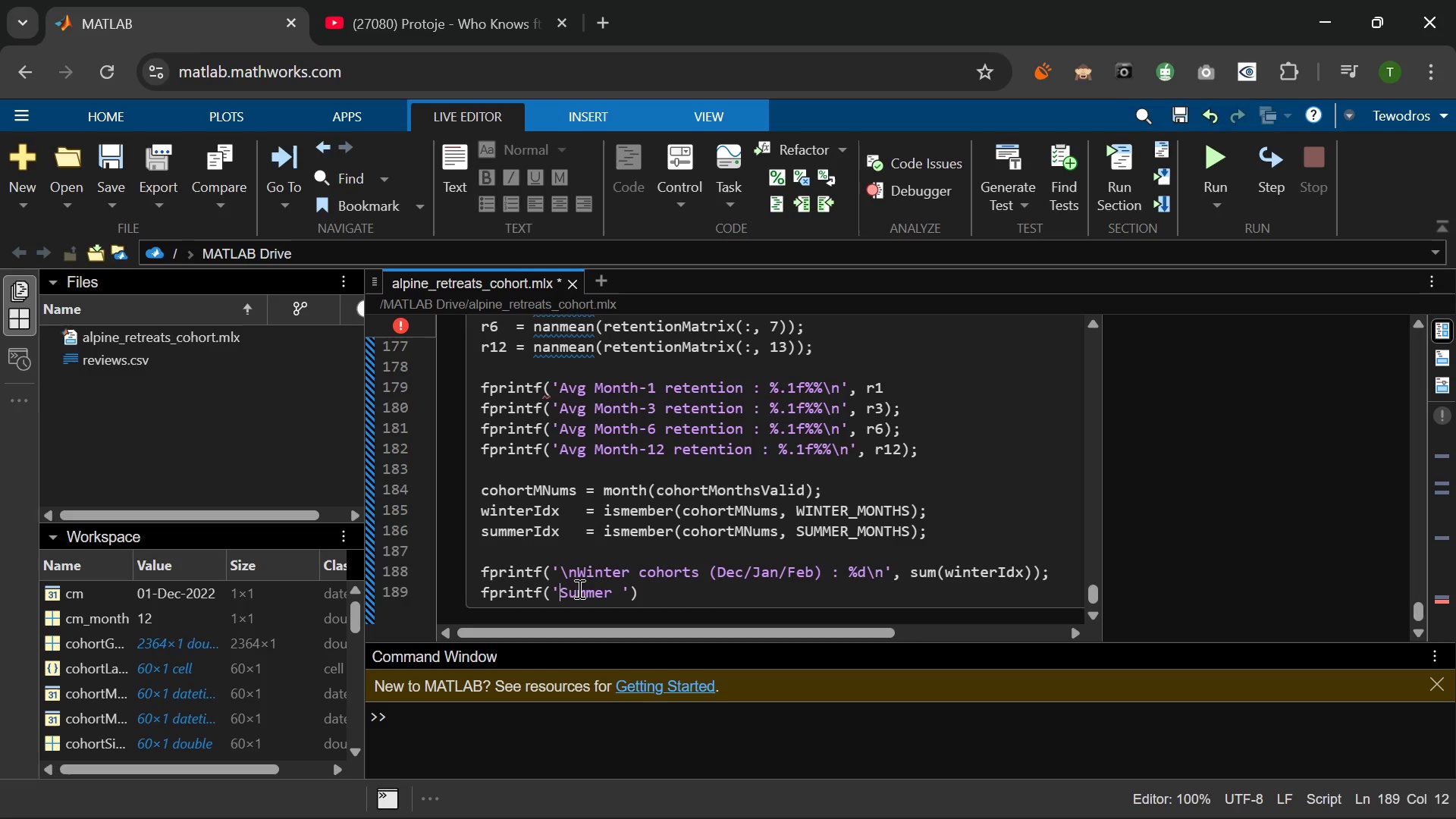 
key(Backspace)
 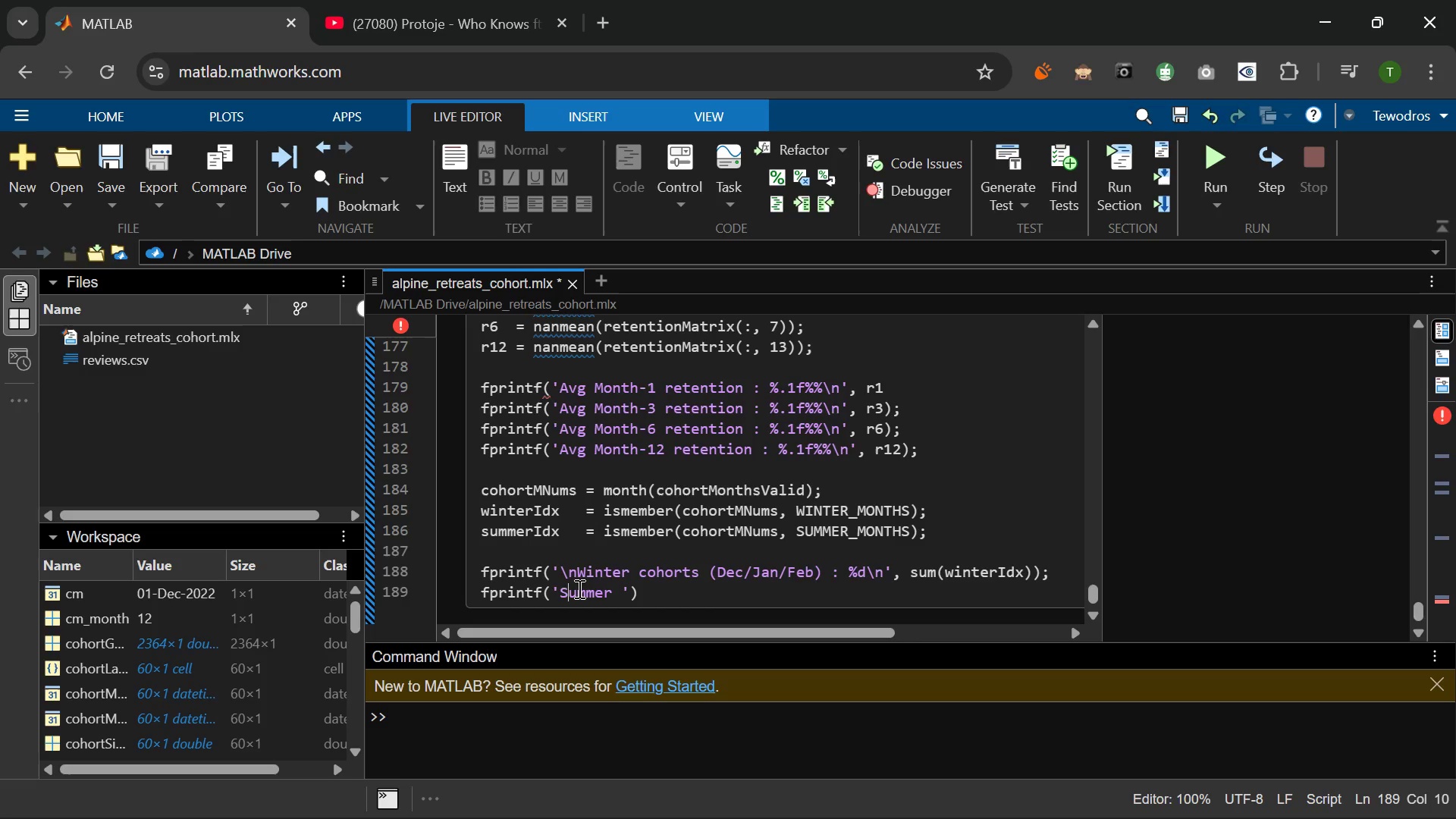 
key(ArrowRight)
 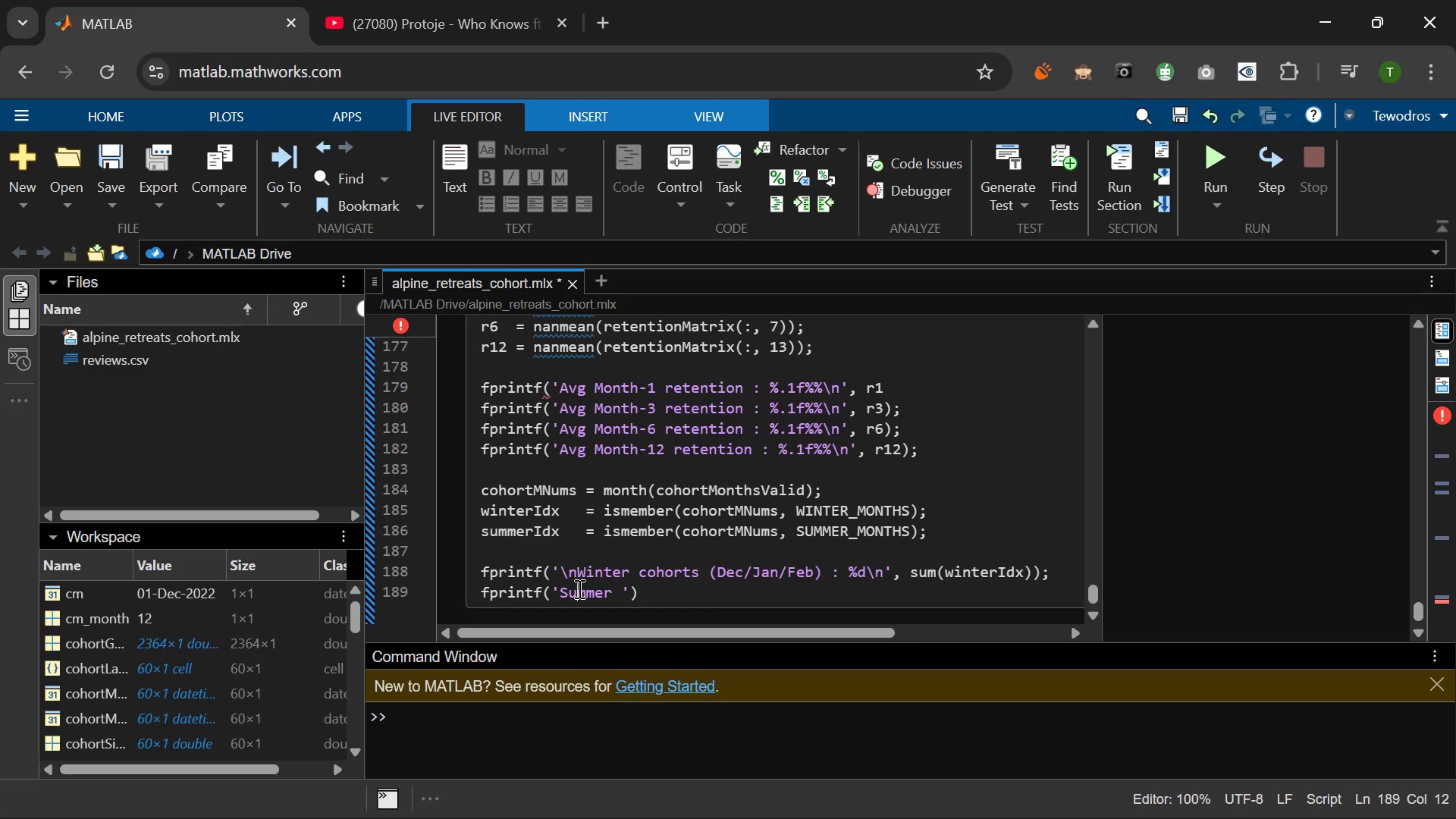 
key(ArrowRight)
 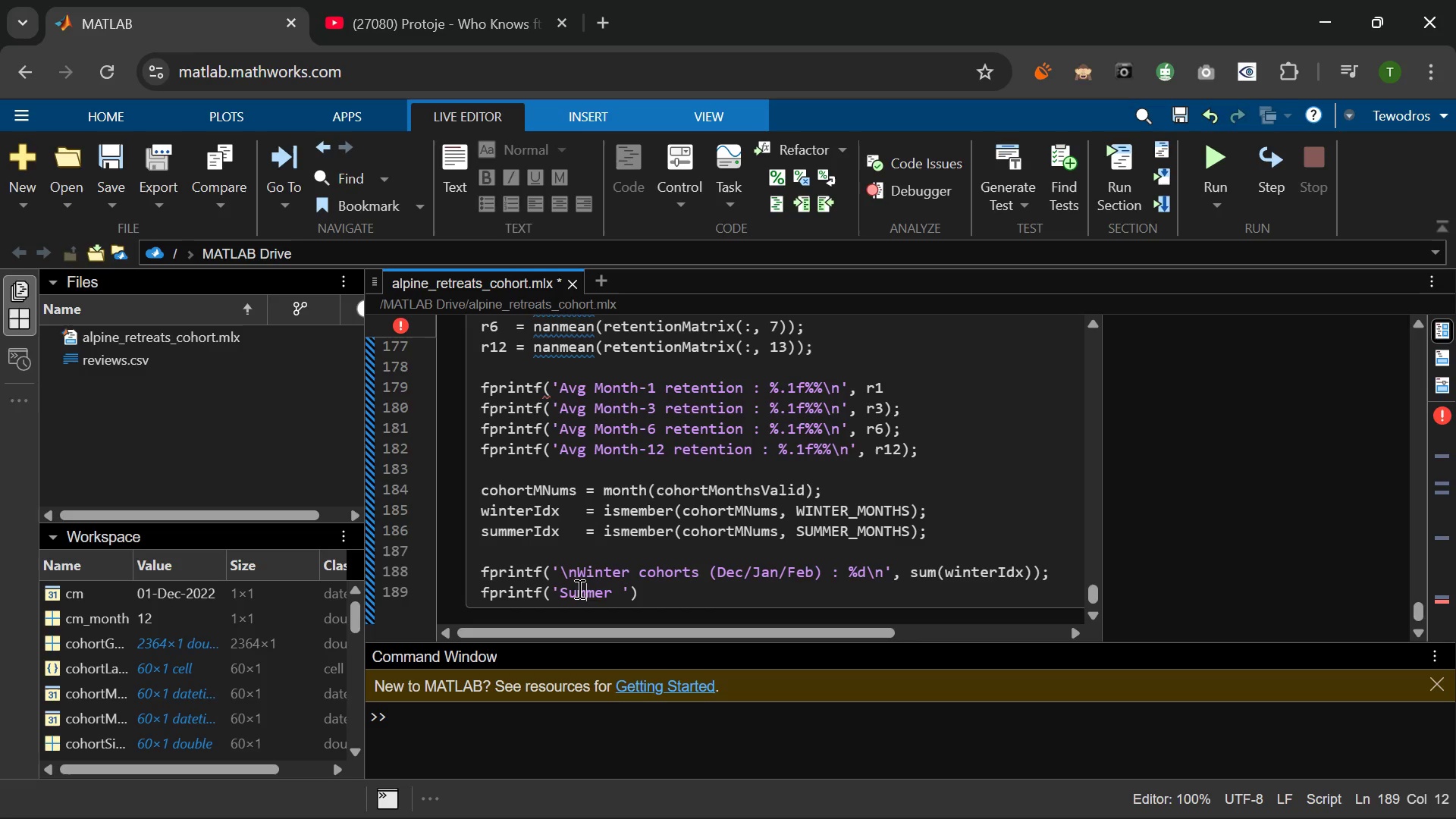 
key(ArrowRight)
 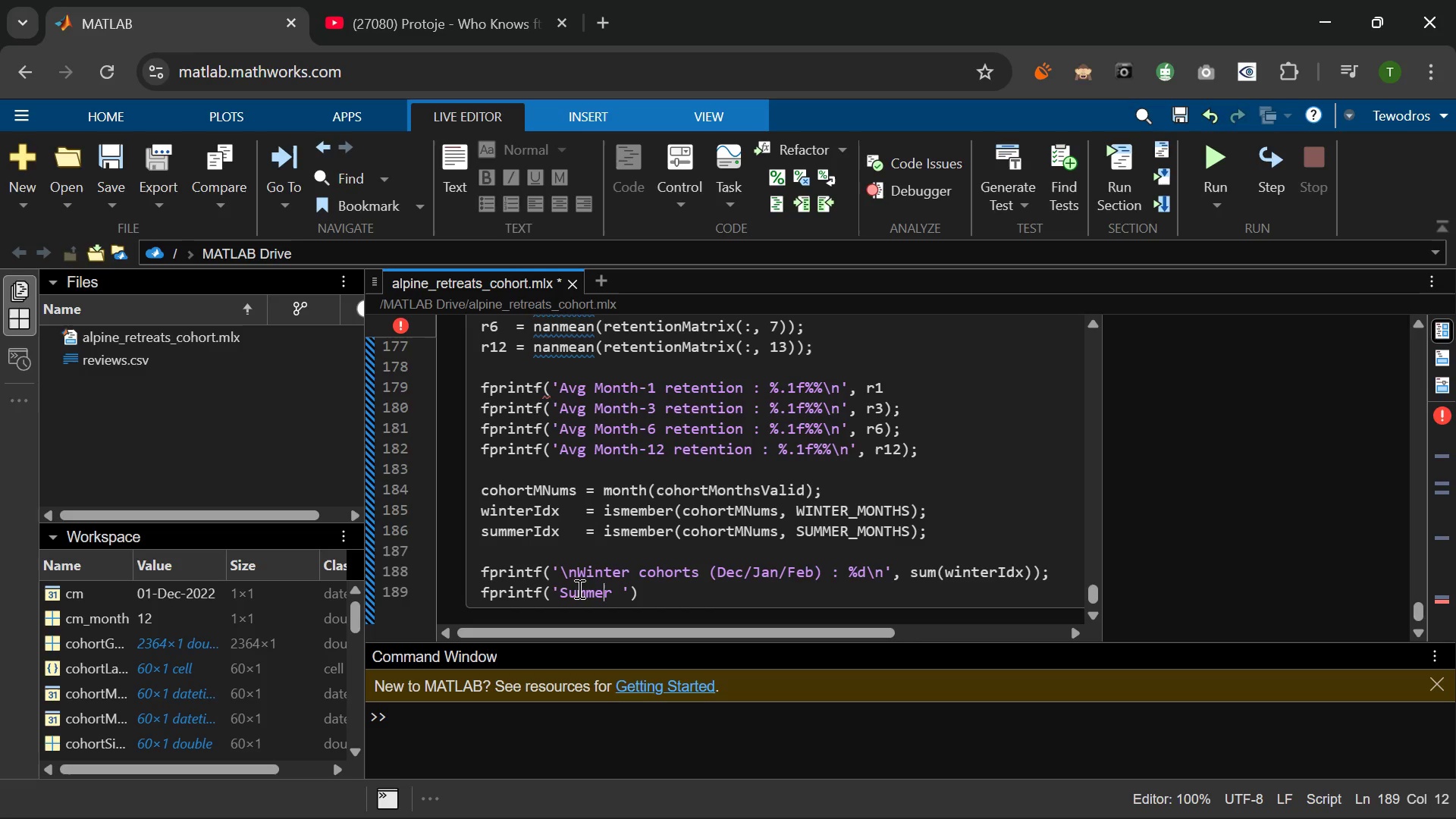 
key(ArrowRight)
 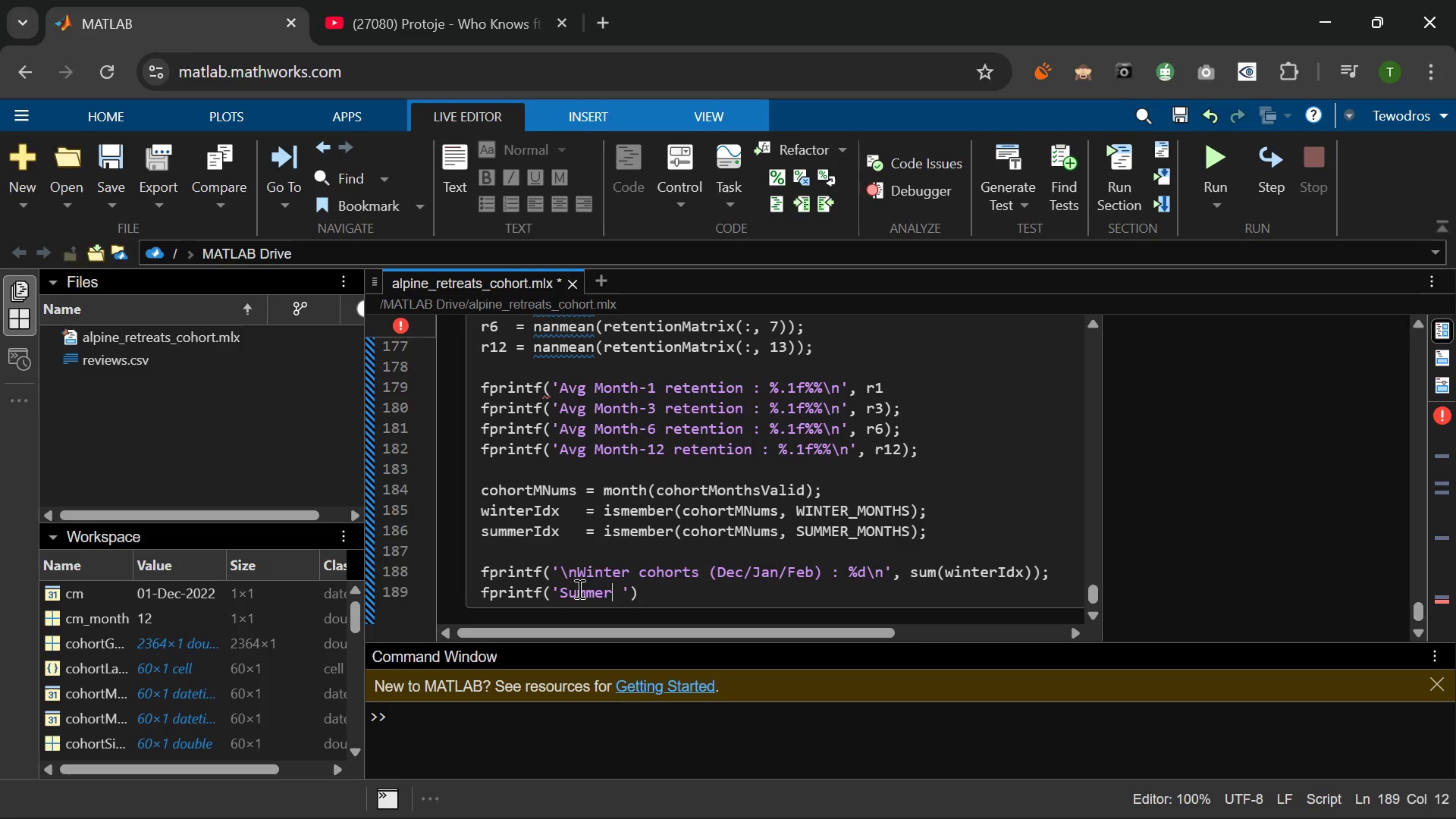 
key(ArrowRight)
 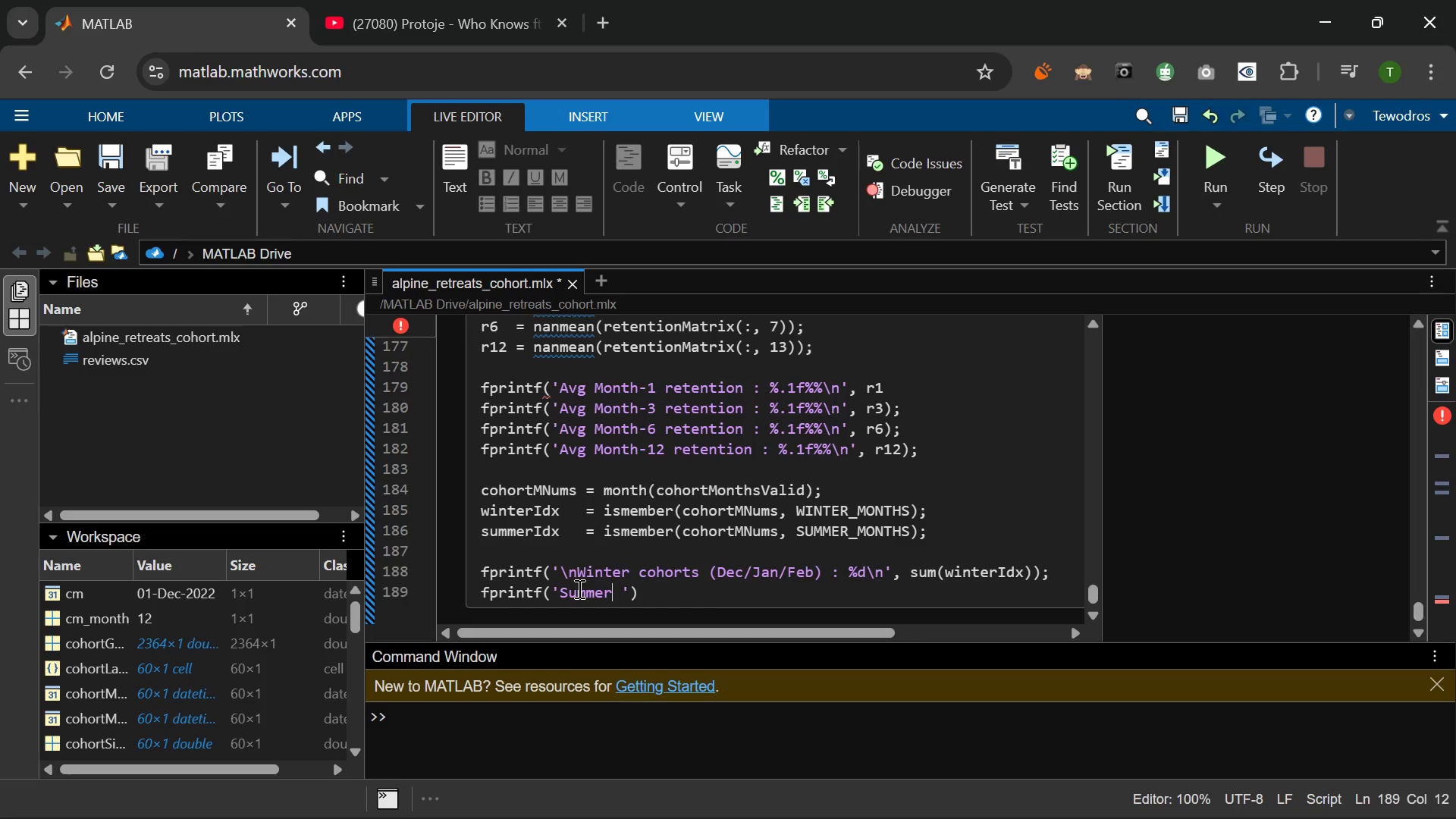 
key(ArrowRight)
 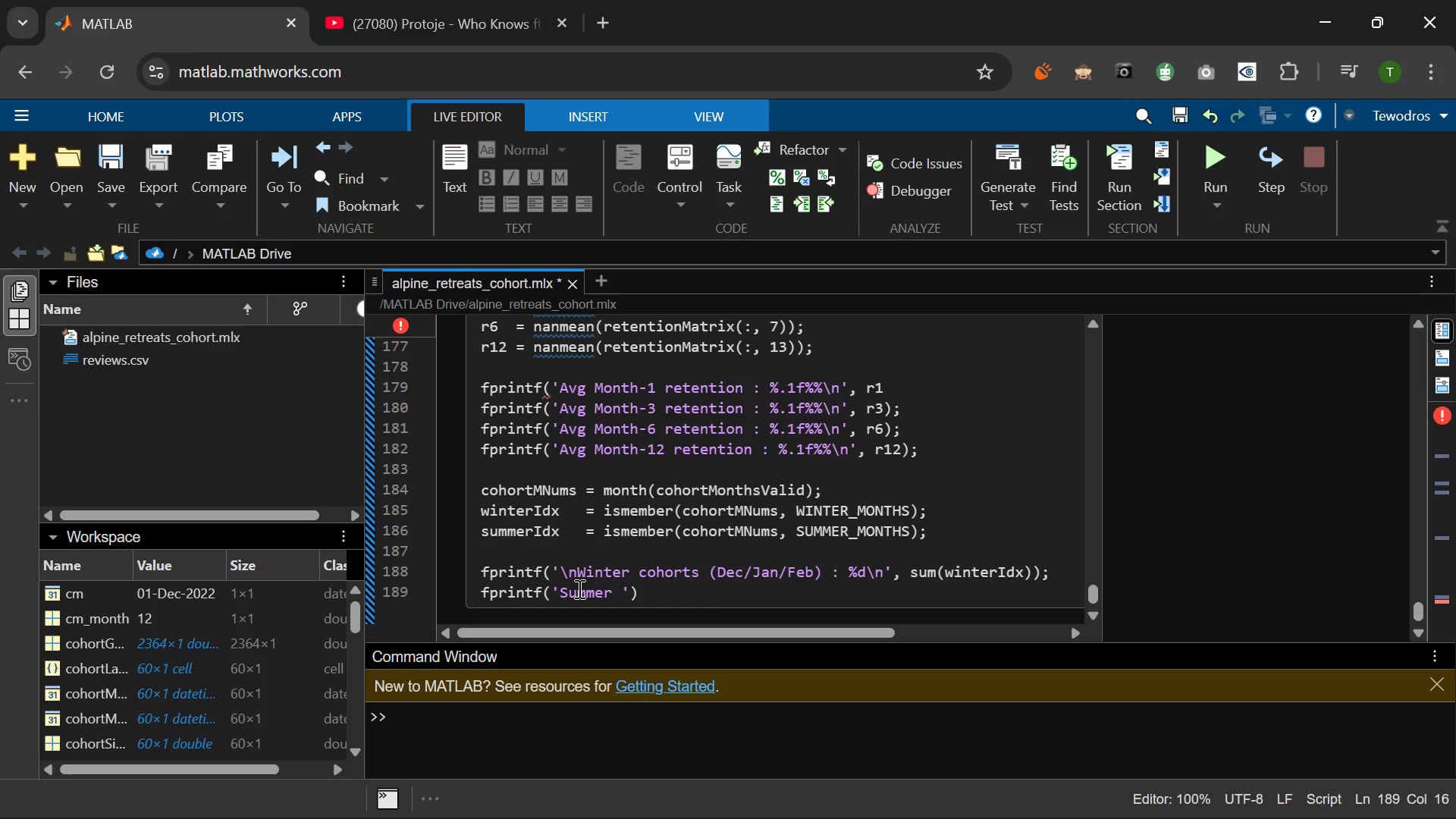 
type( cohorts (Jun/jUL/Au)
 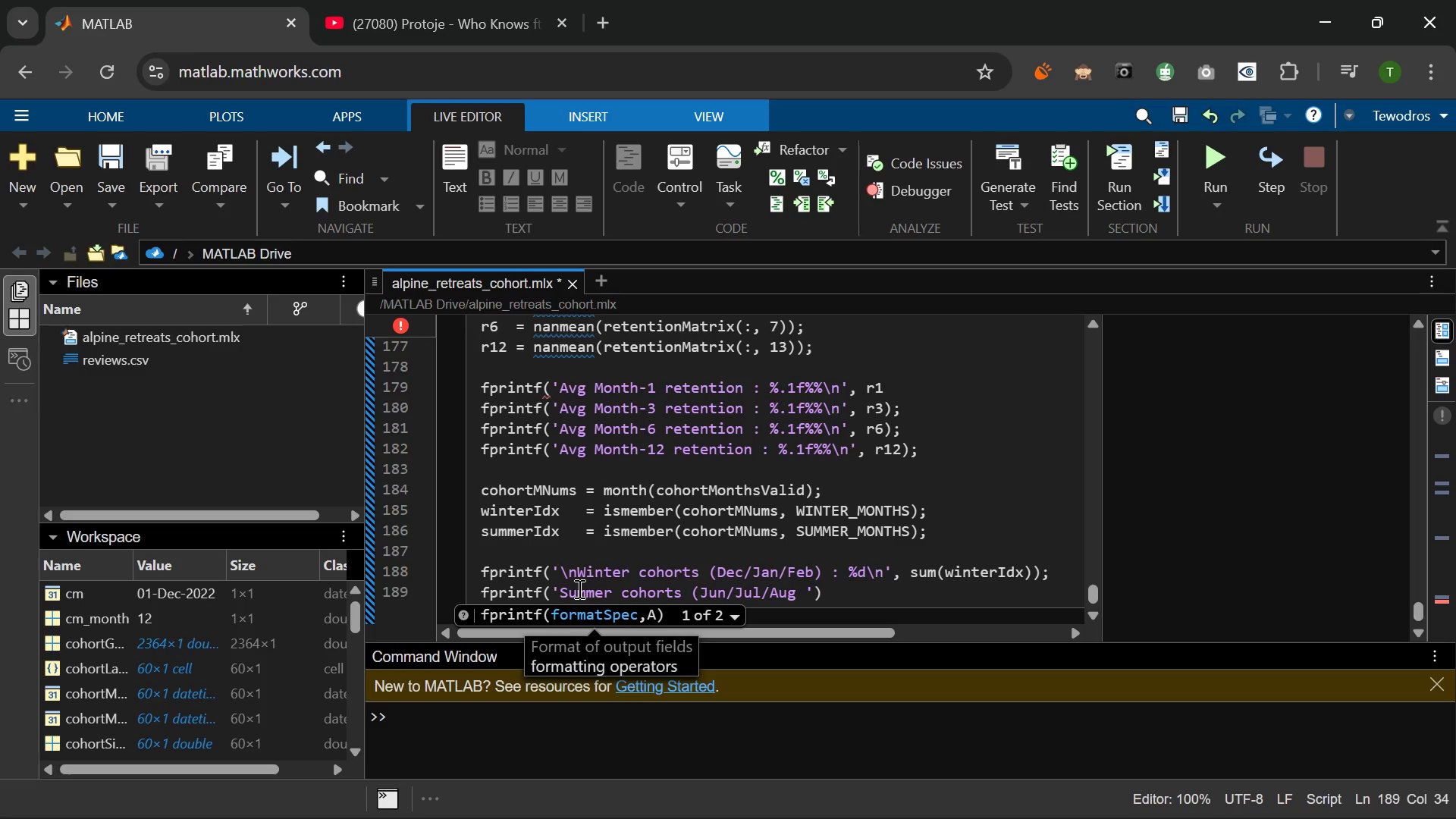 
wait(5.08)
 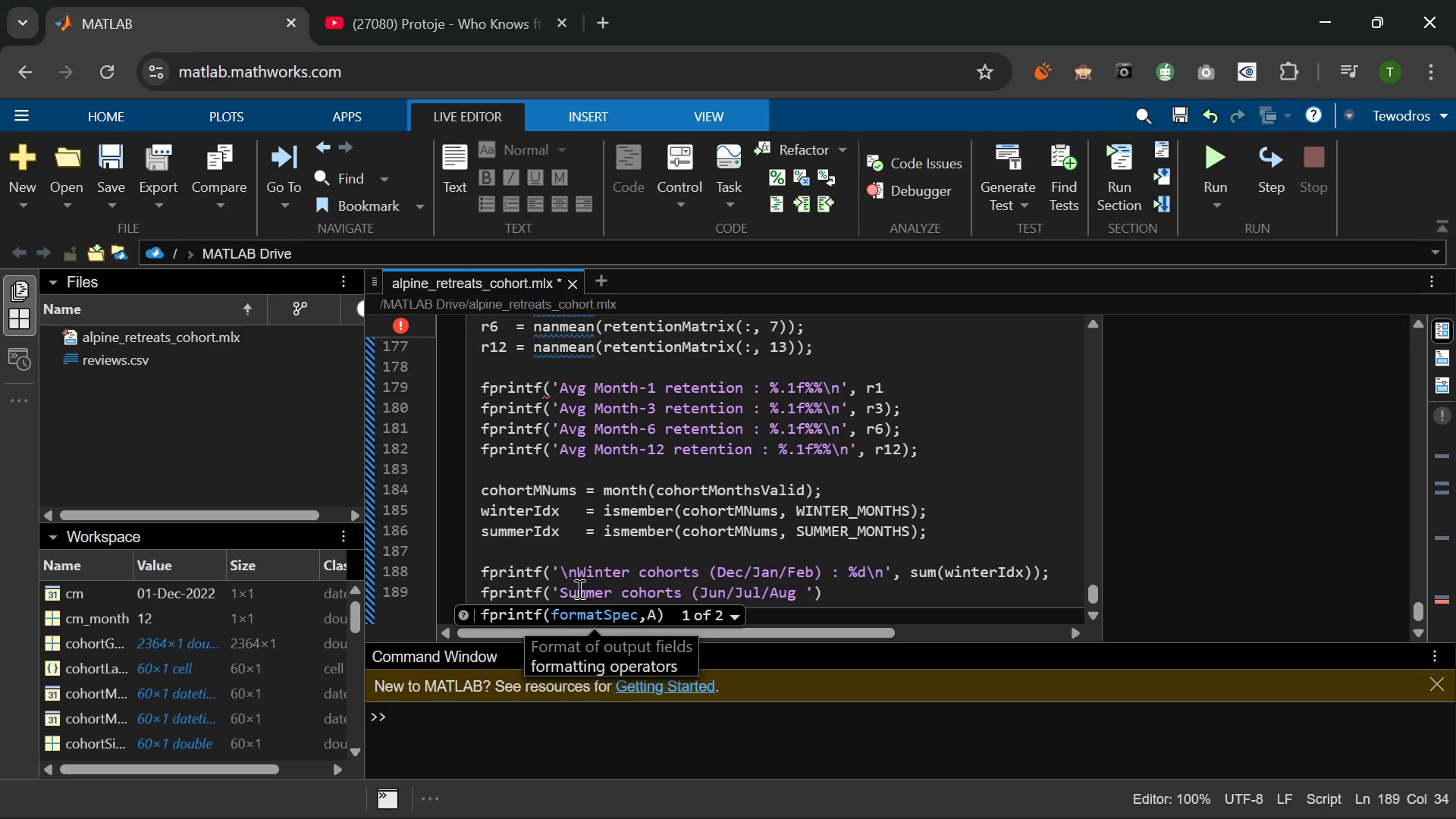 
key(Shift+0)
 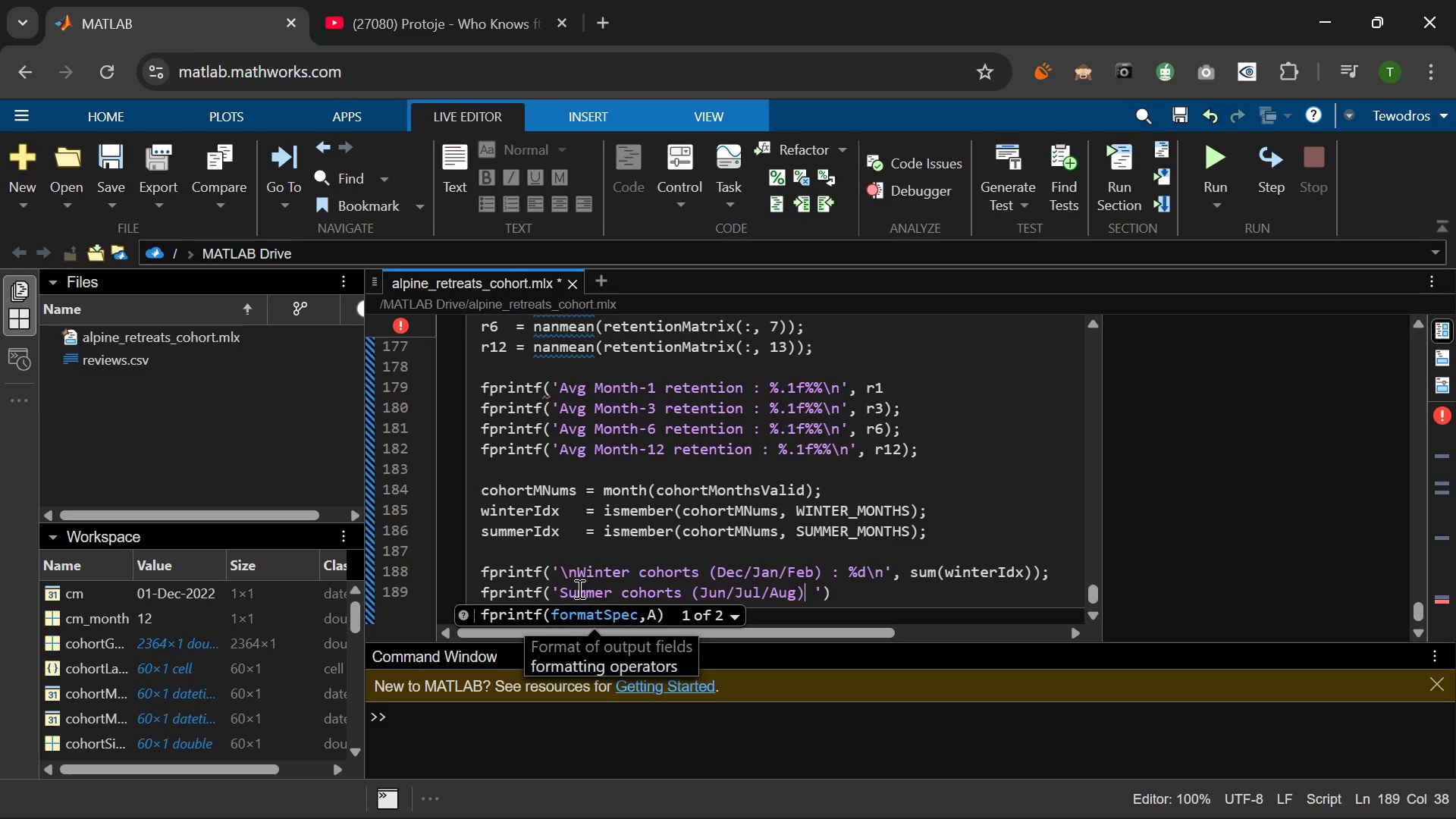 
key(Space)
 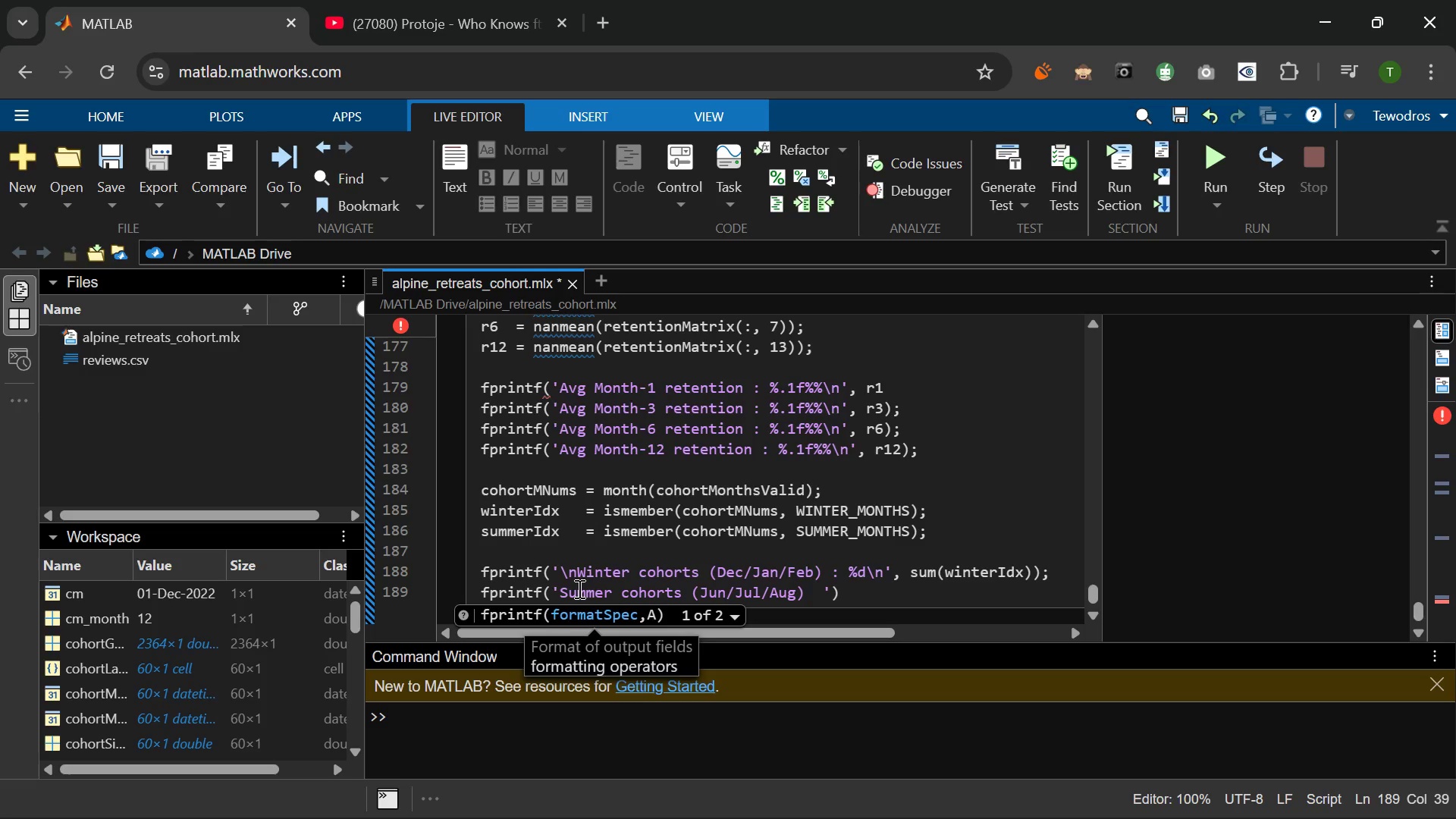 
key(Space)
 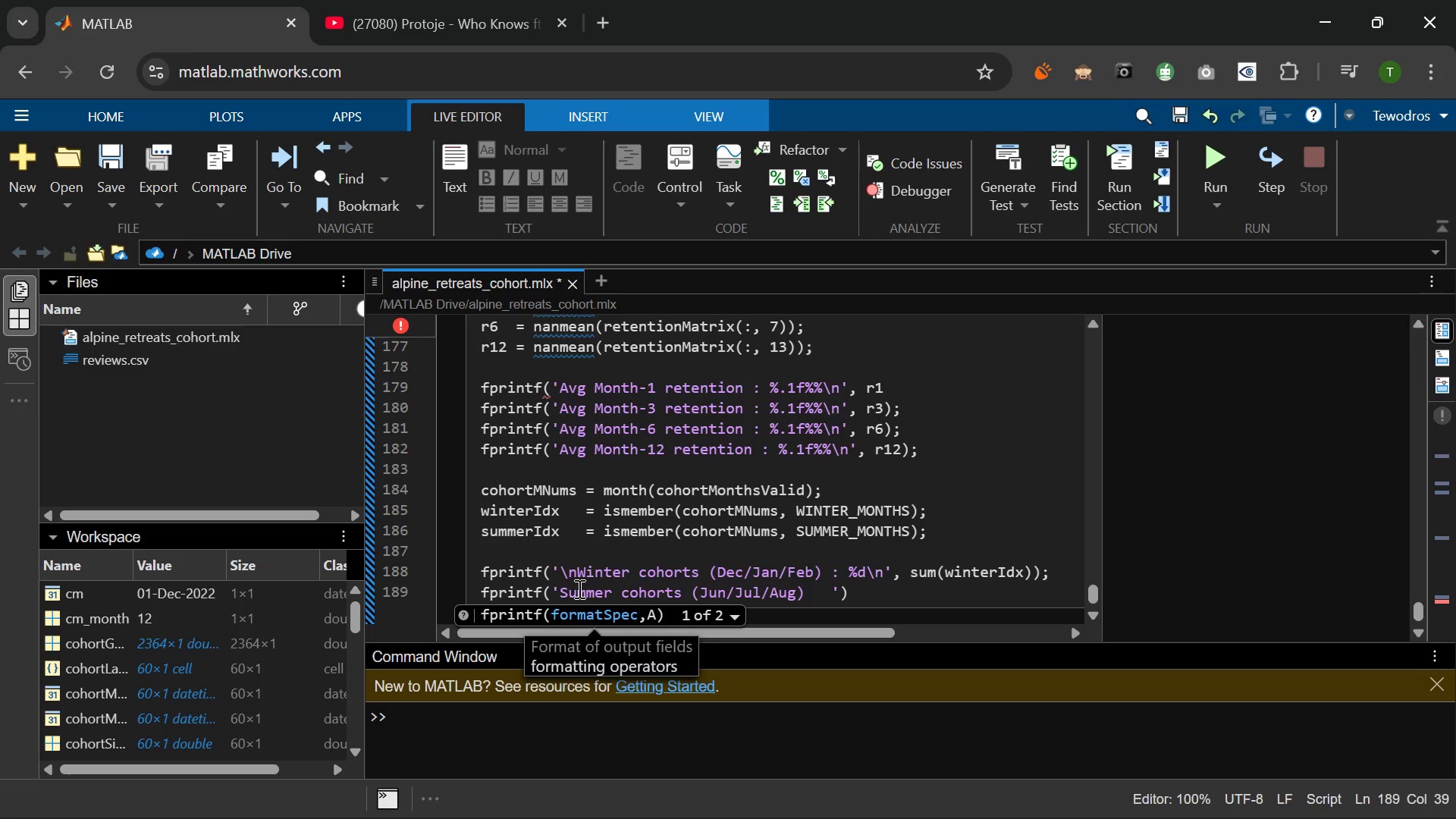 
key(Shift+Semicolon)
 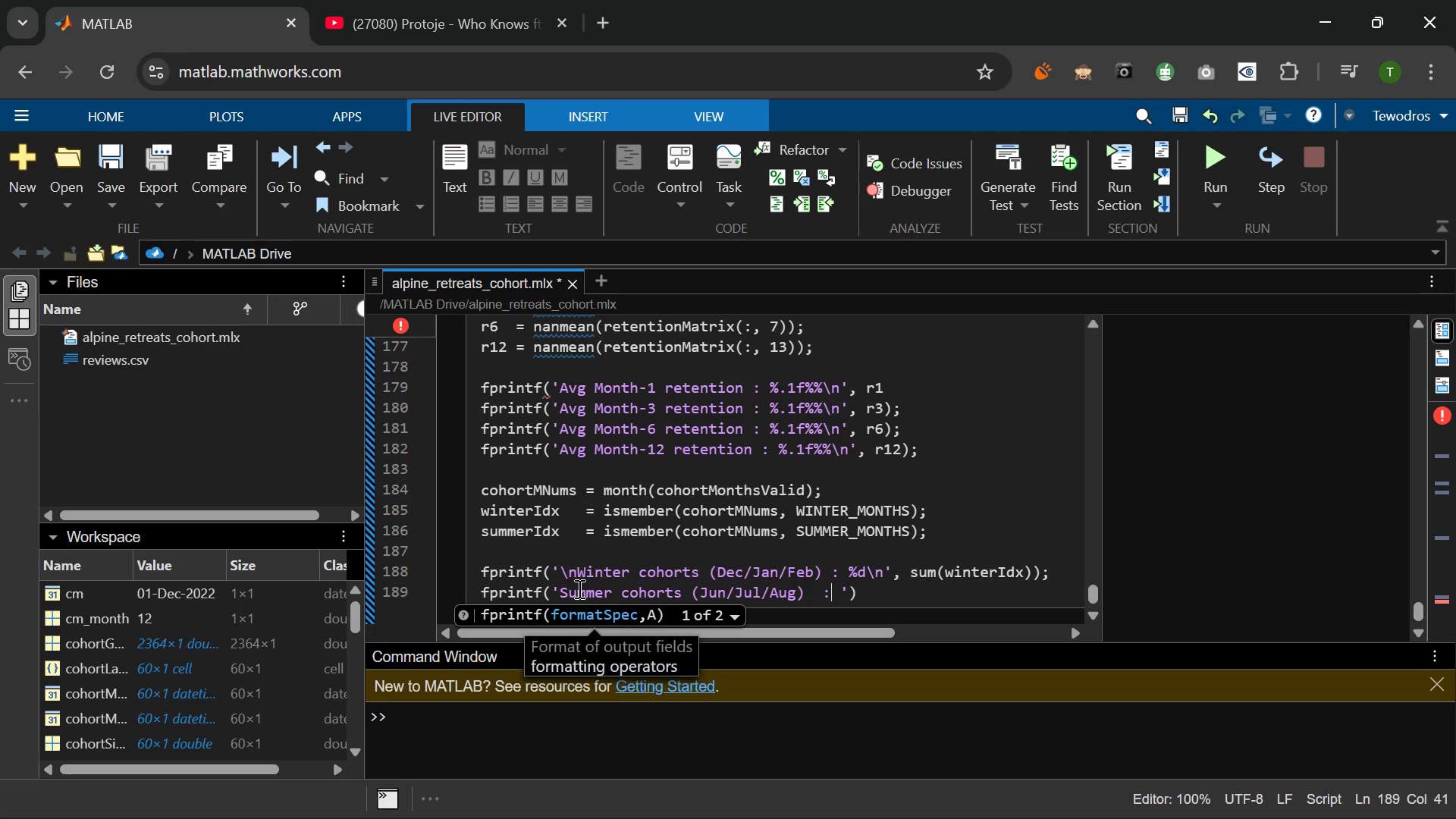 
type( %d\n)
 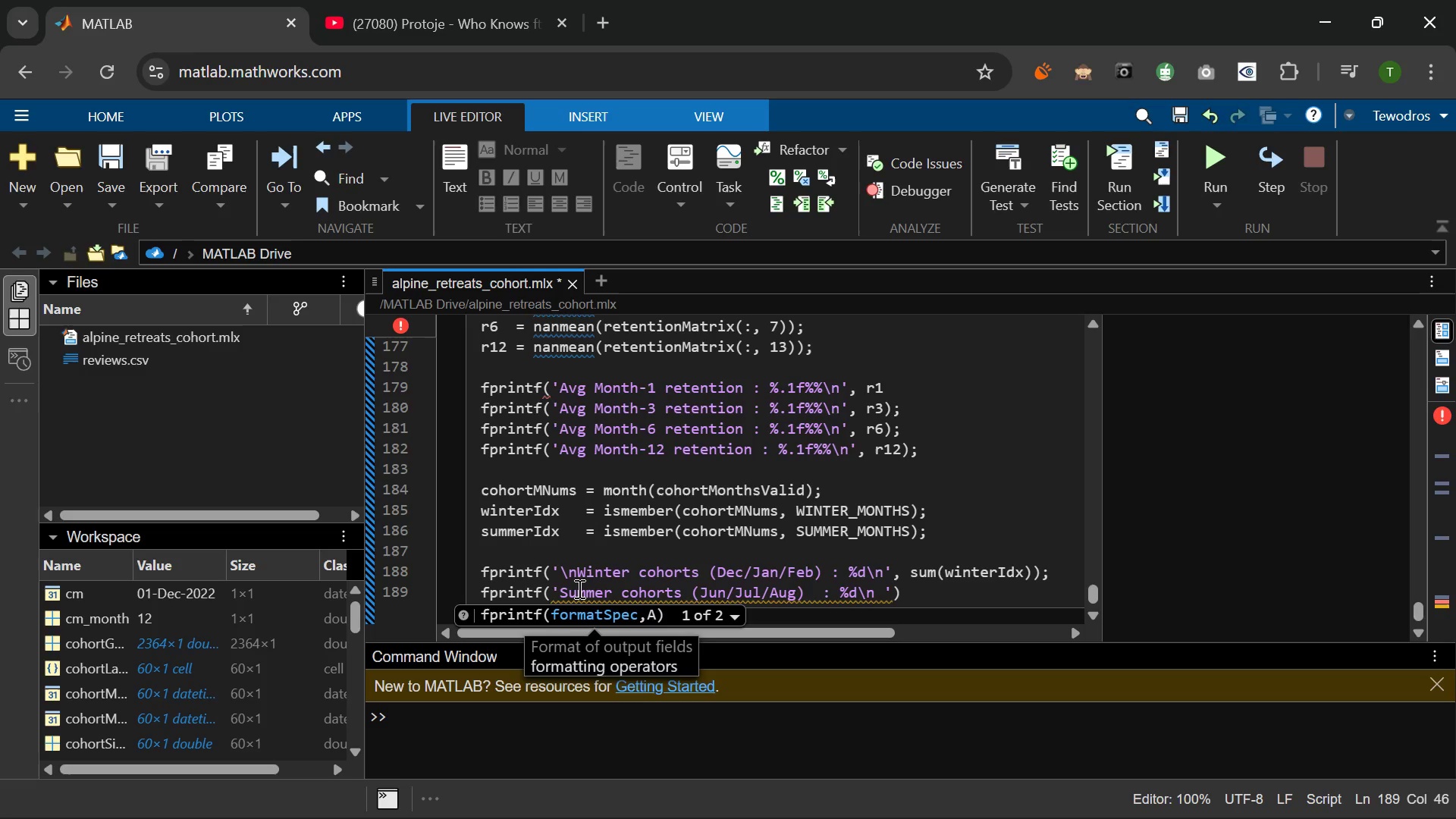 
key(ArrowRight)
 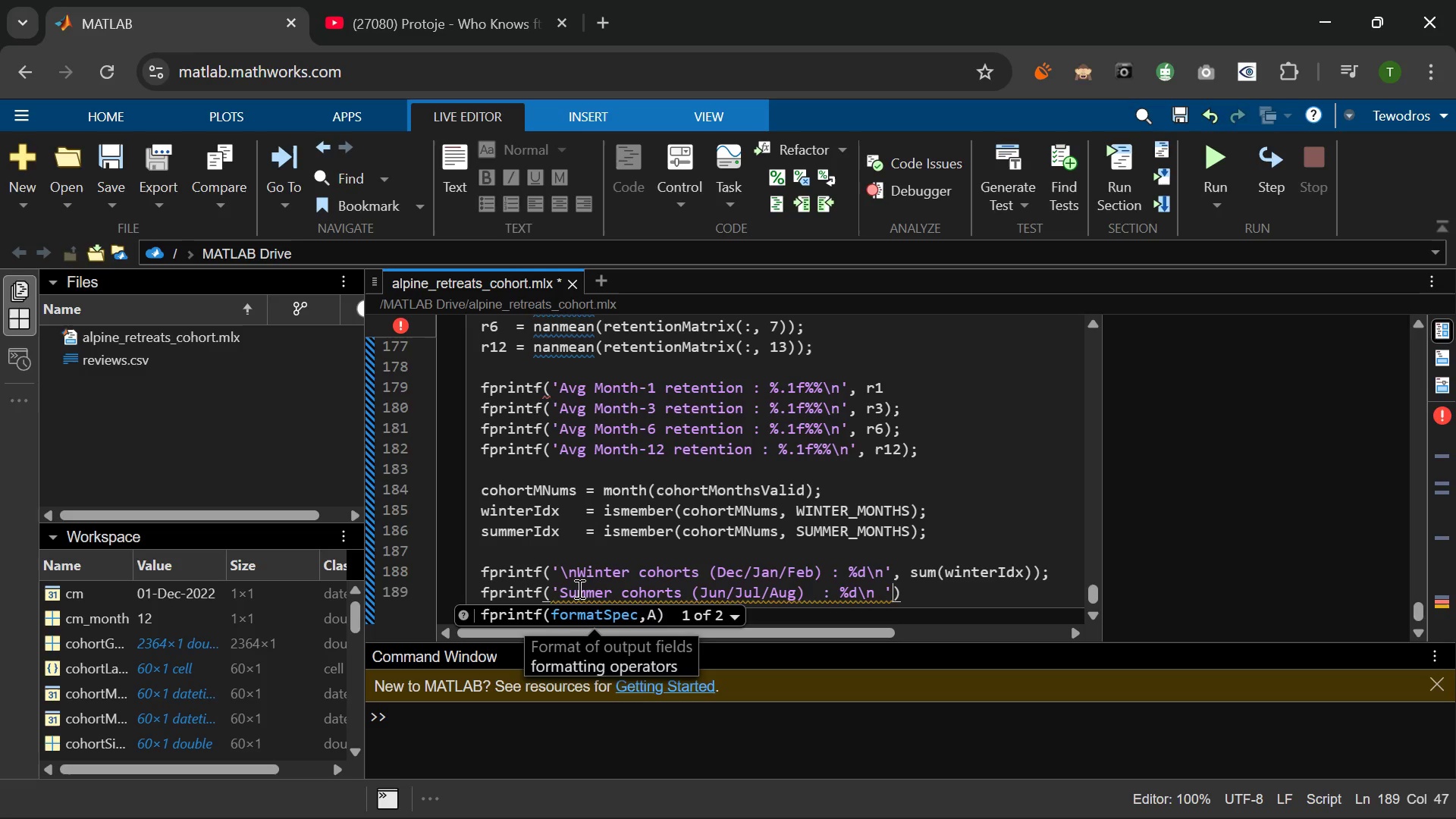 
key(ArrowRight)
 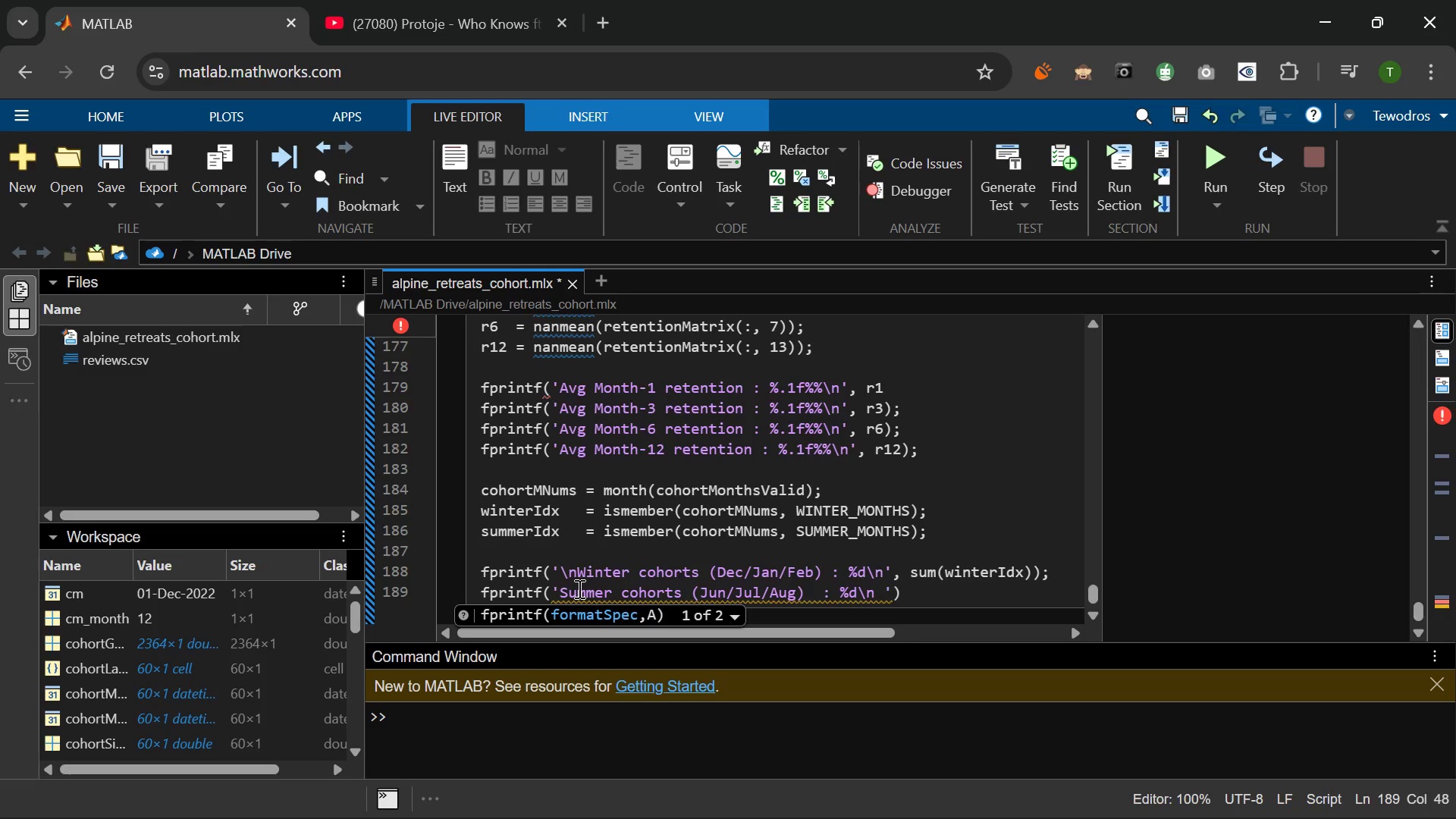 
key(Comma)
 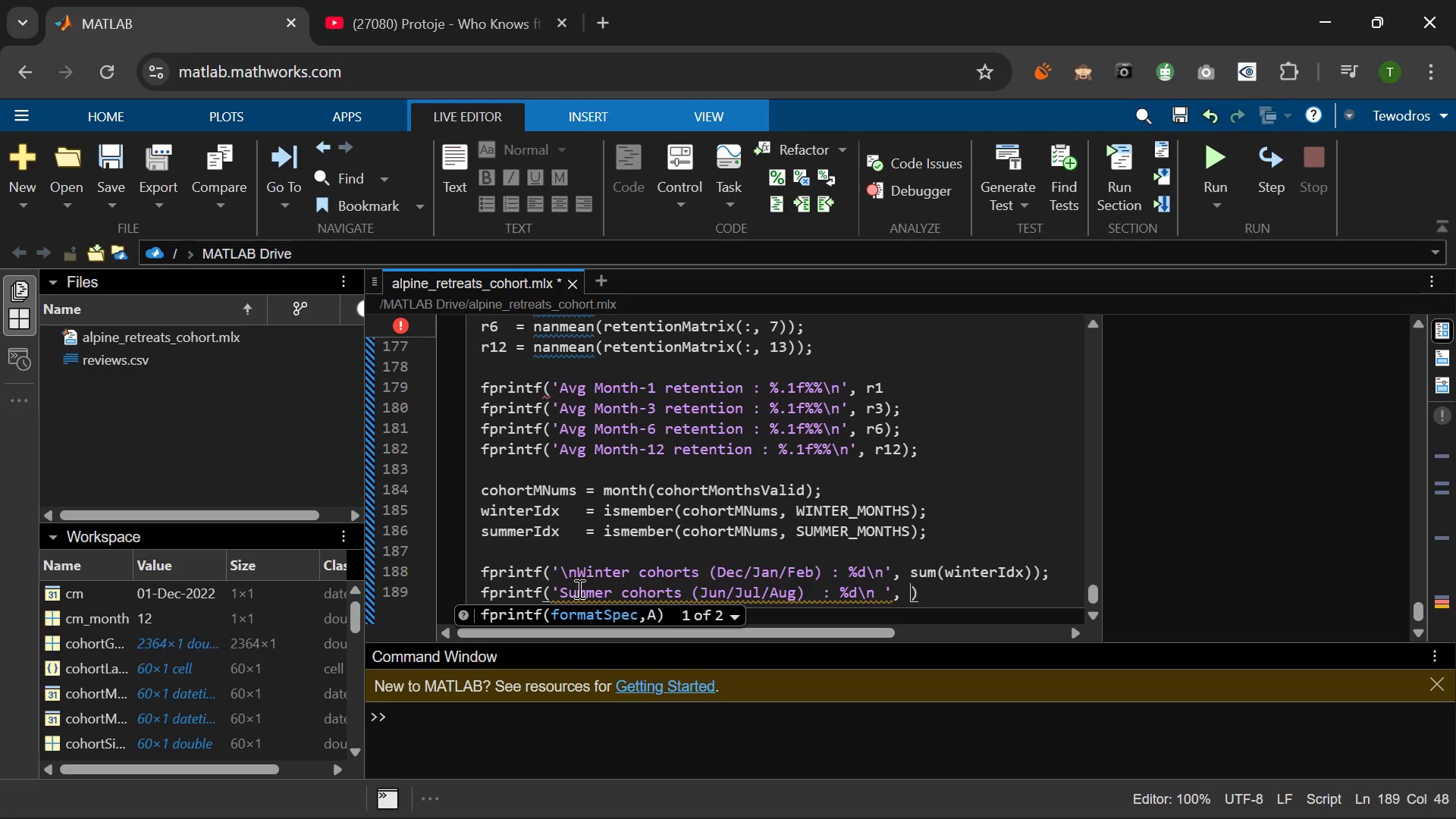 
key(Space)
 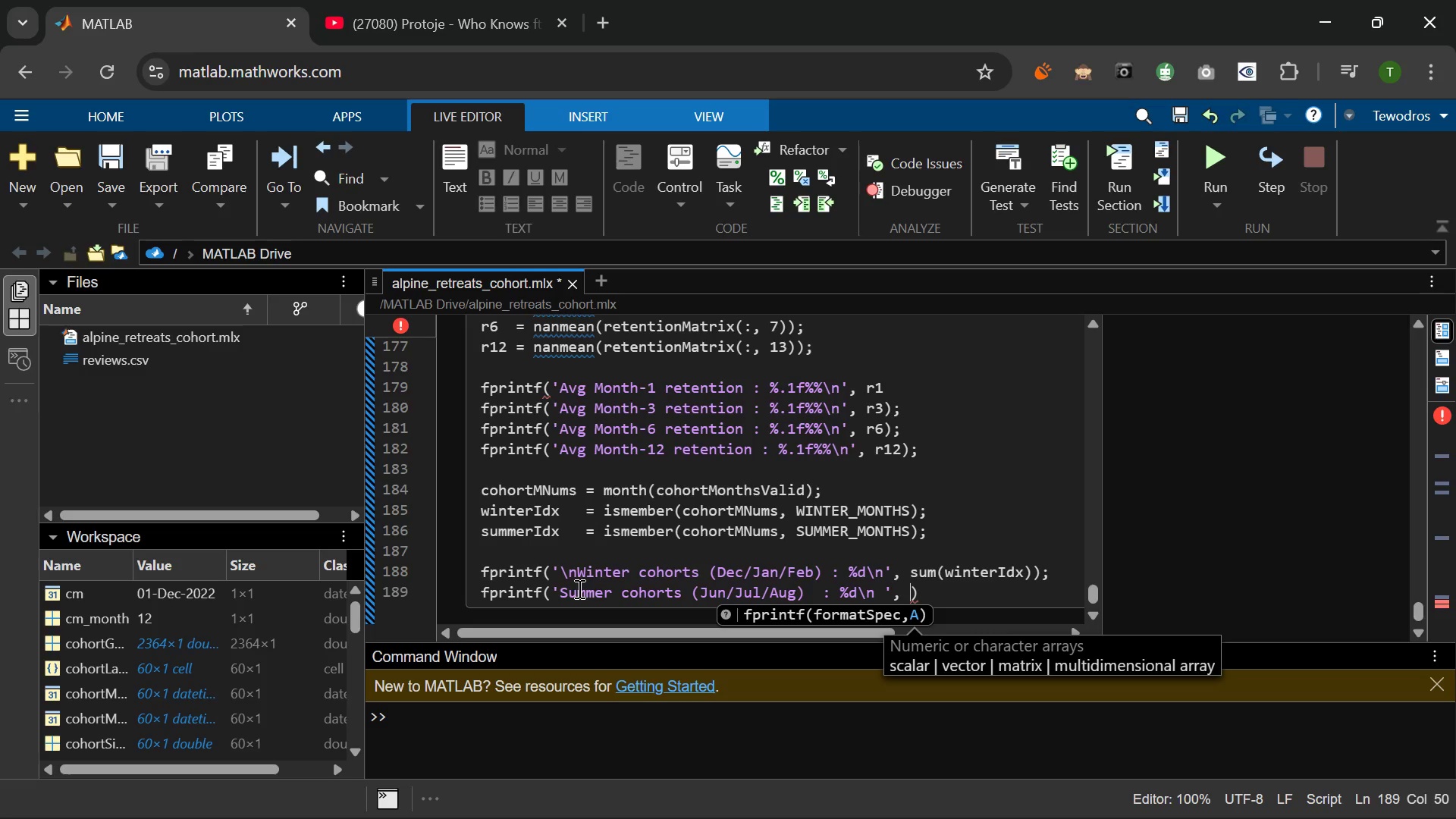 
key(ArrowLeft)
 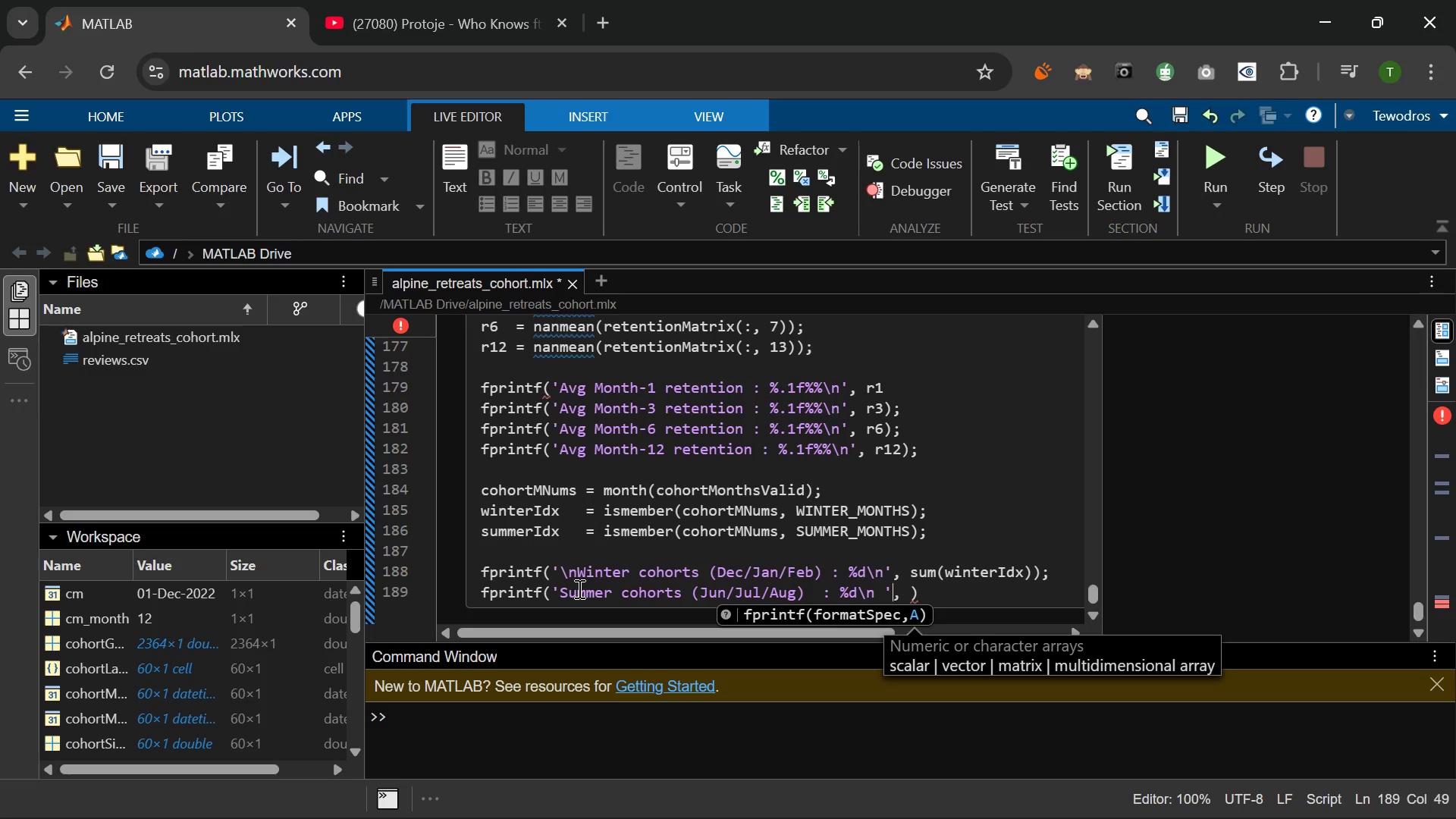 
key(ArrowLeft)
 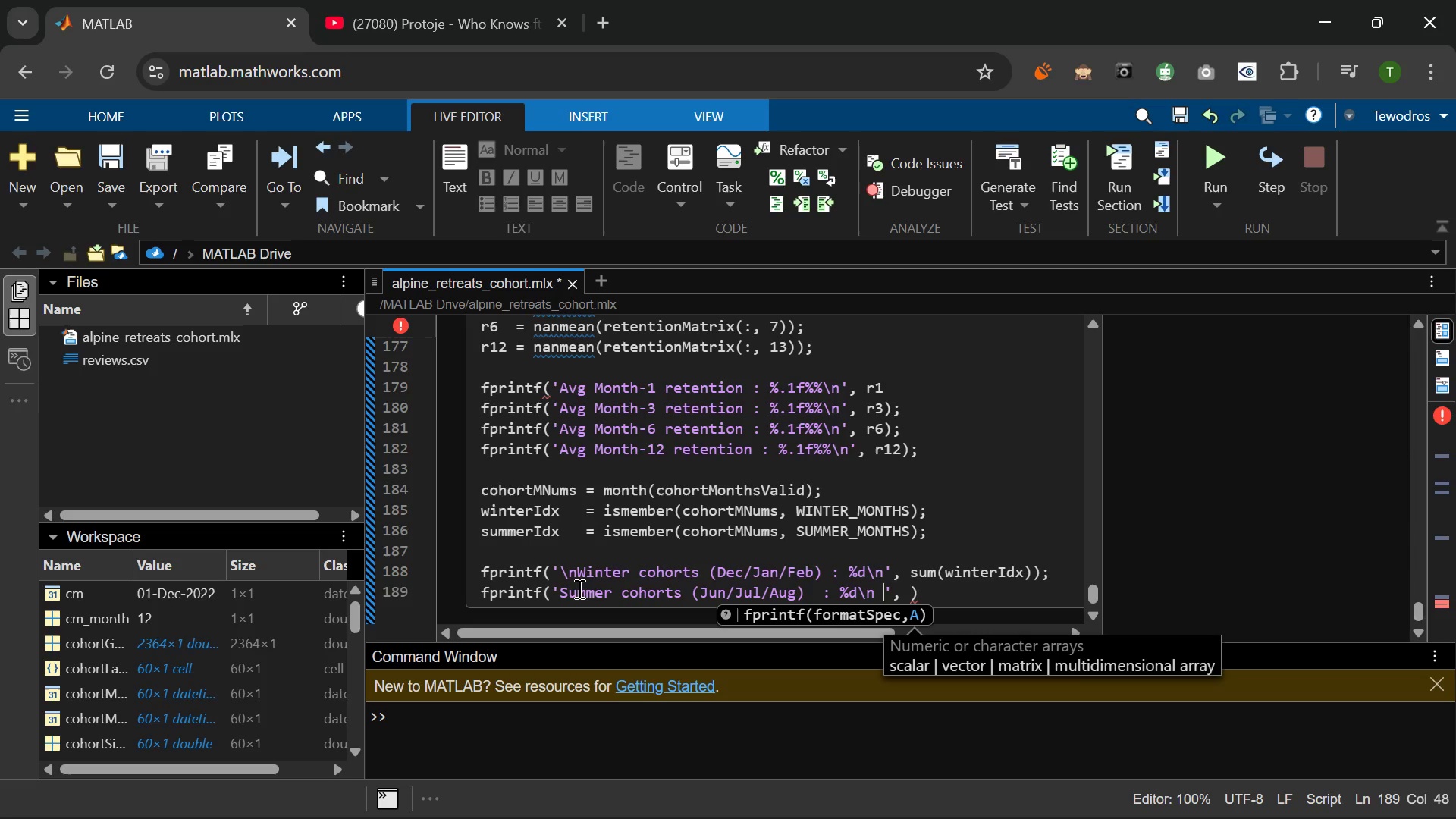 
key(ArrowLeft)
 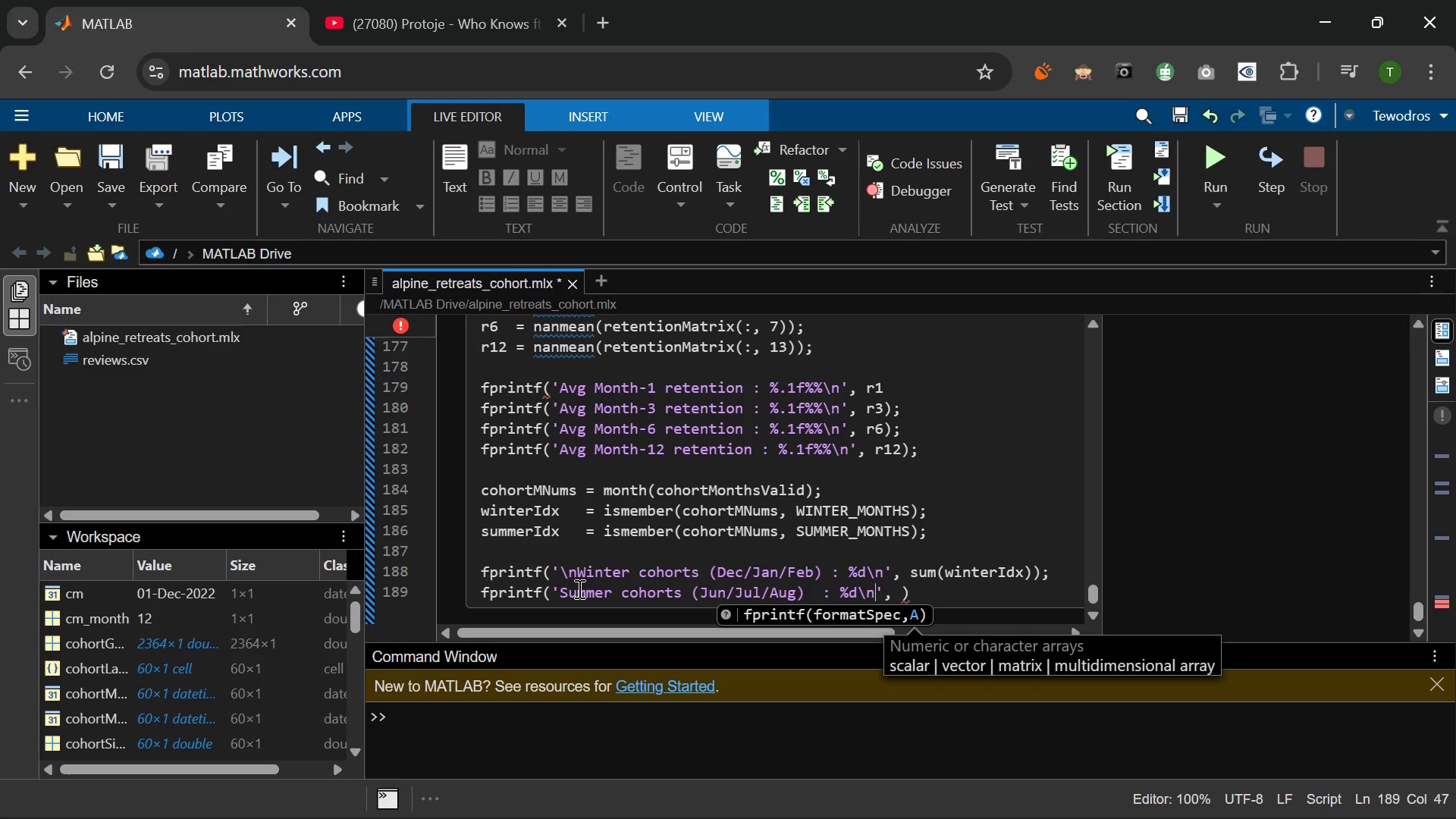 
key(Backspace)
 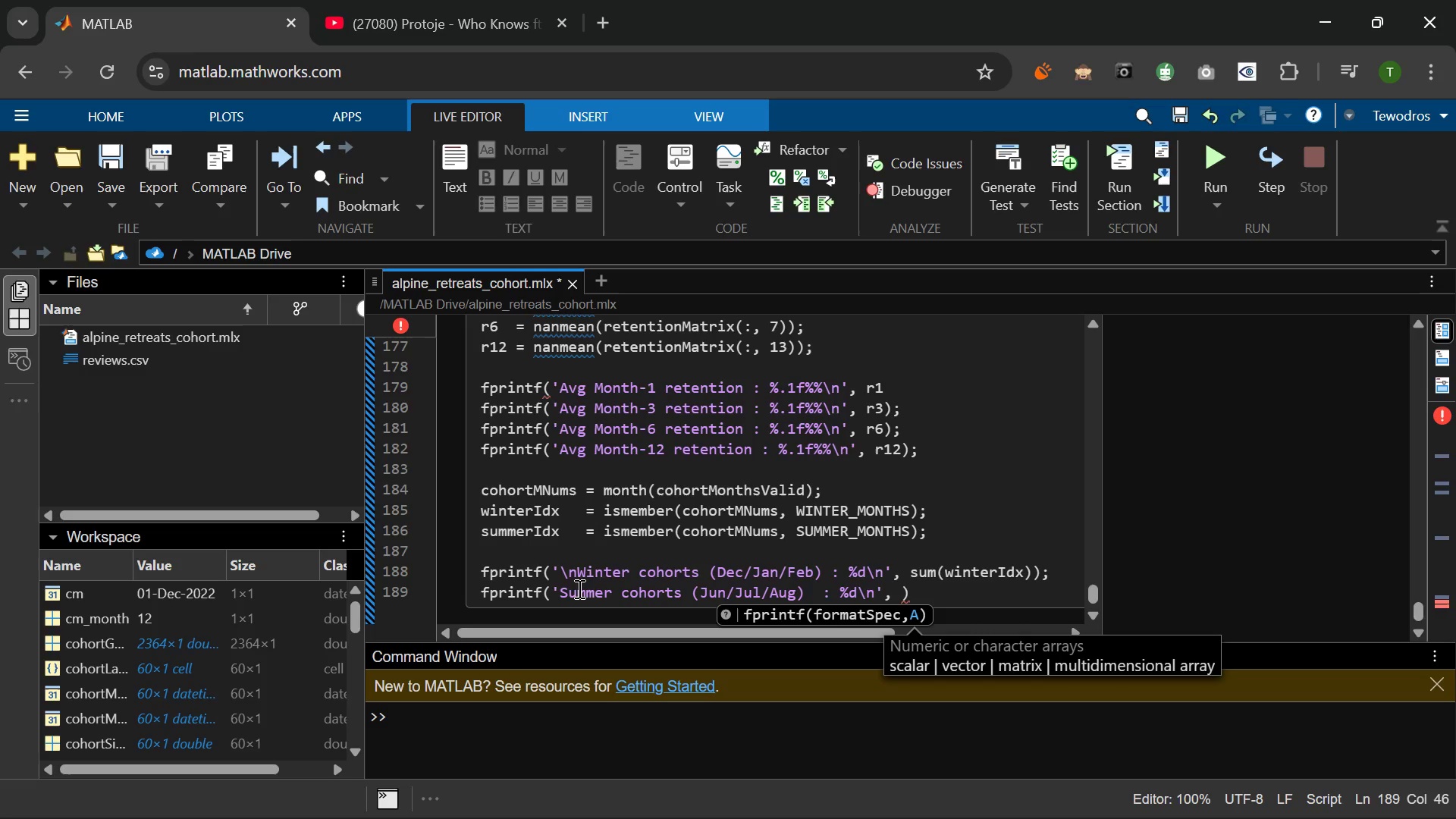 
key(ArrowRight)
 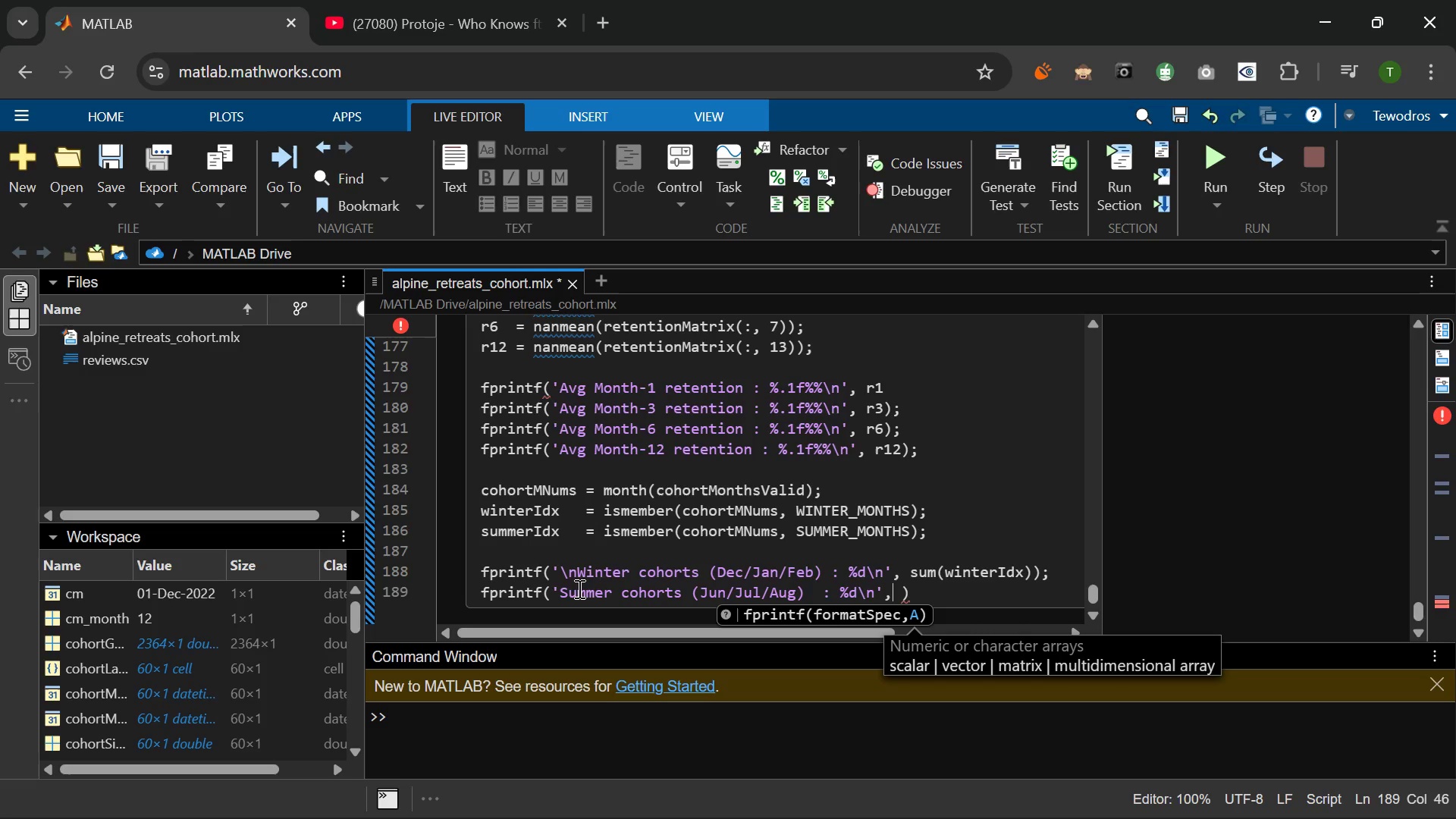 
key(ArrowRight)
 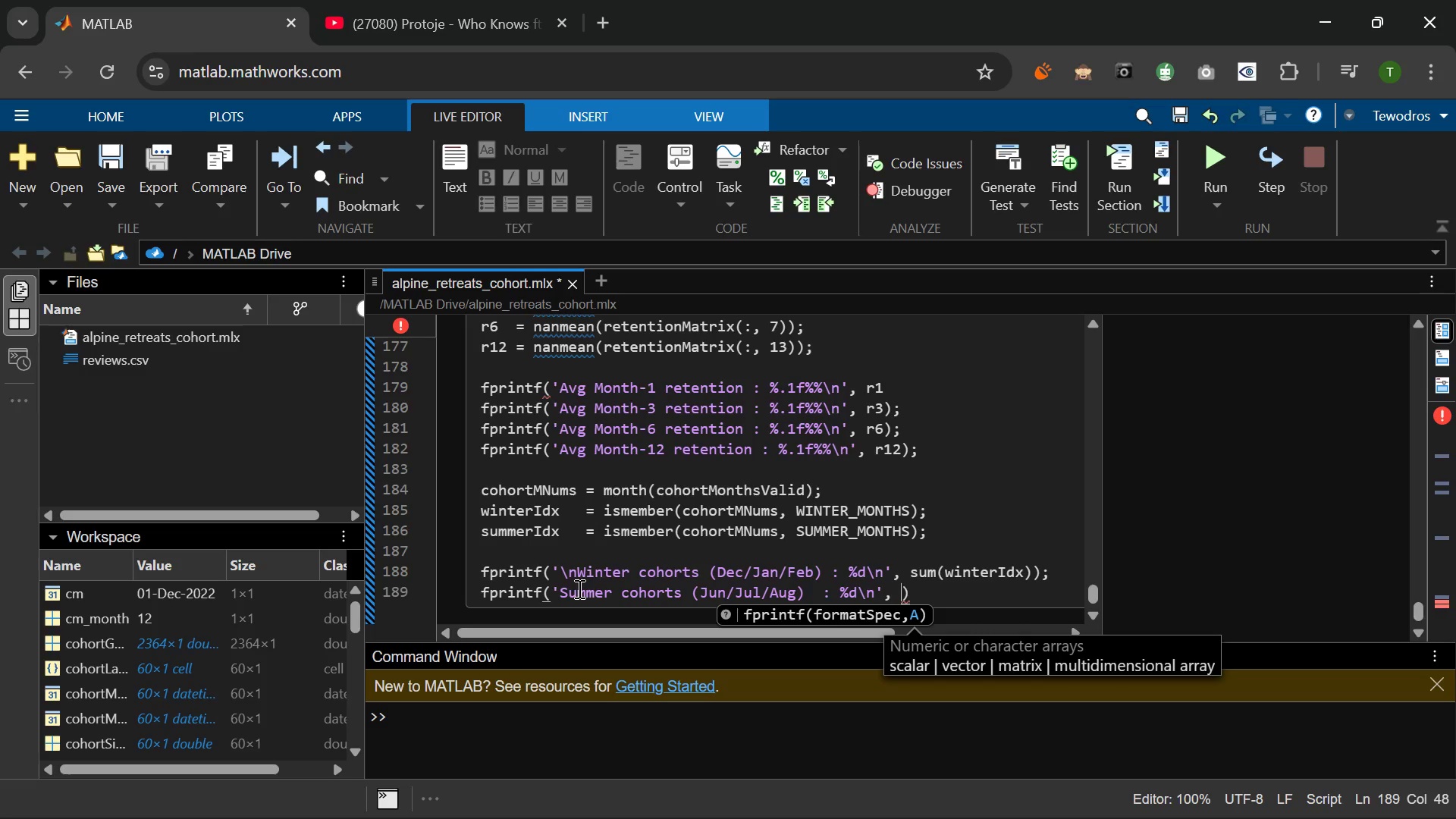 
key(ArrowRight)
 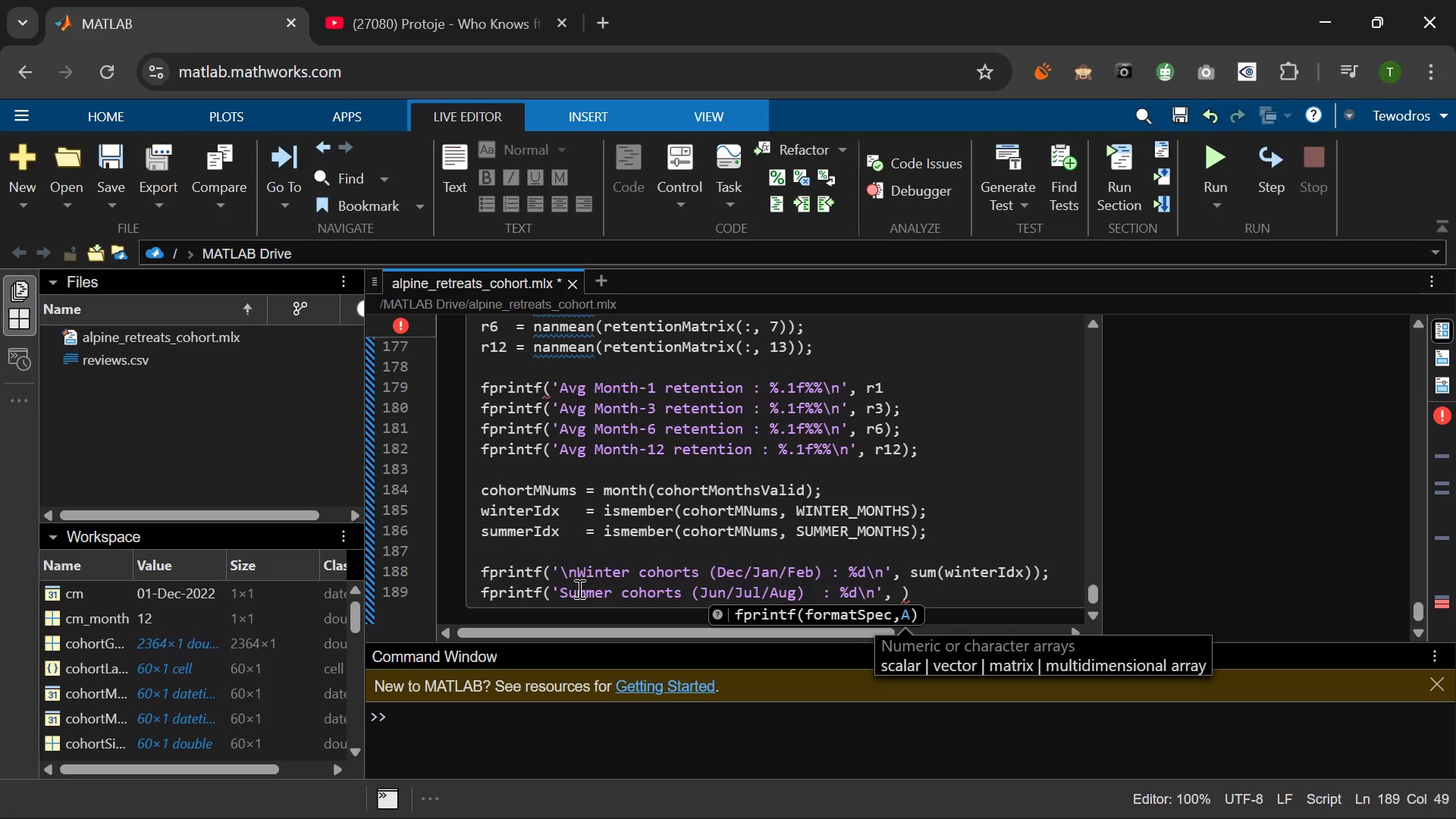 
type(sum(summer)
key(Tab)
 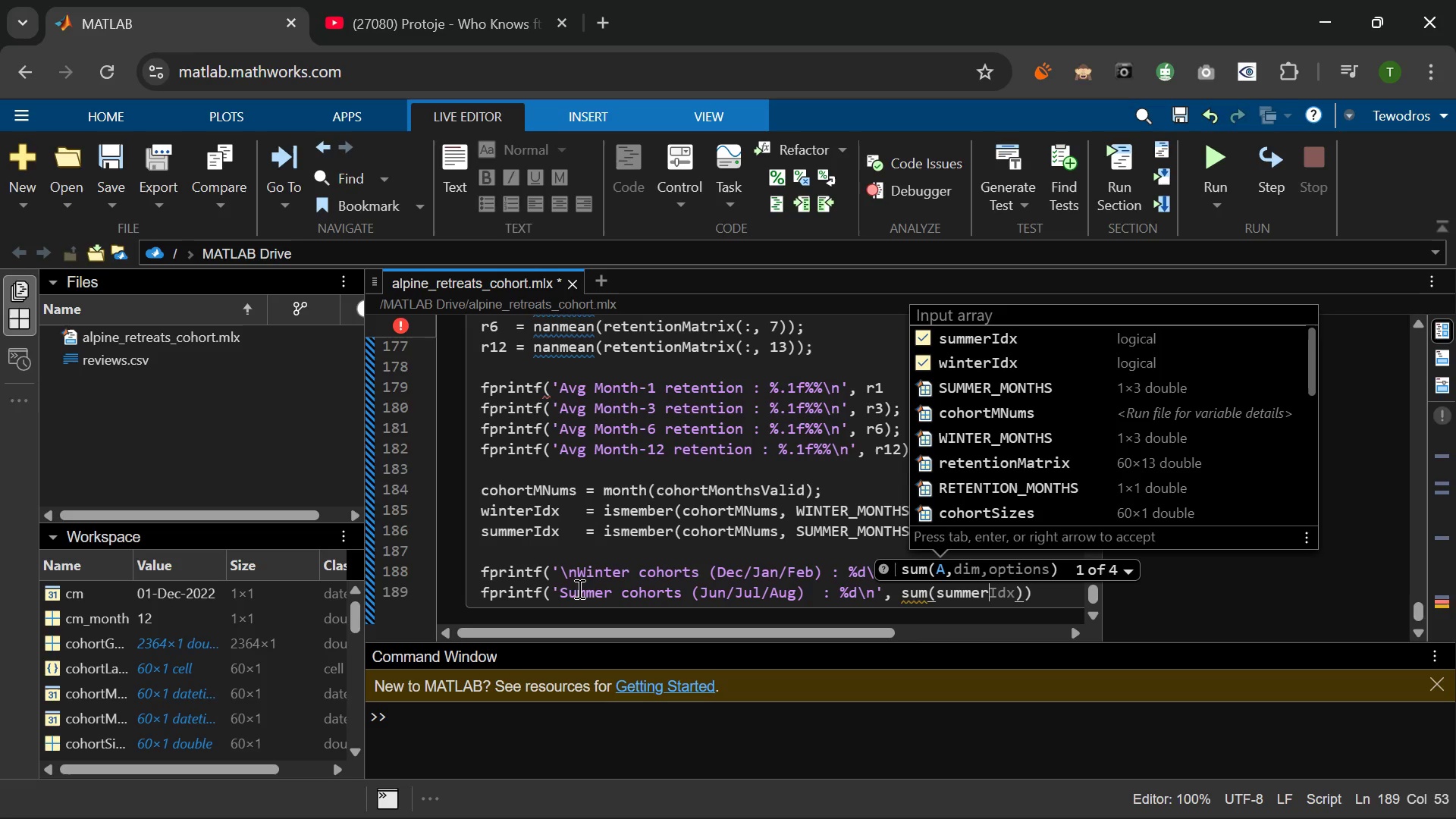 
key(ArrowRight)
 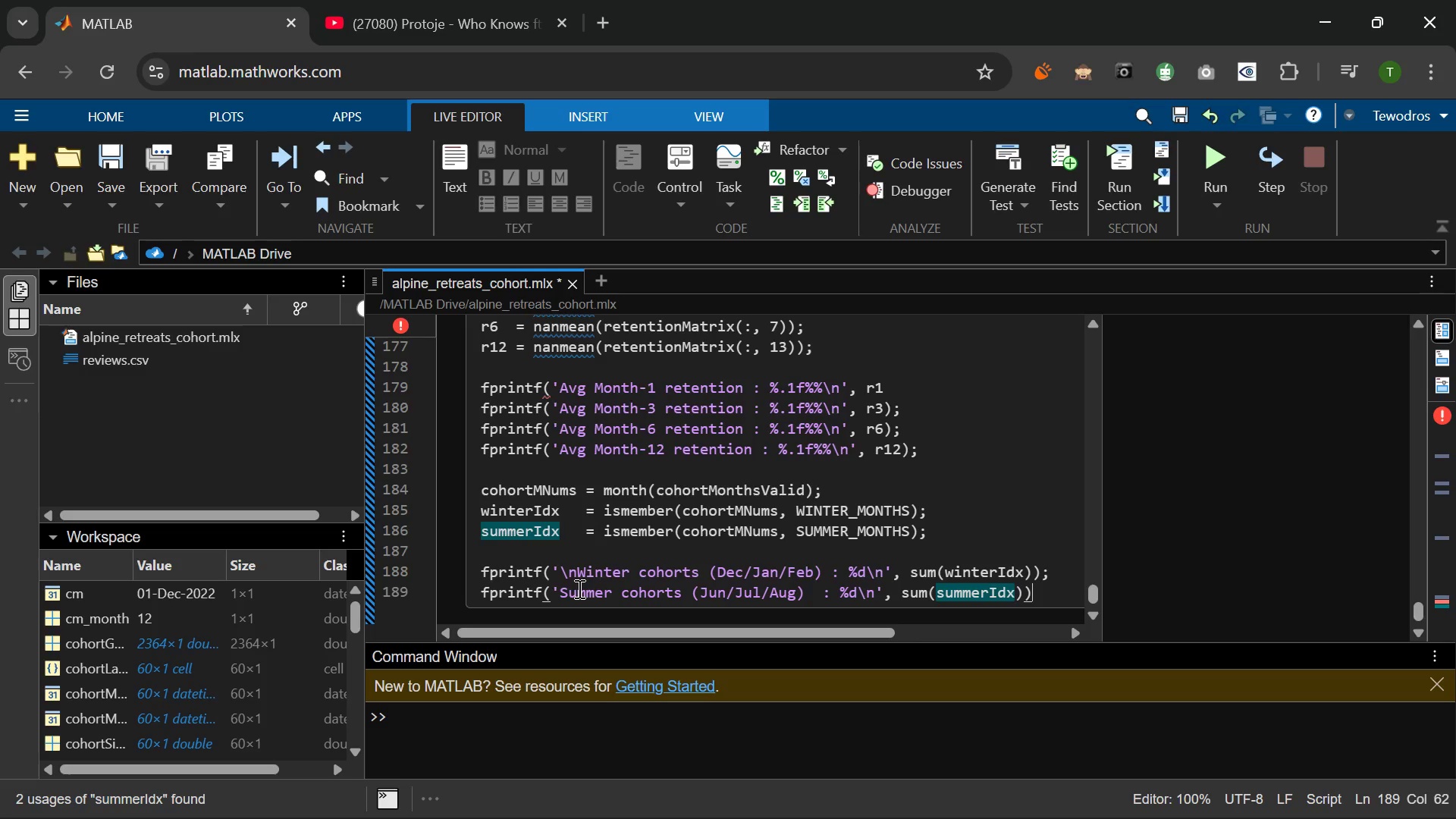 
key(ArrowRight)
 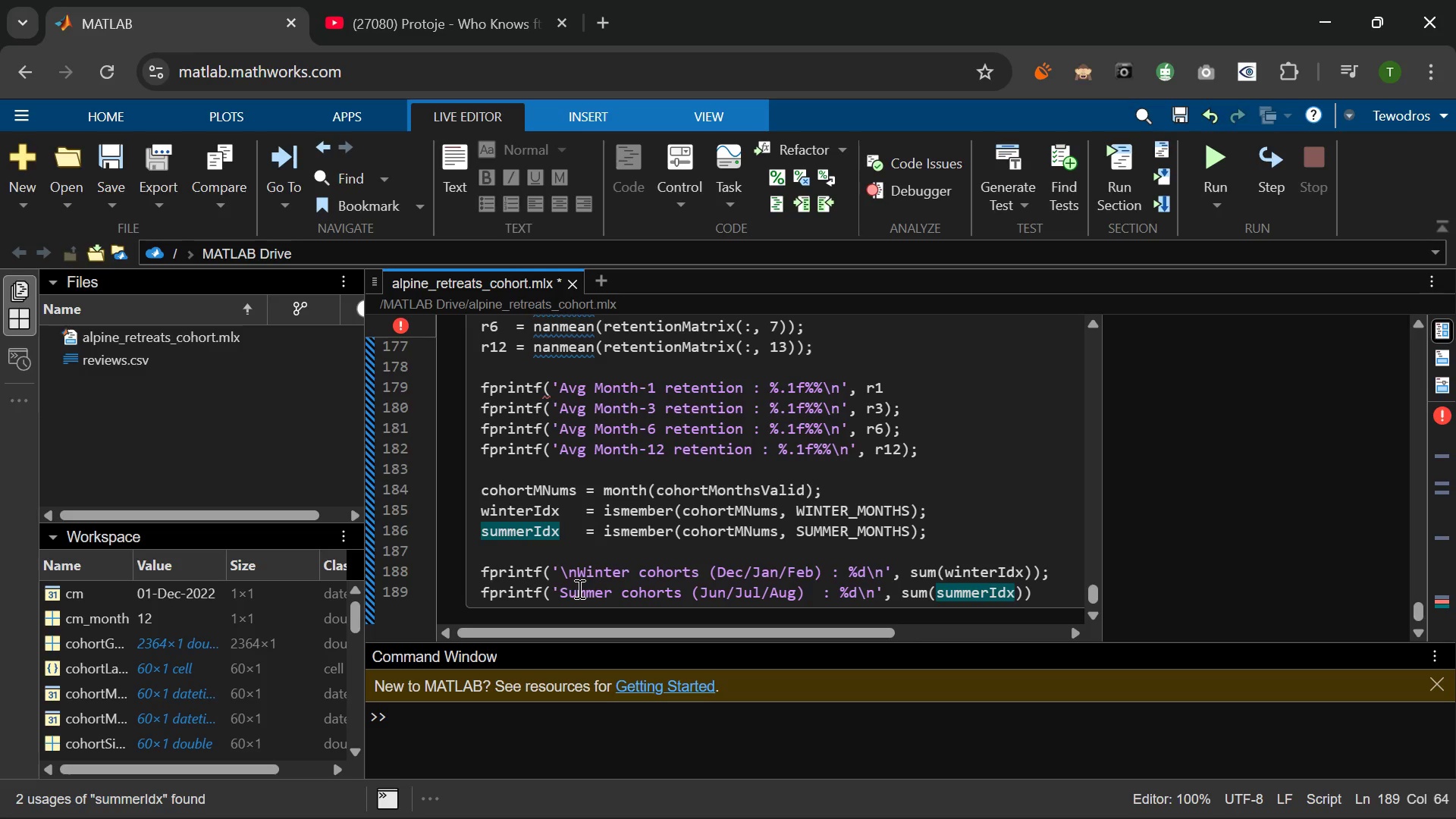 
key(Semicolon)
 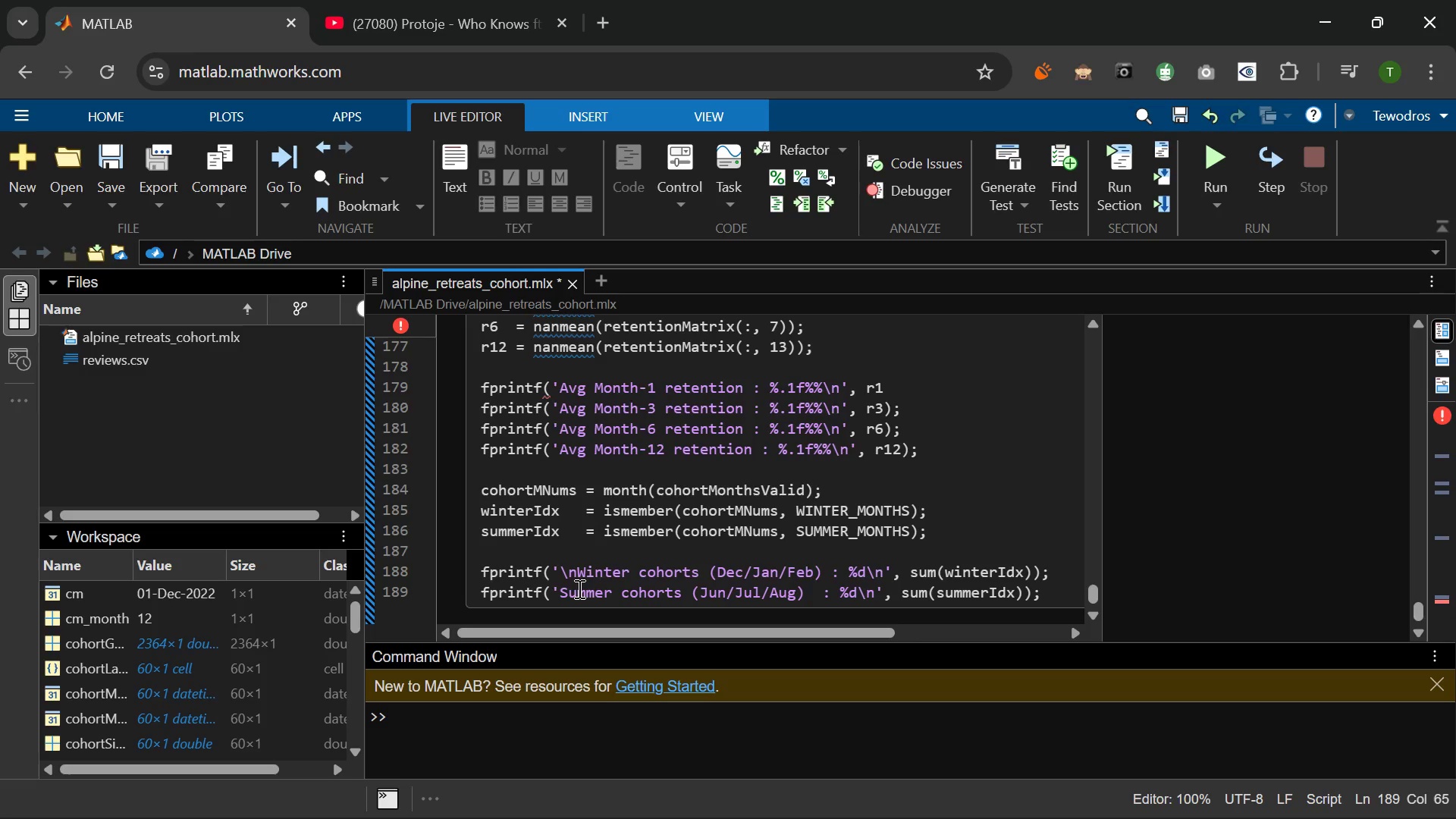 
key(Enter)
 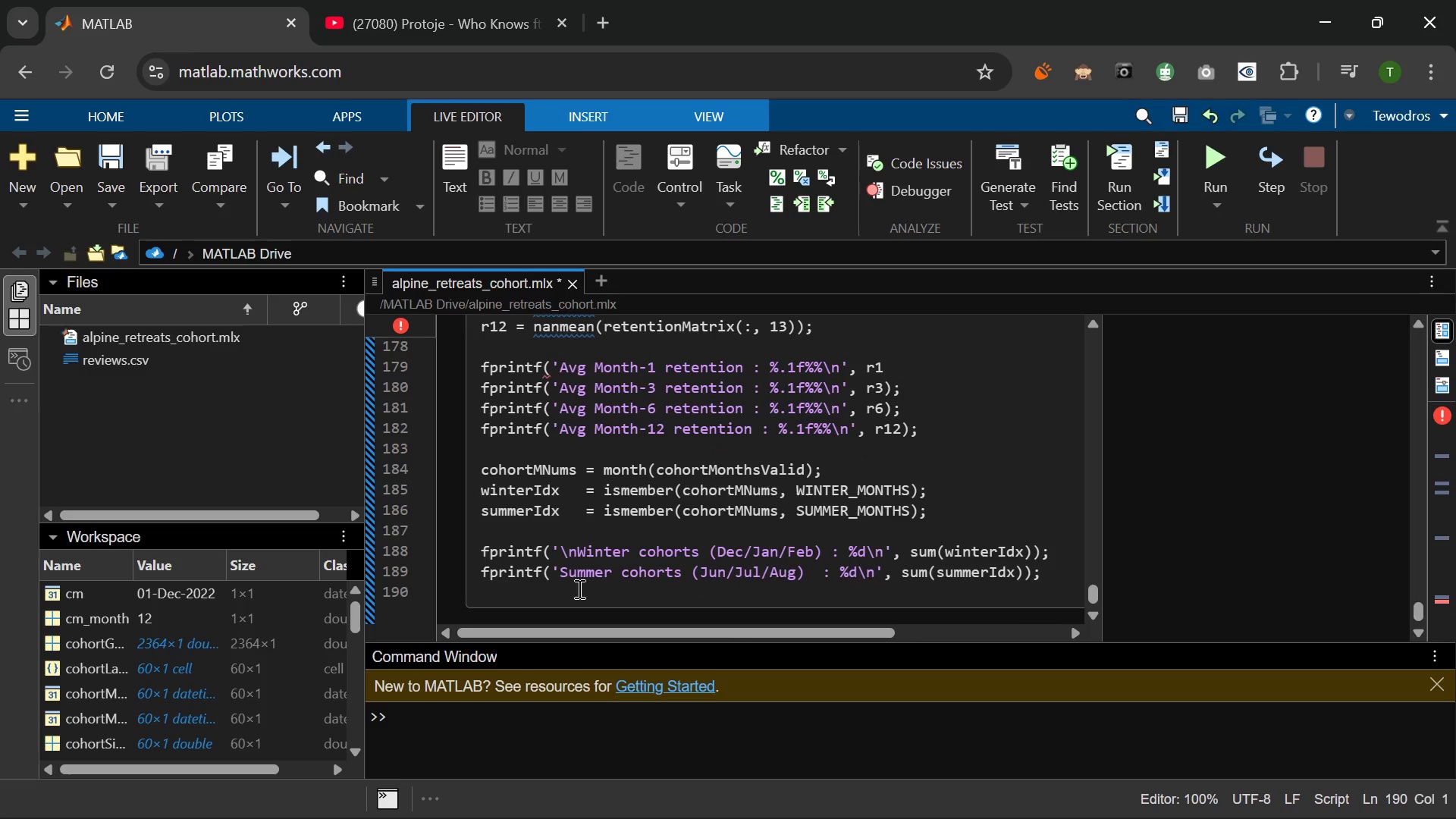 
key(Enter)
 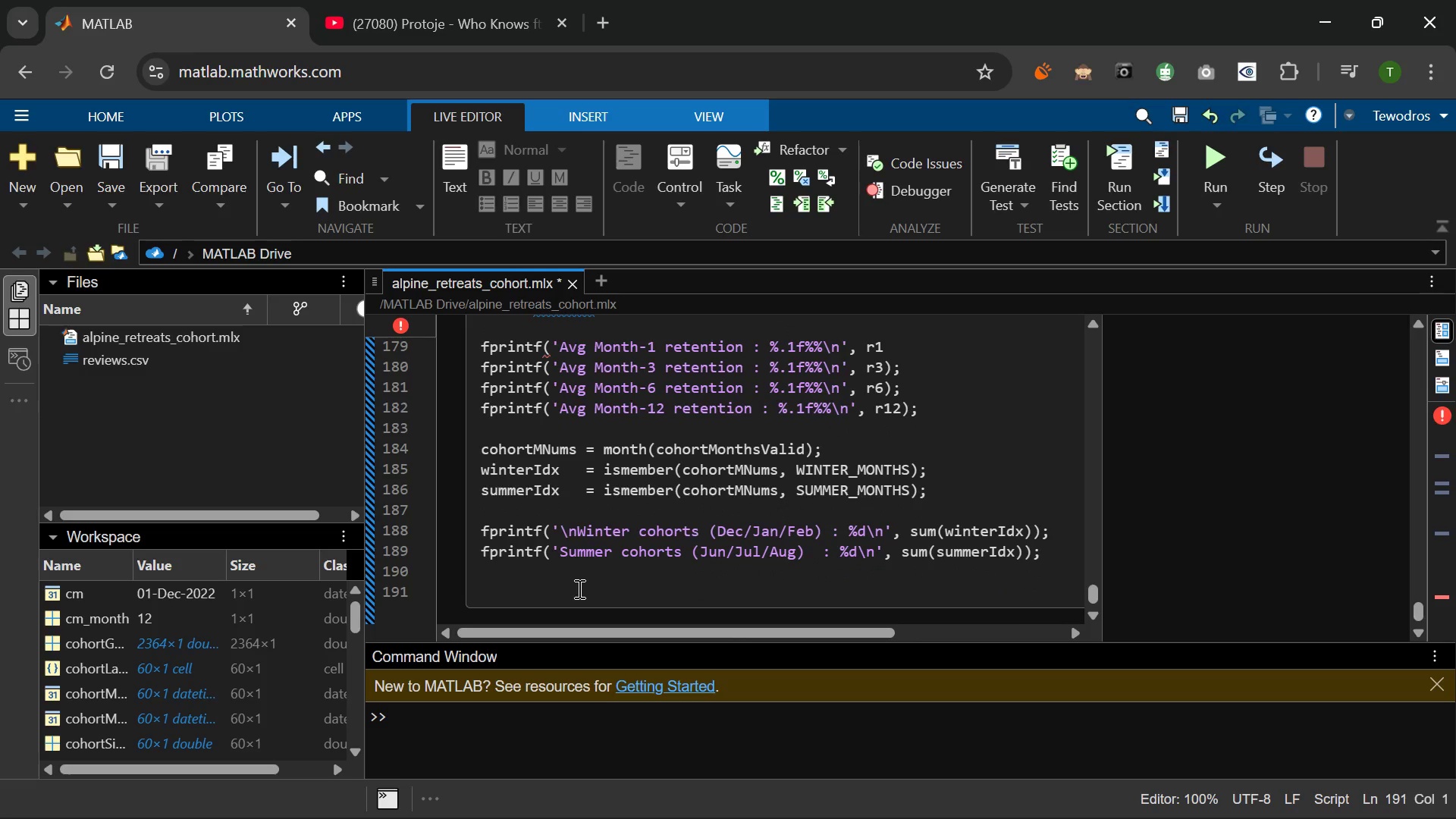 
type(if sum(WINterIdx )
 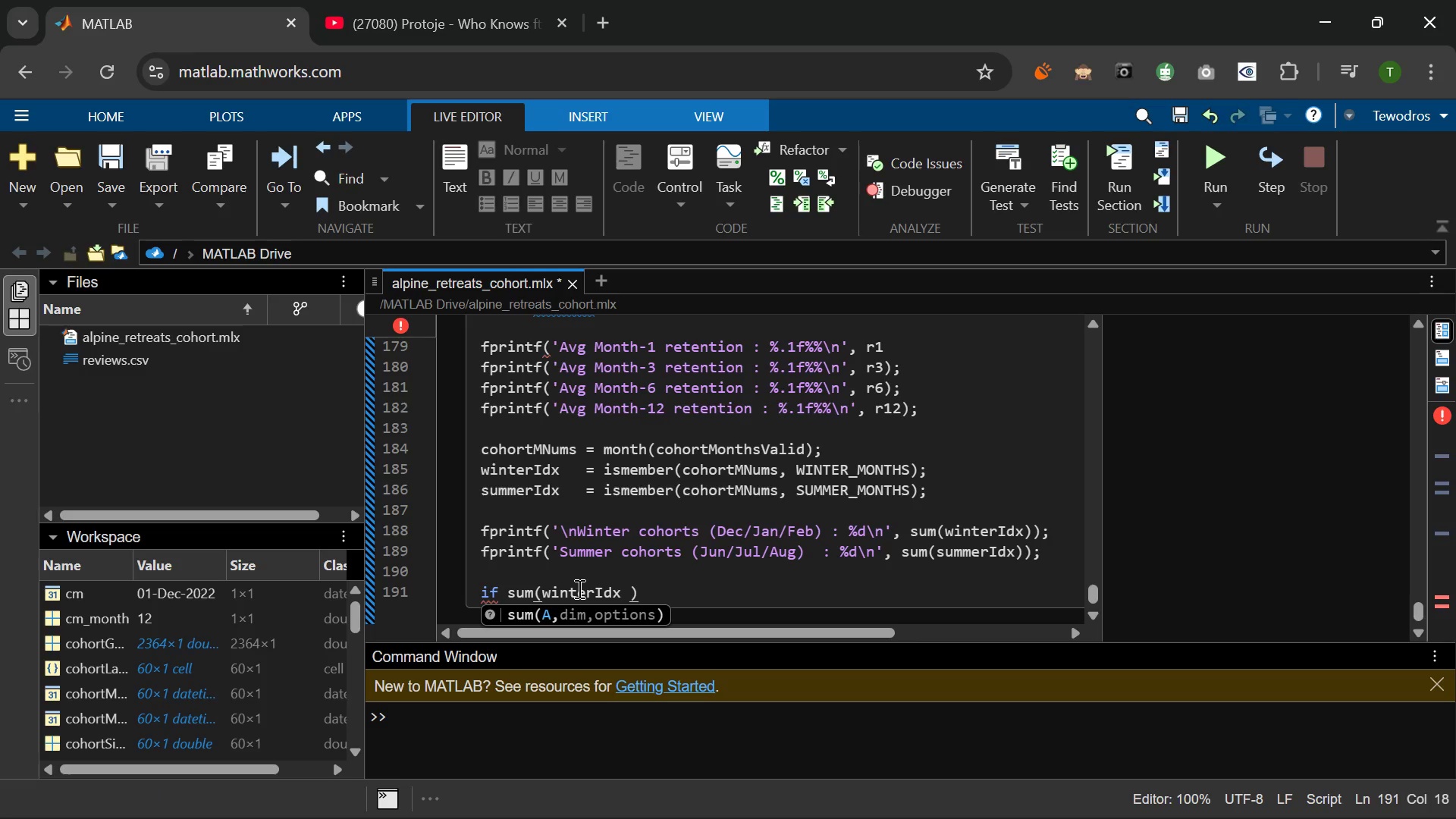 
hold_key(key=ShiftLeft, duration=1.59)
 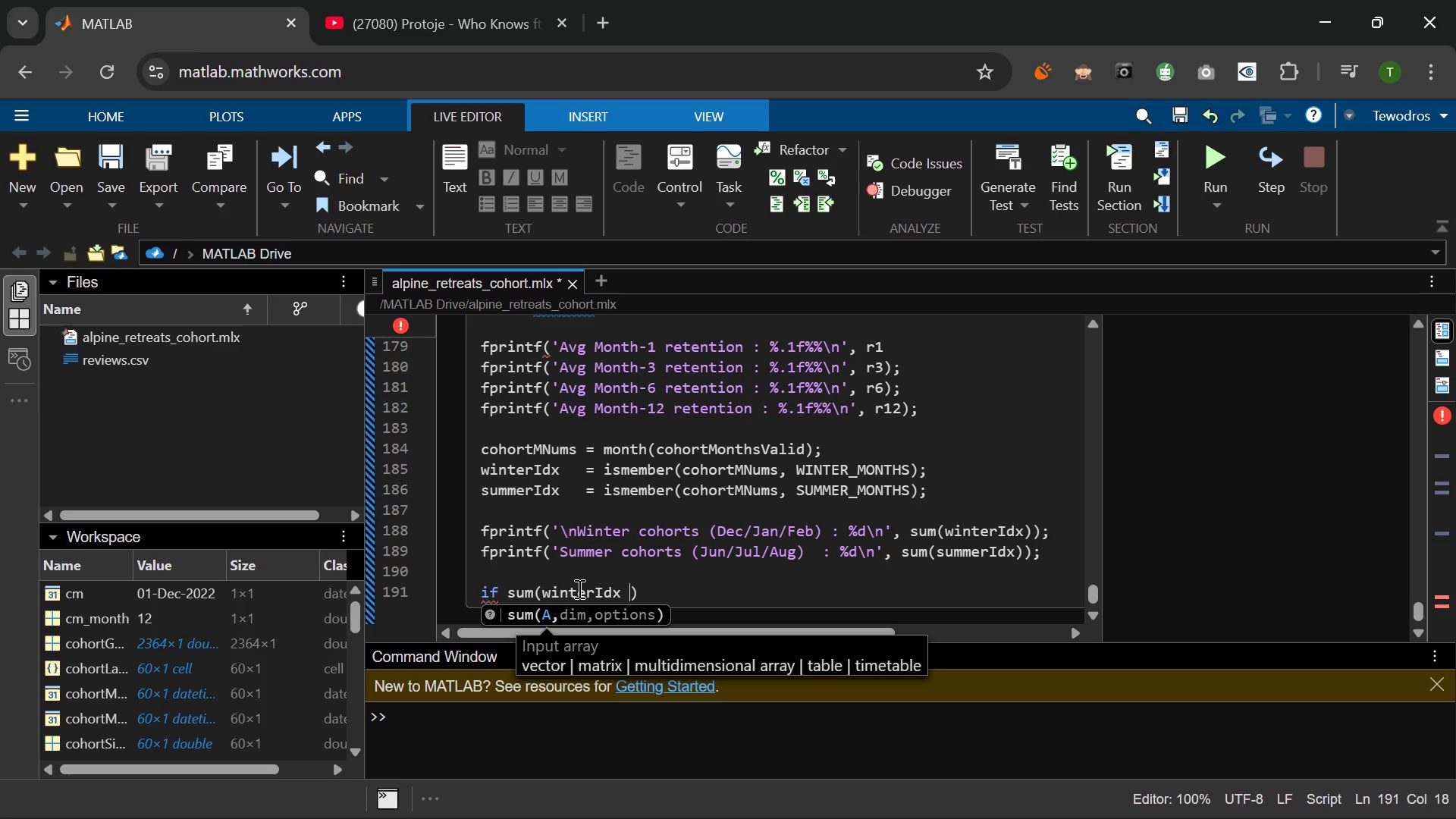 
type(> 0 &&  sum(summerI)
key(Tab)
 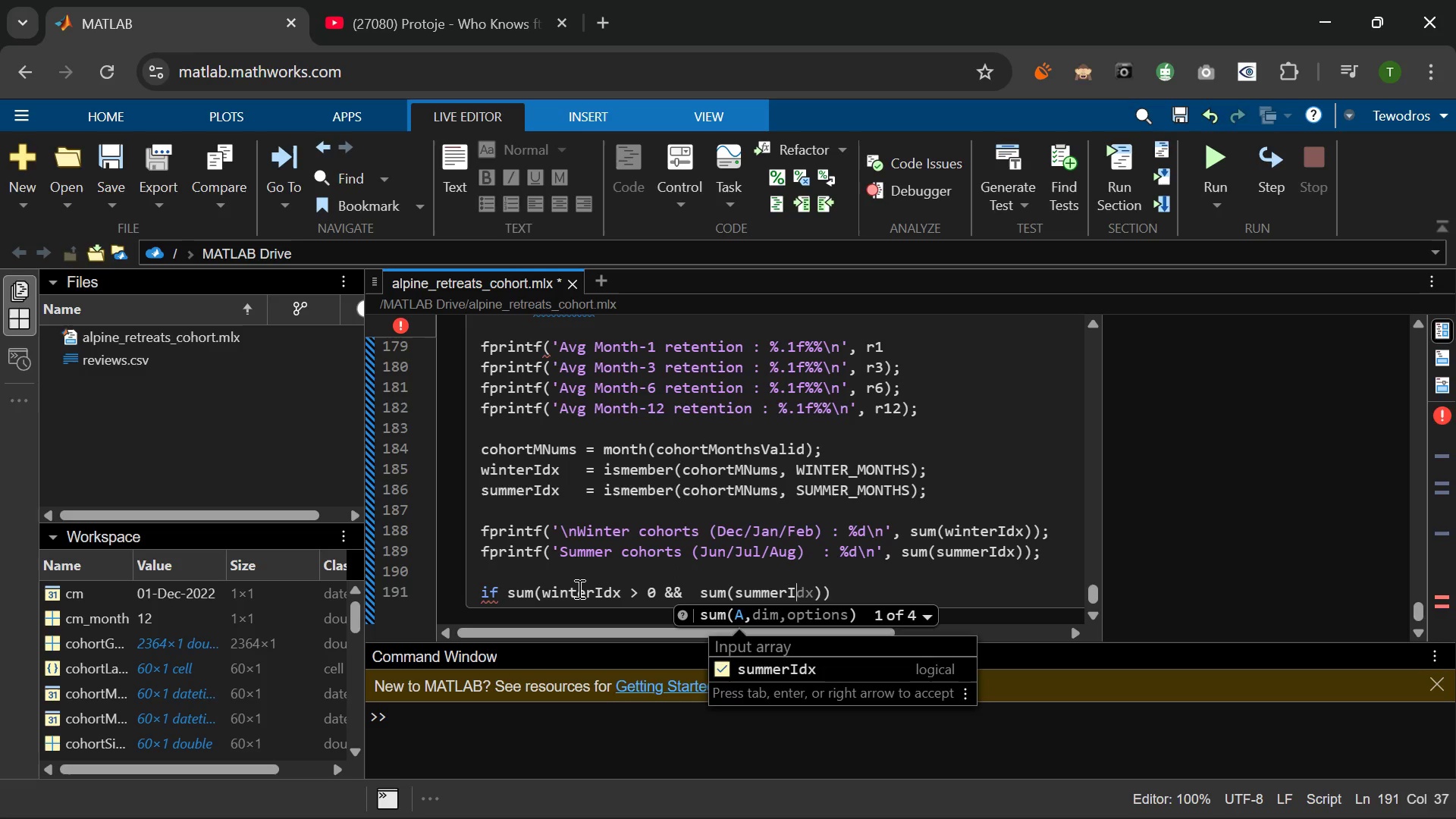 
key(ArrowRight)
 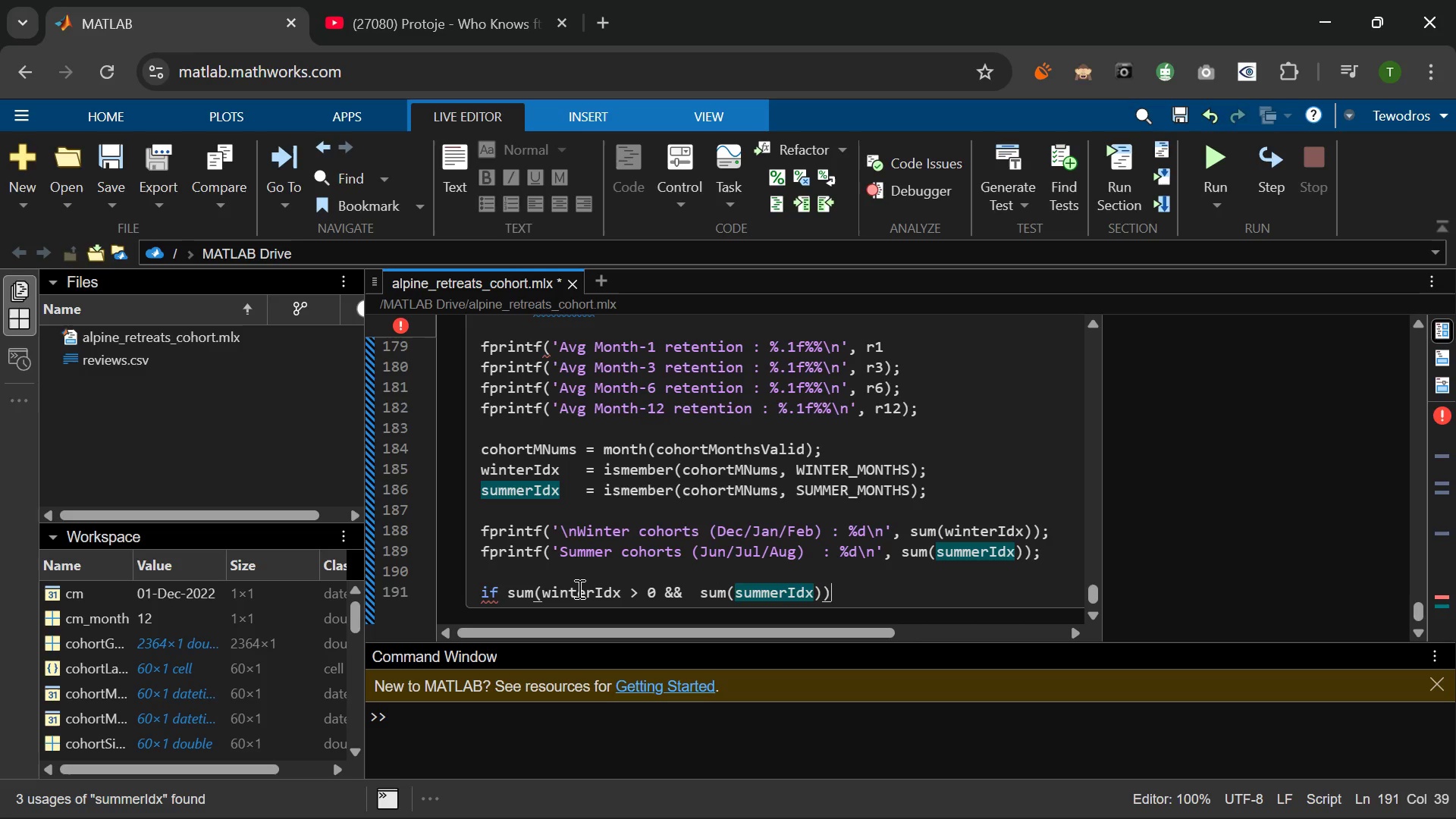 
key(ArrowRight)
 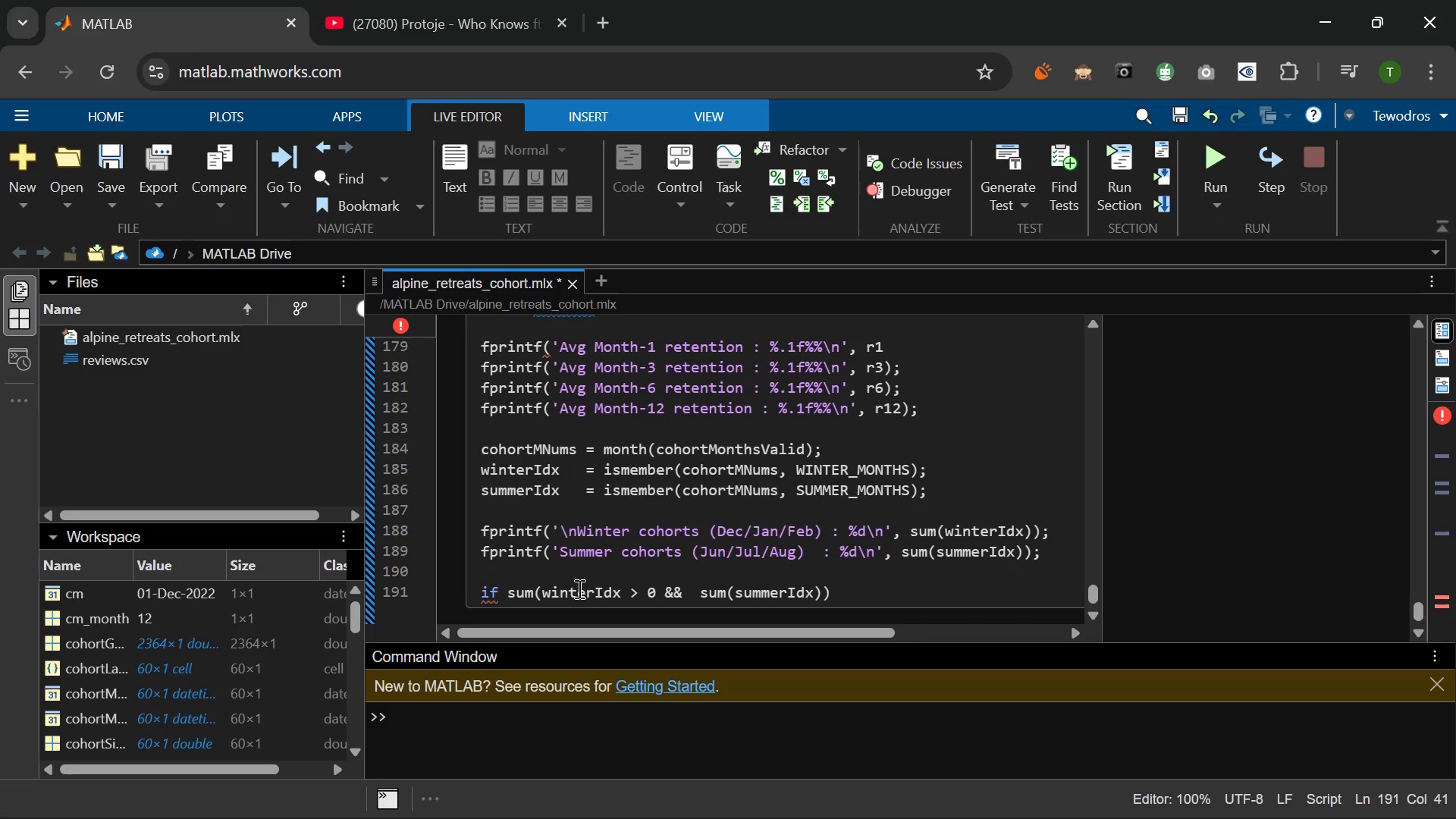 
wait(9.53)
 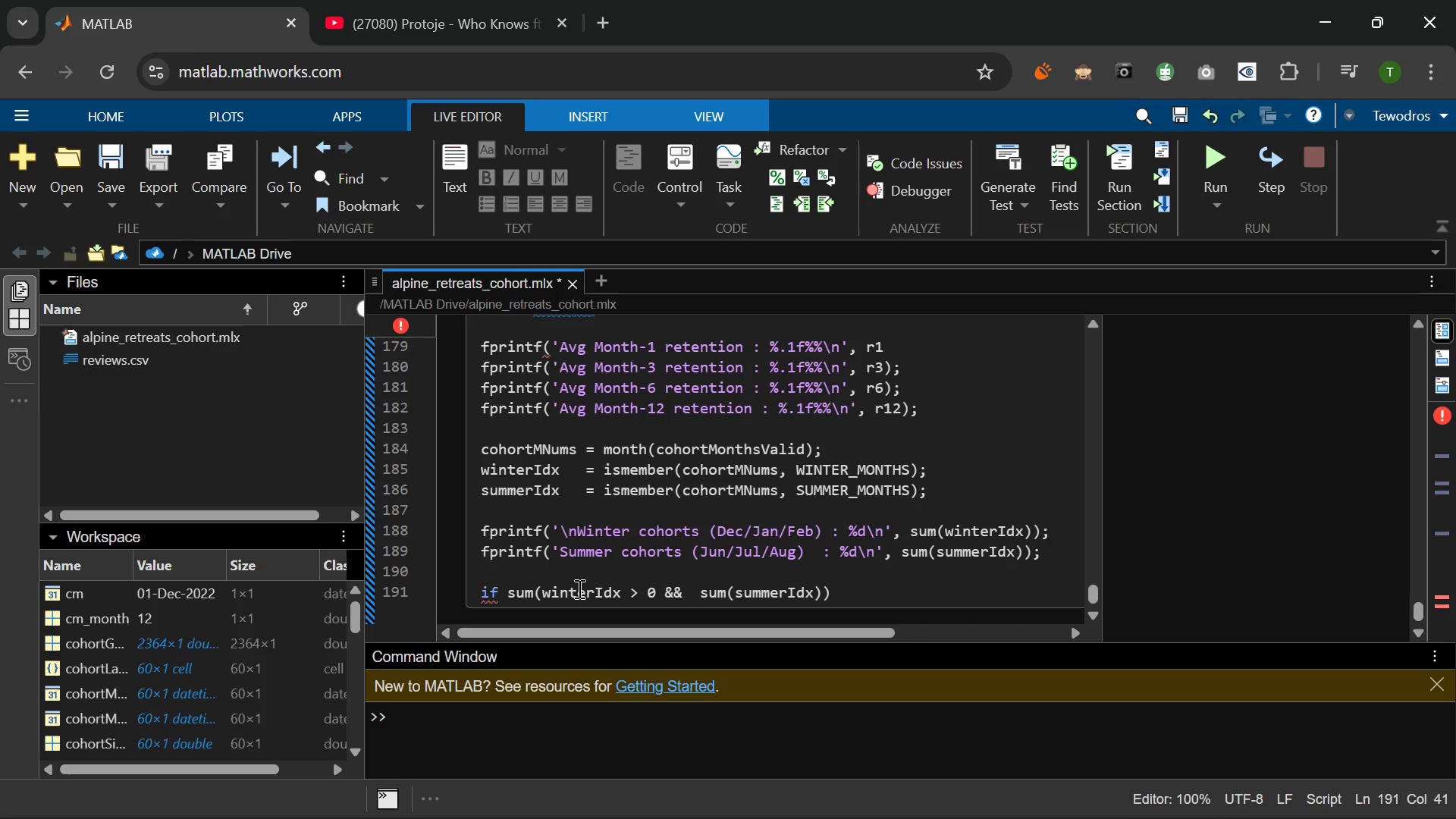 
key(Backspace)
 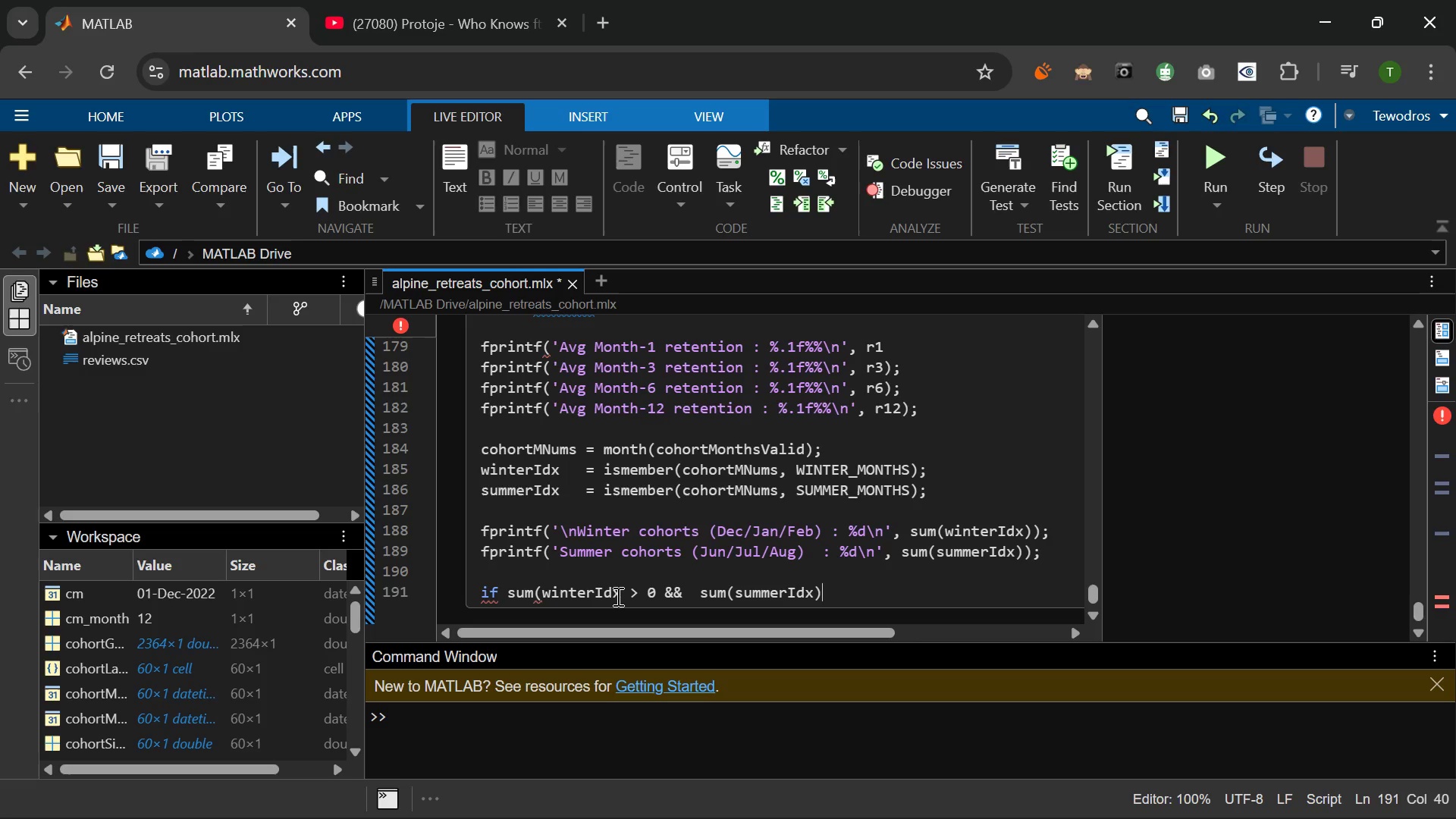 
left_click([617, 596])
 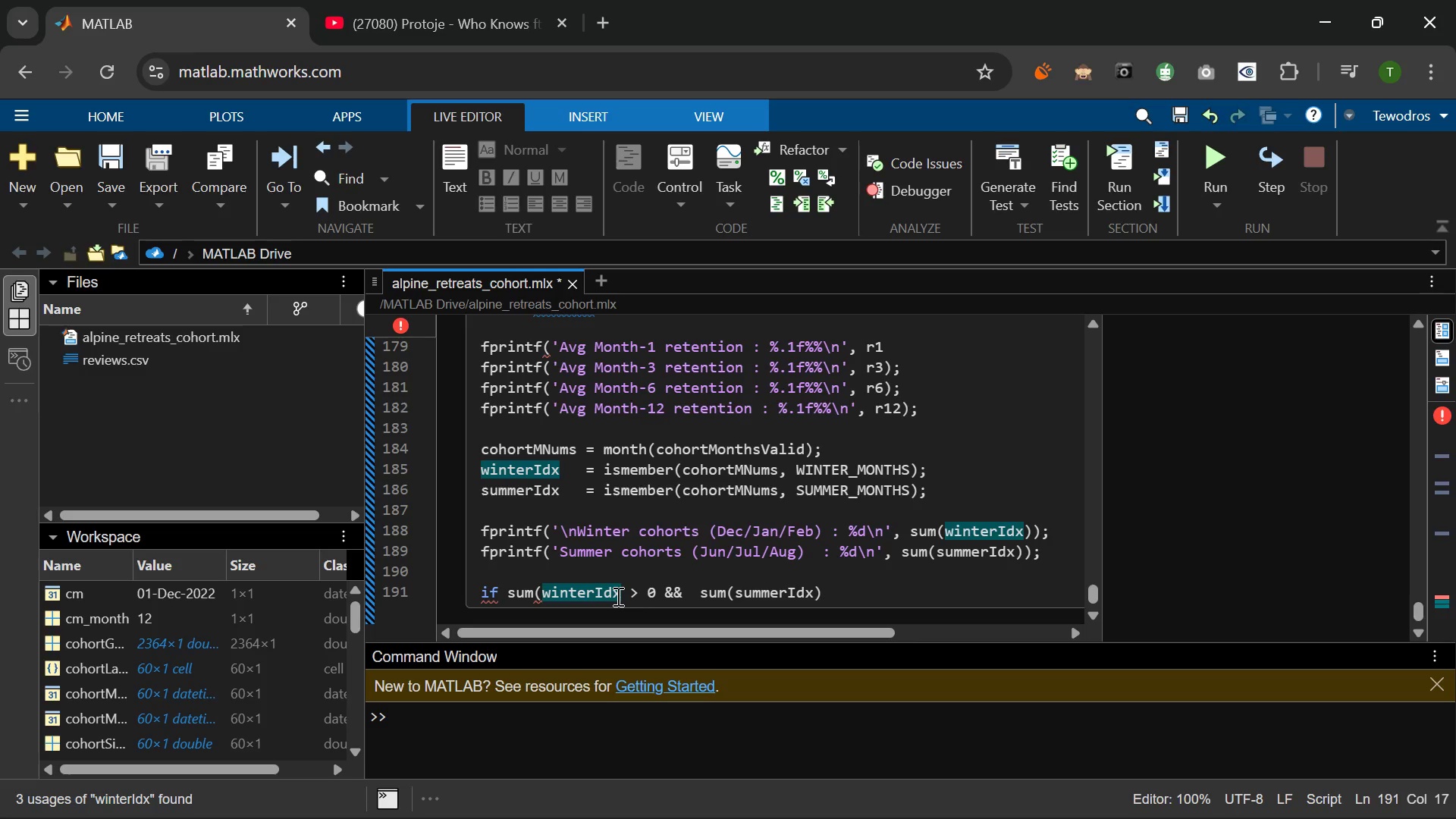 
key(Shift+0)
 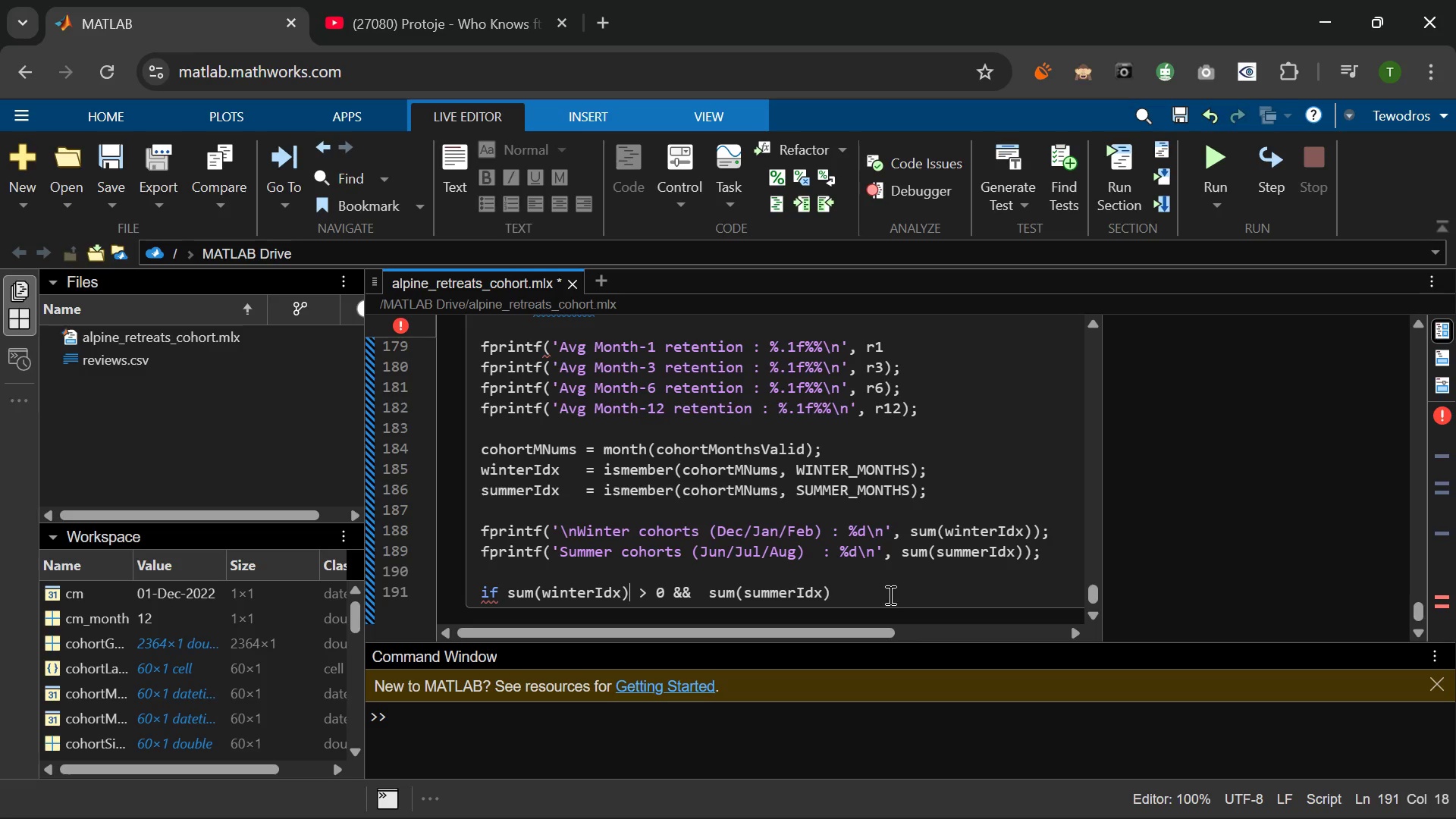 
left_click([890, 595])
 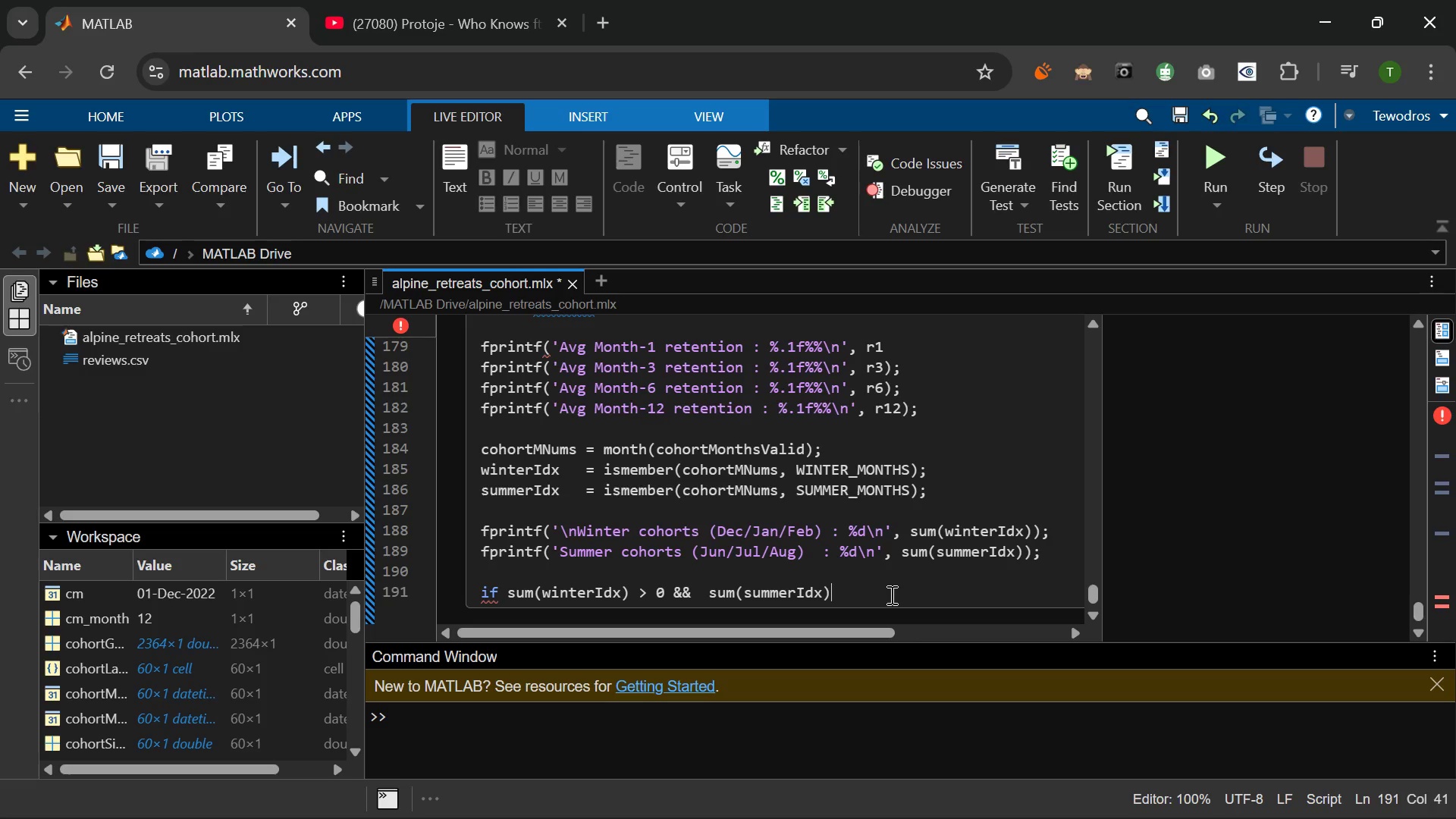 
key(Space)
 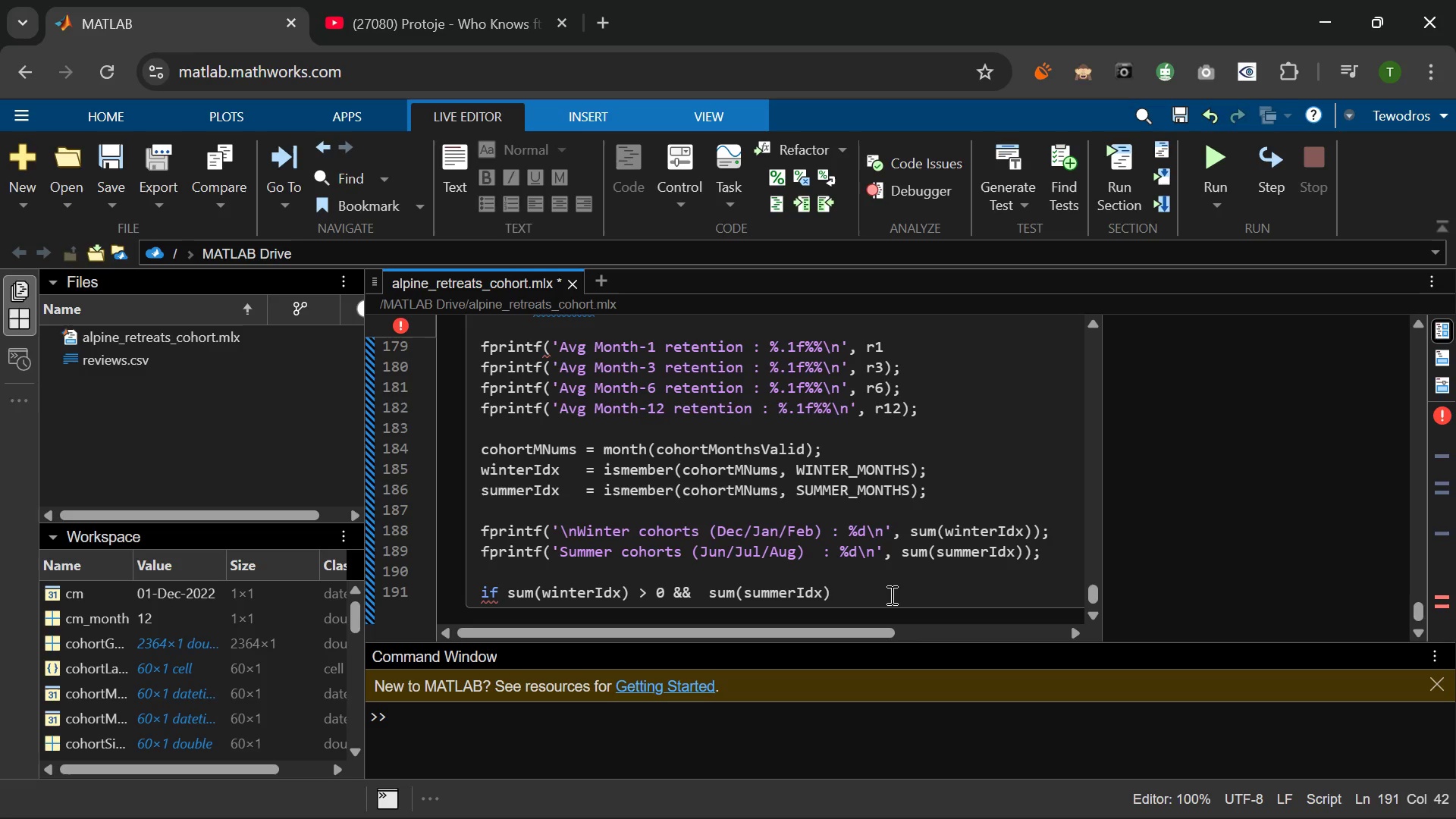 
key(Shift+Period)
 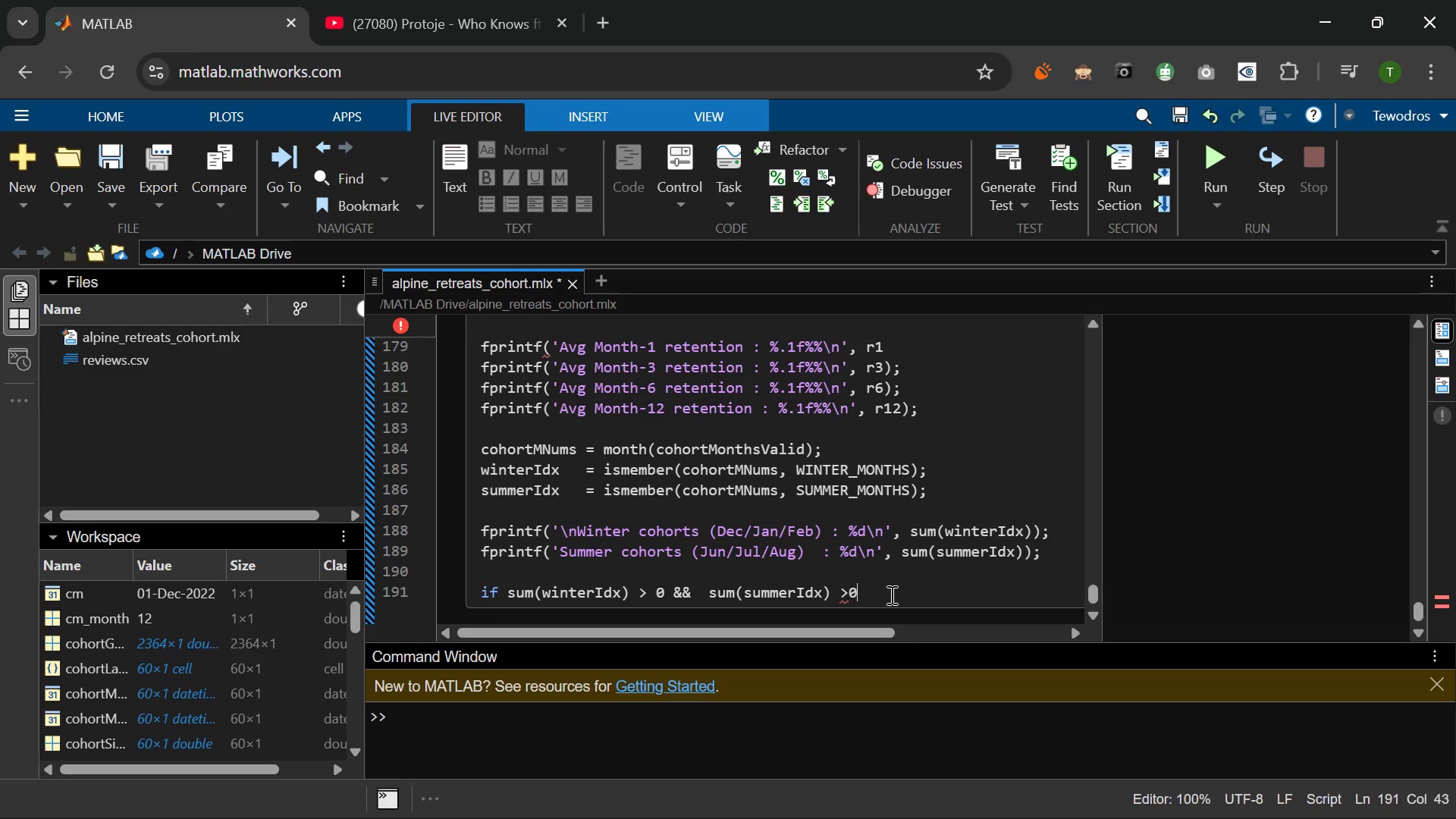 
key(0)
 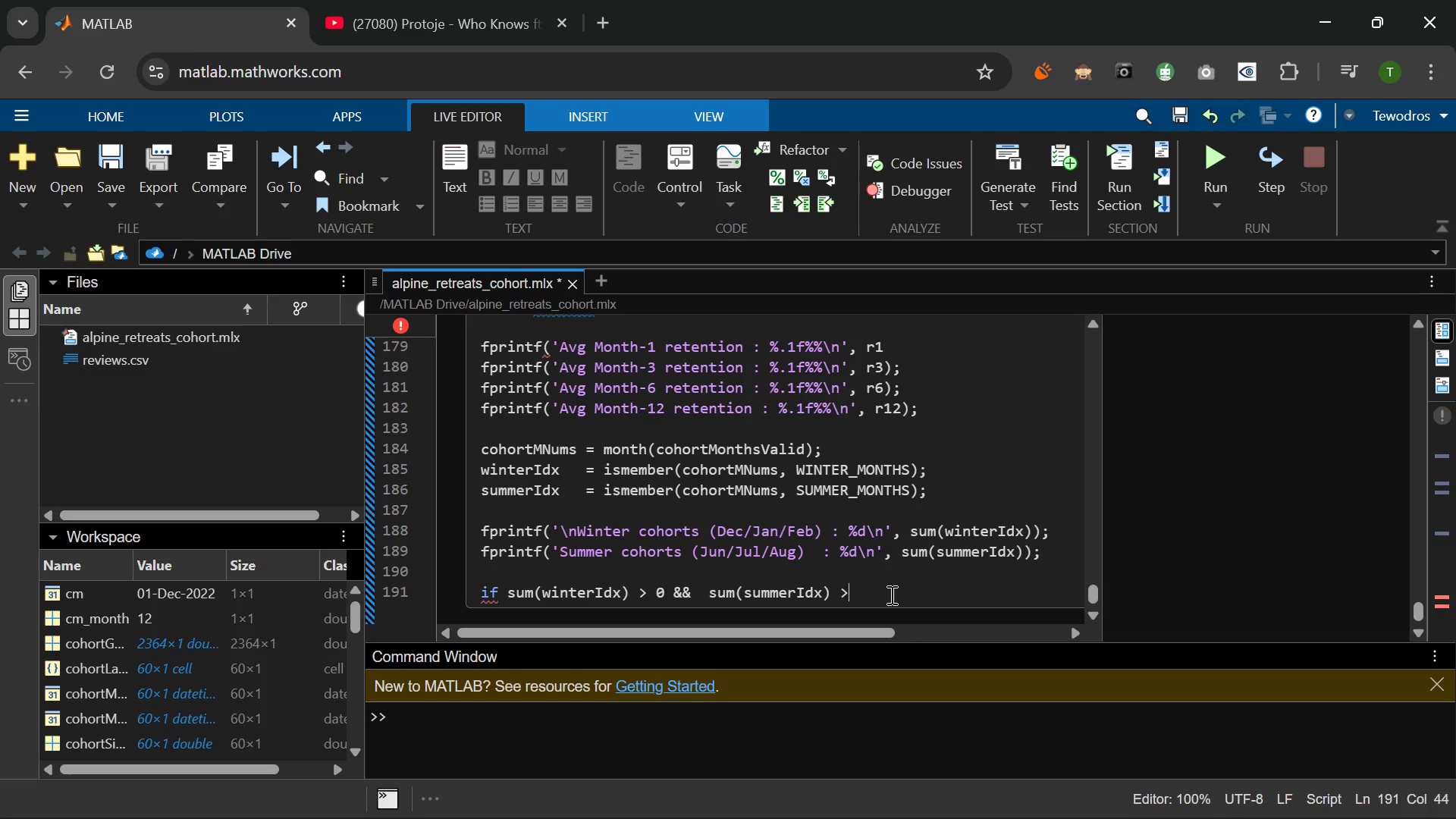 
key(Backspace)
 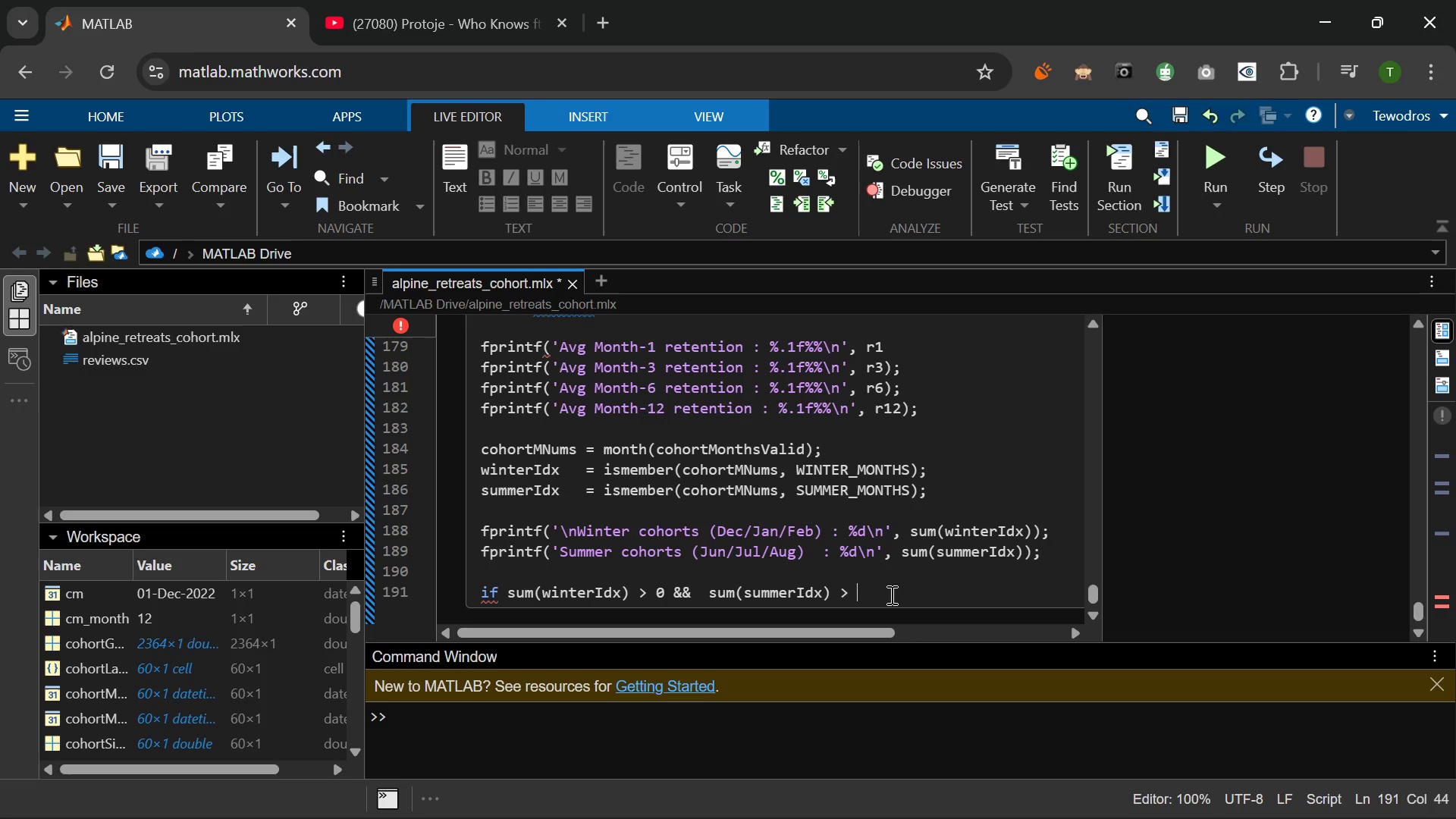 
key(Space)
 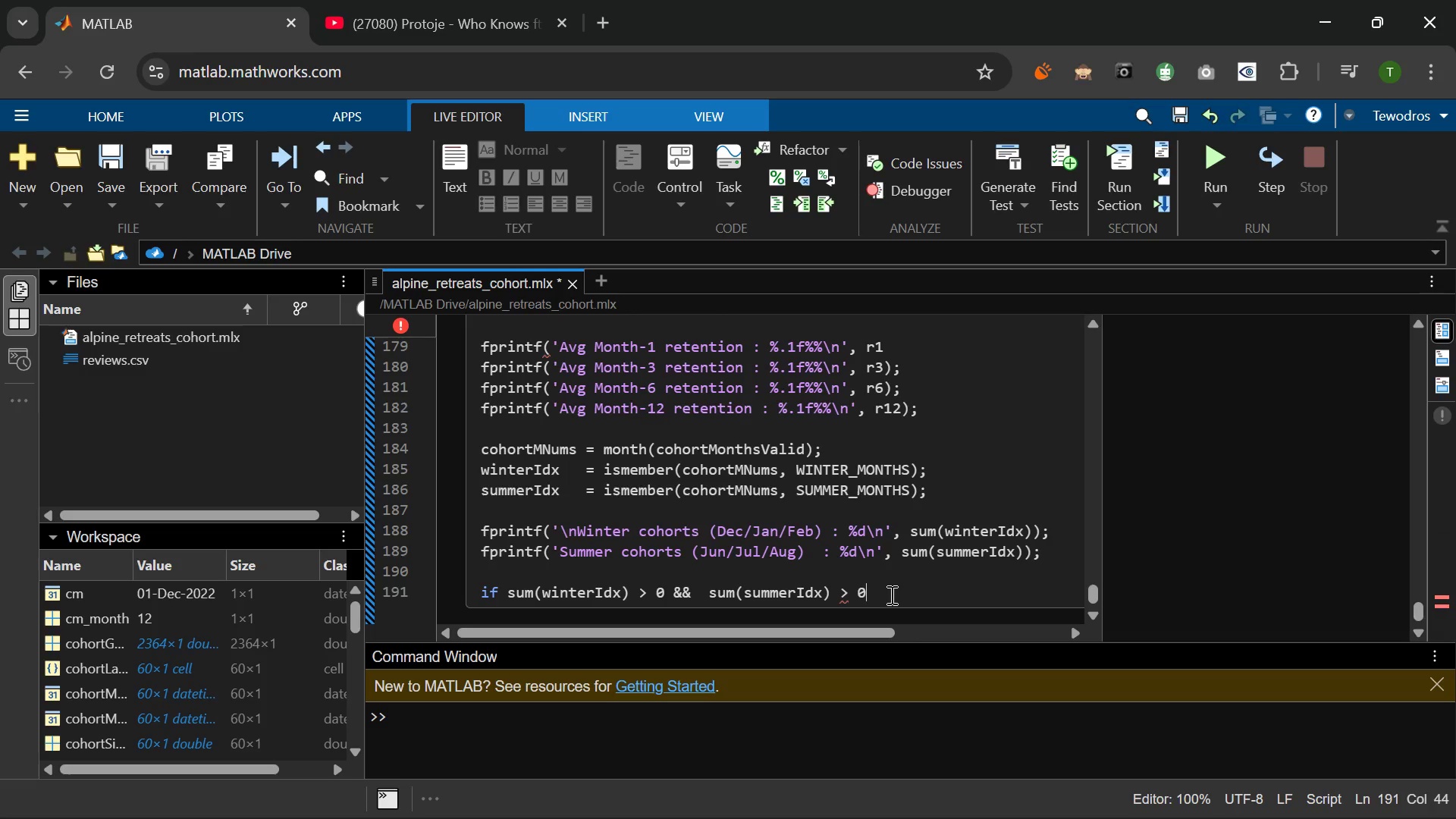 
key(0)
 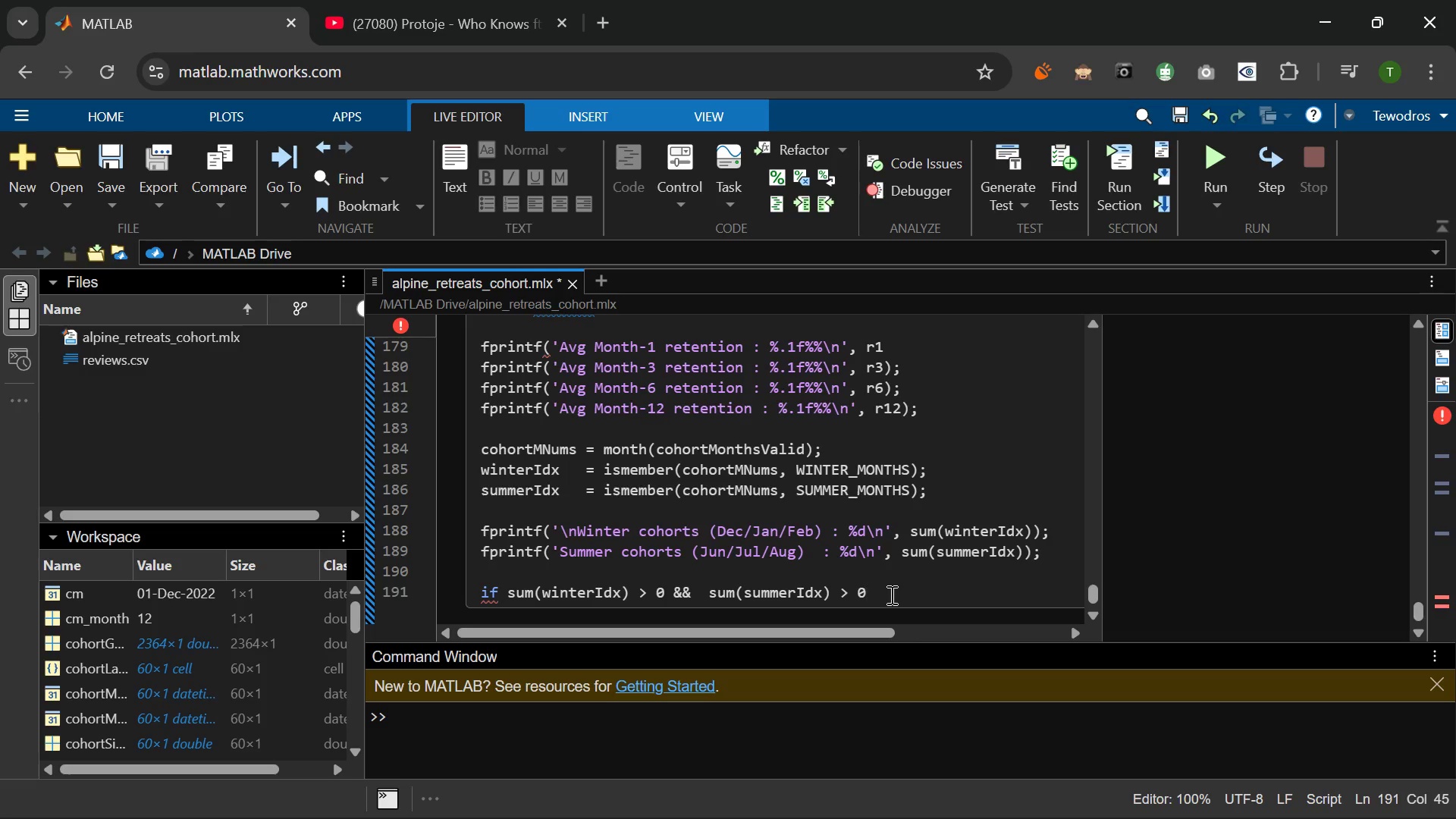 
key(Enter)
 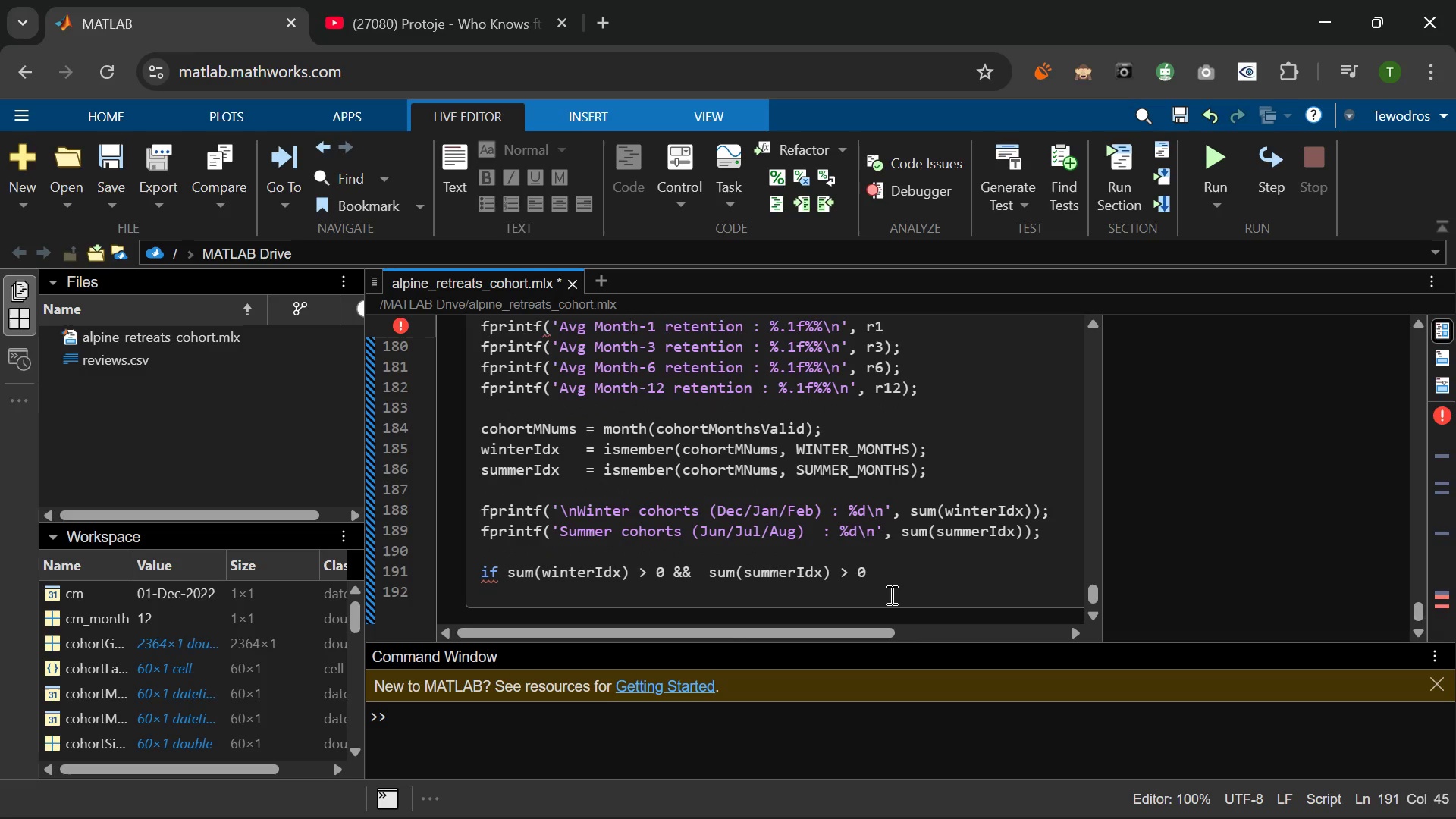 
type(winterr12 = nam)
key(Backspace)
type(nmean(retentionMatrix()
 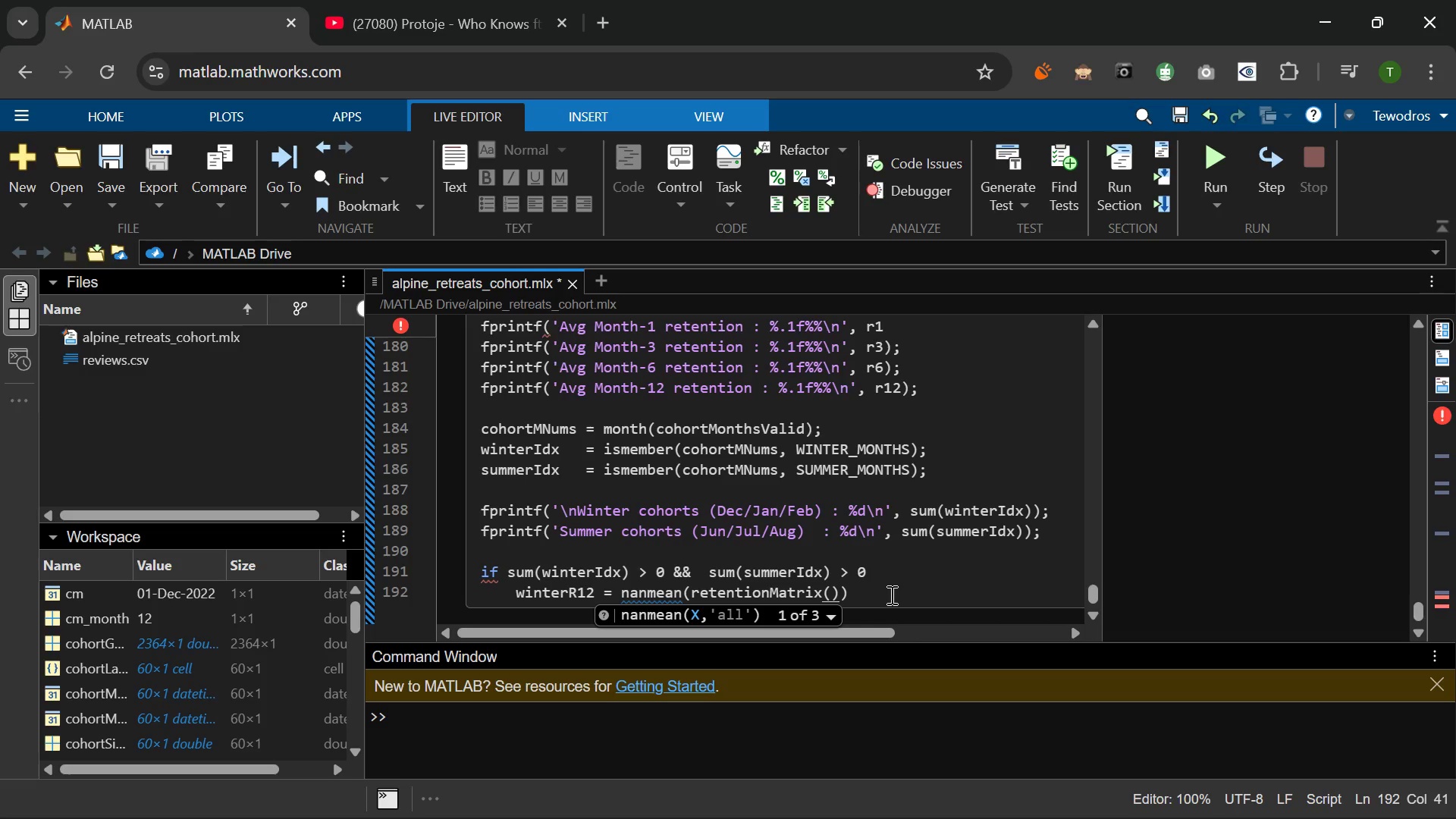 
type(winterIdx)
 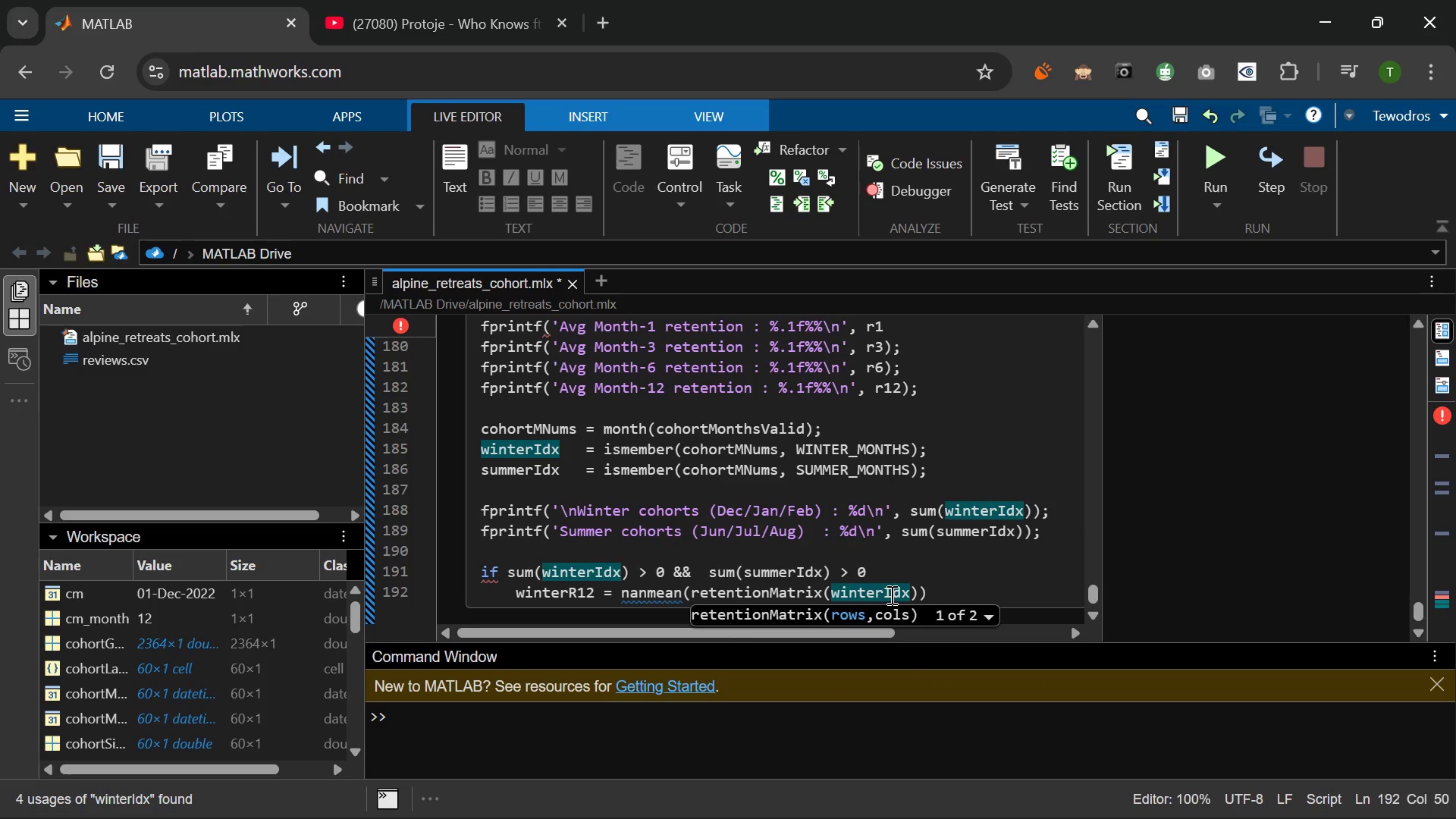 
type(, 13)
 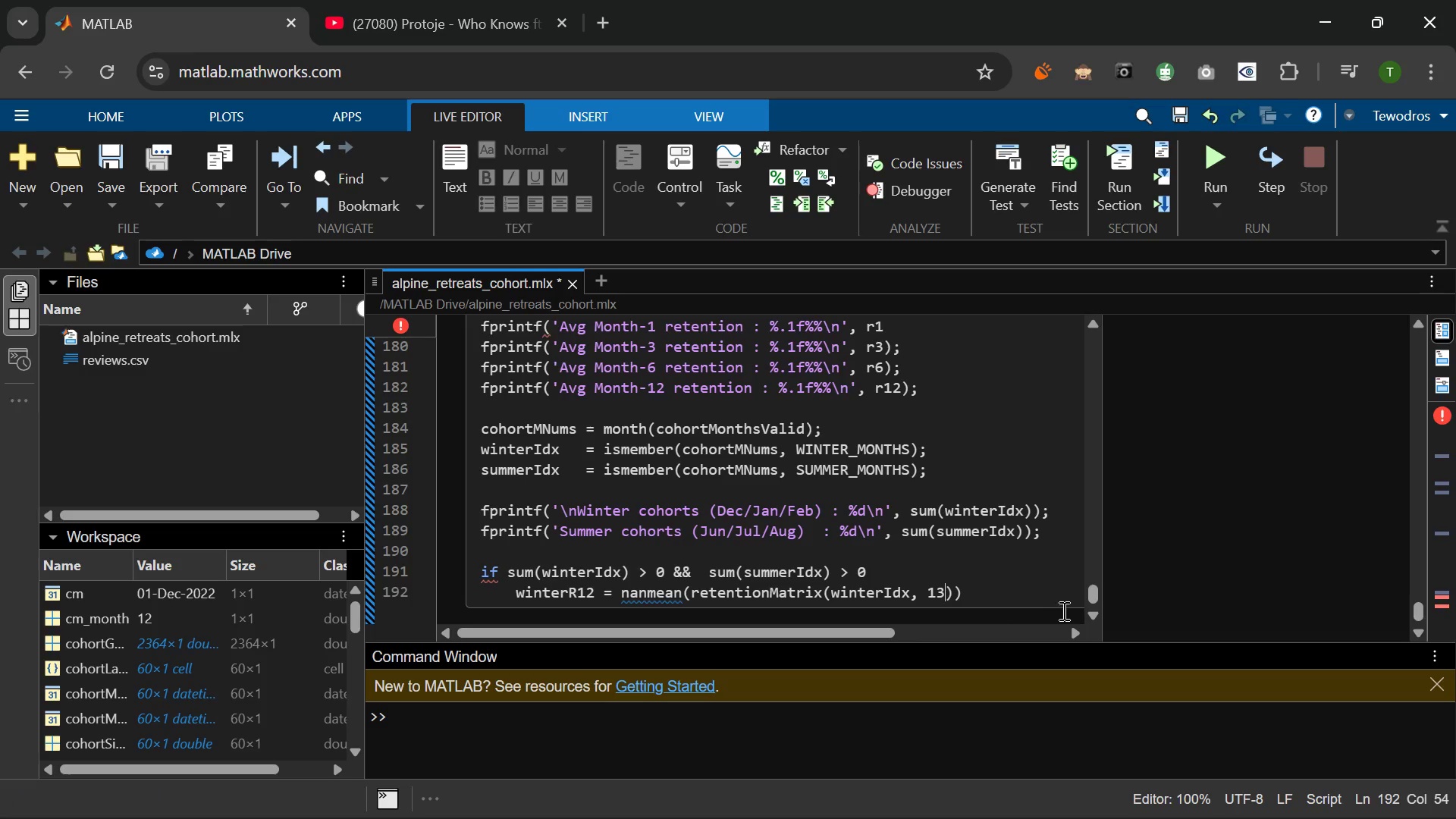 
left_click([1005, 596])
 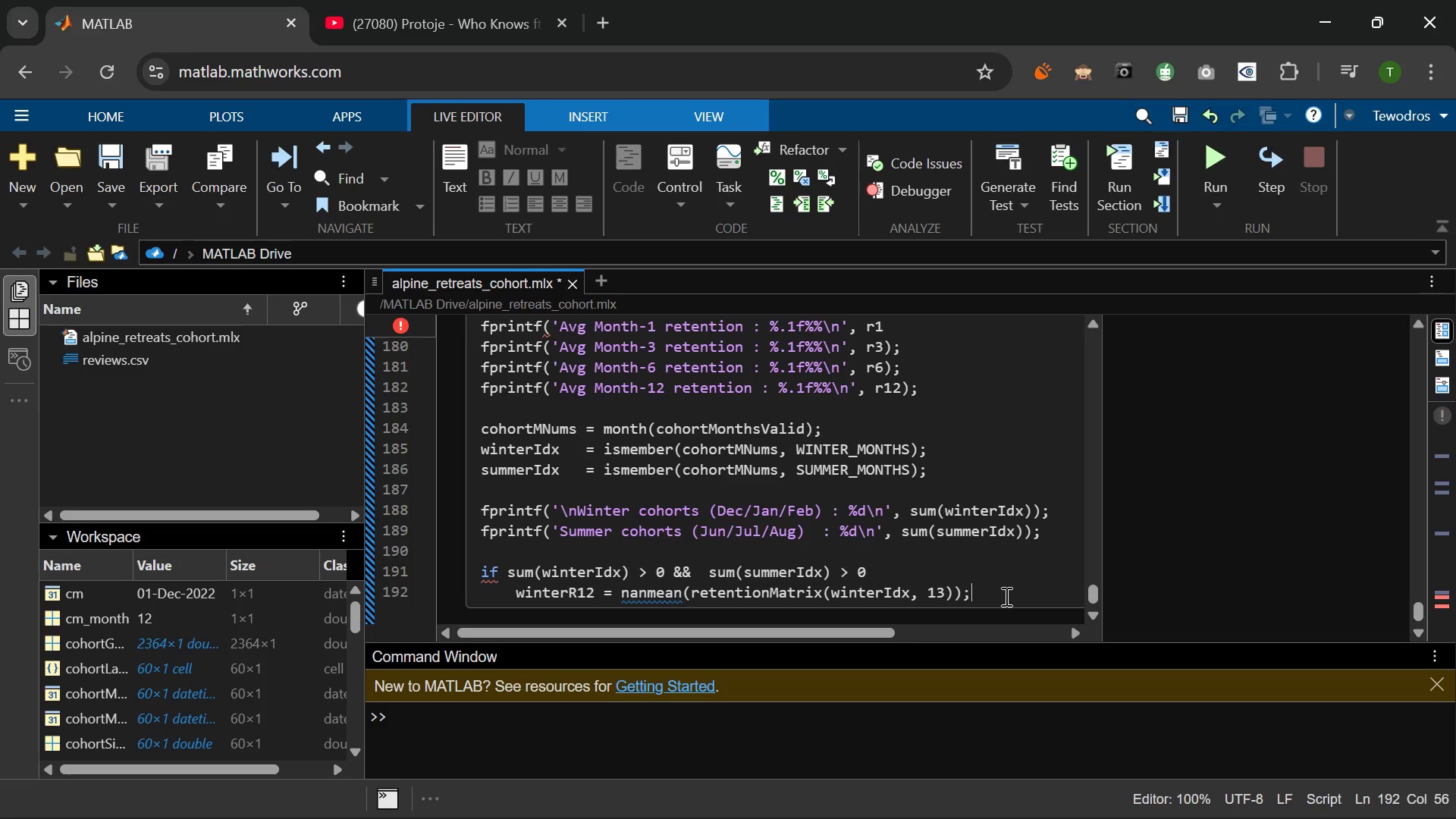 
key(Semicolon)
 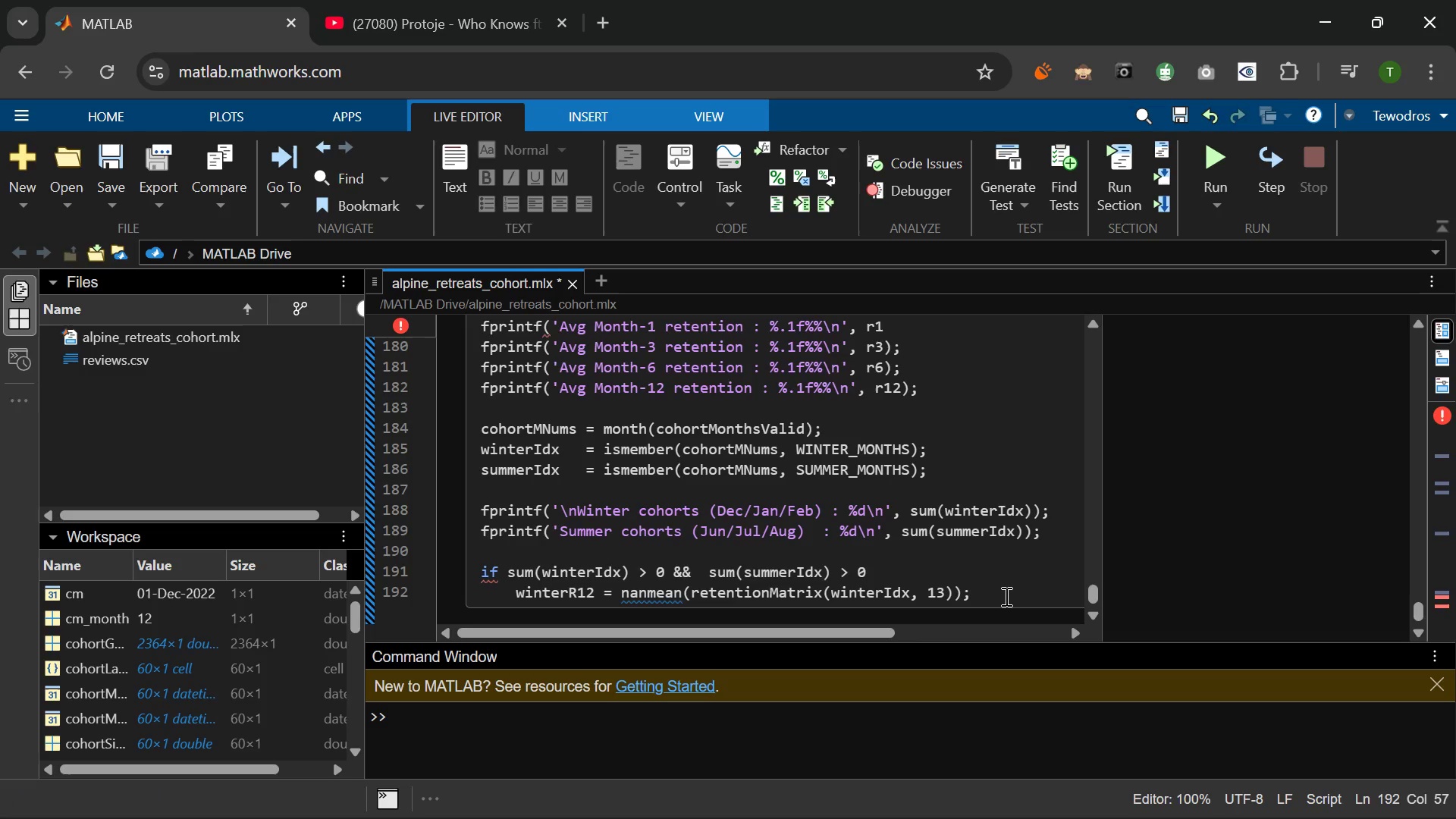 
key(Enter)
 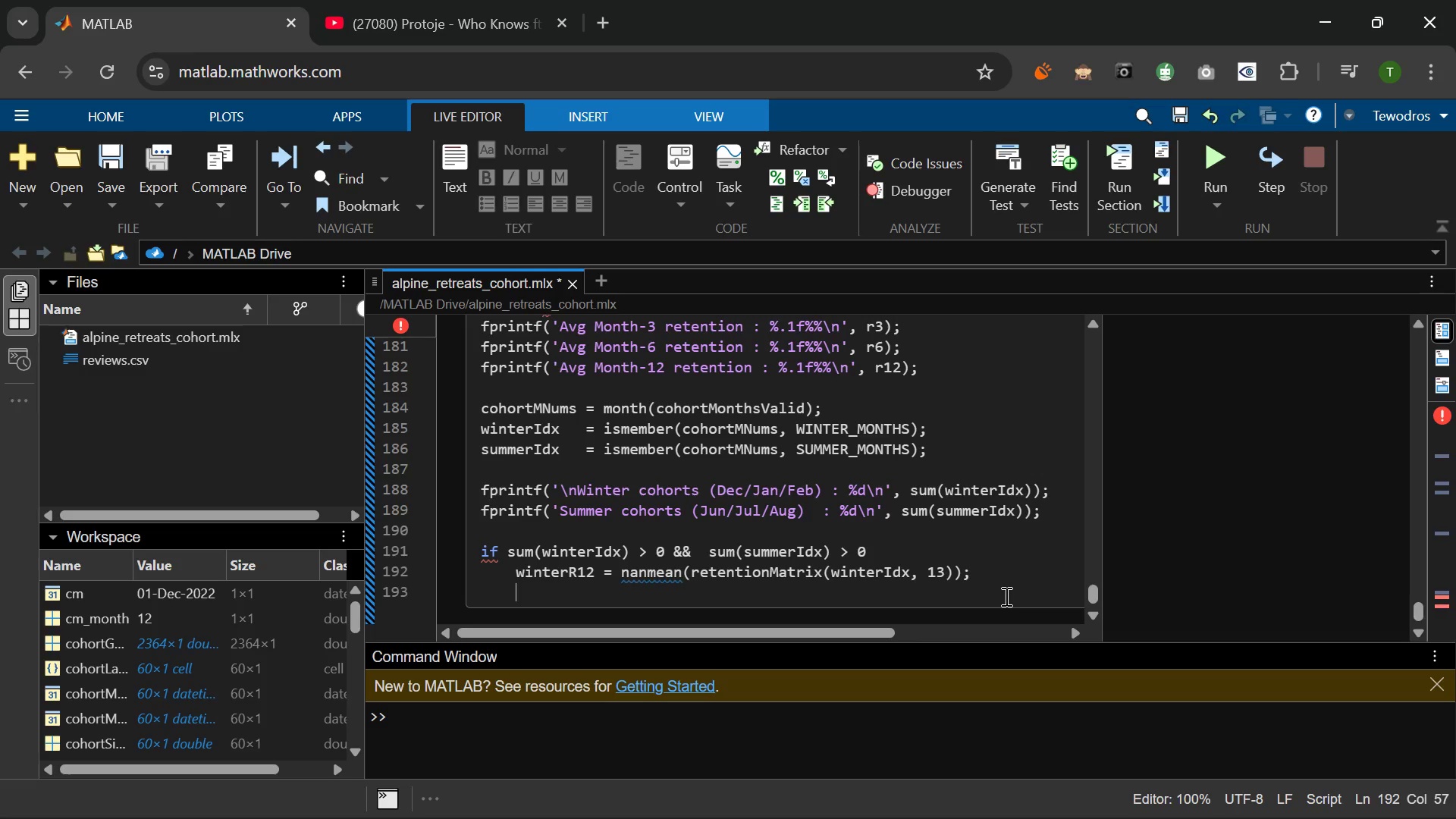 
type(summerR12 = nam)
key(Backspace)
type(nmean(retentionMatrix(summerIdx, 13)
 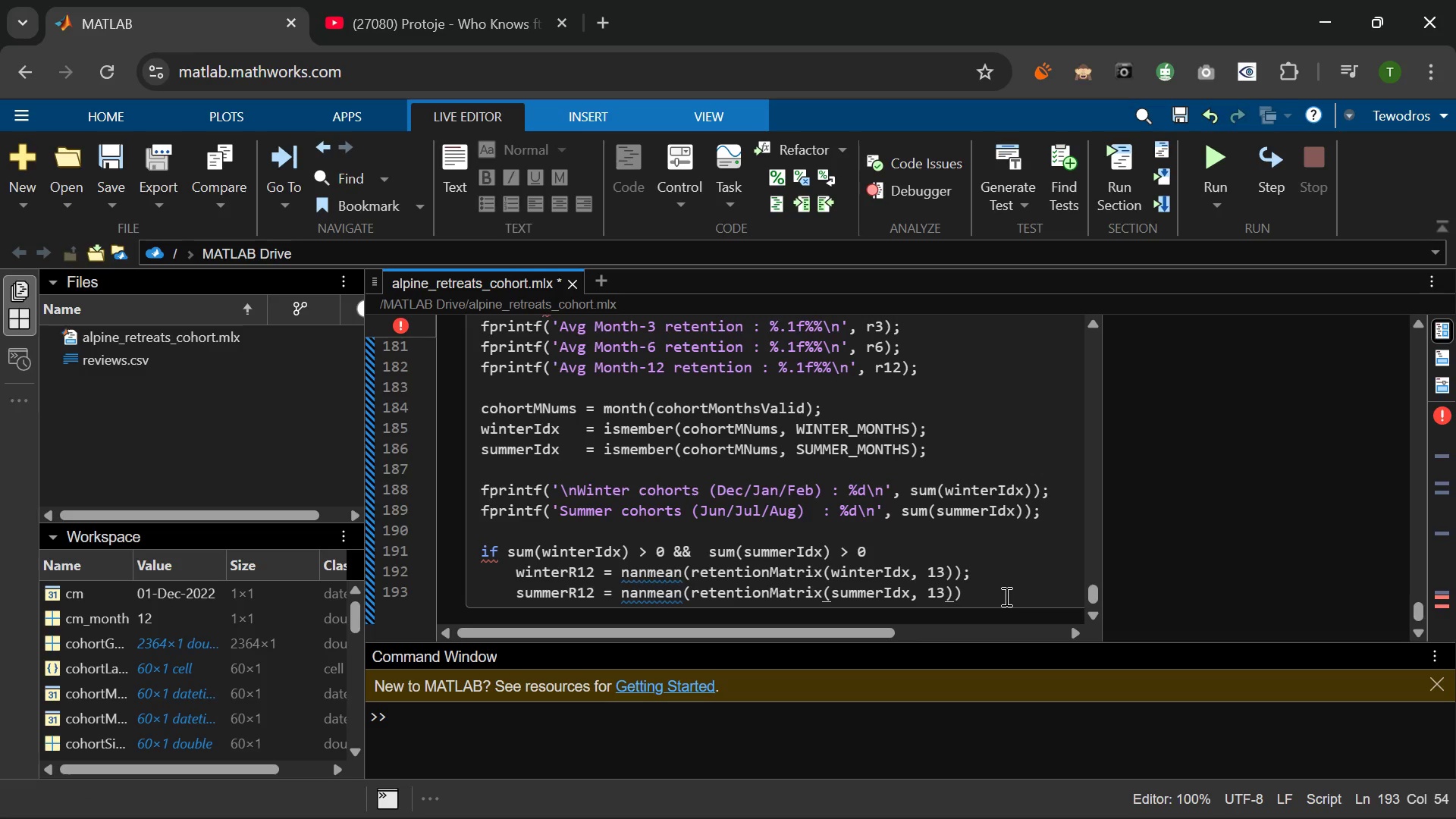 
key(ArrowRight)
 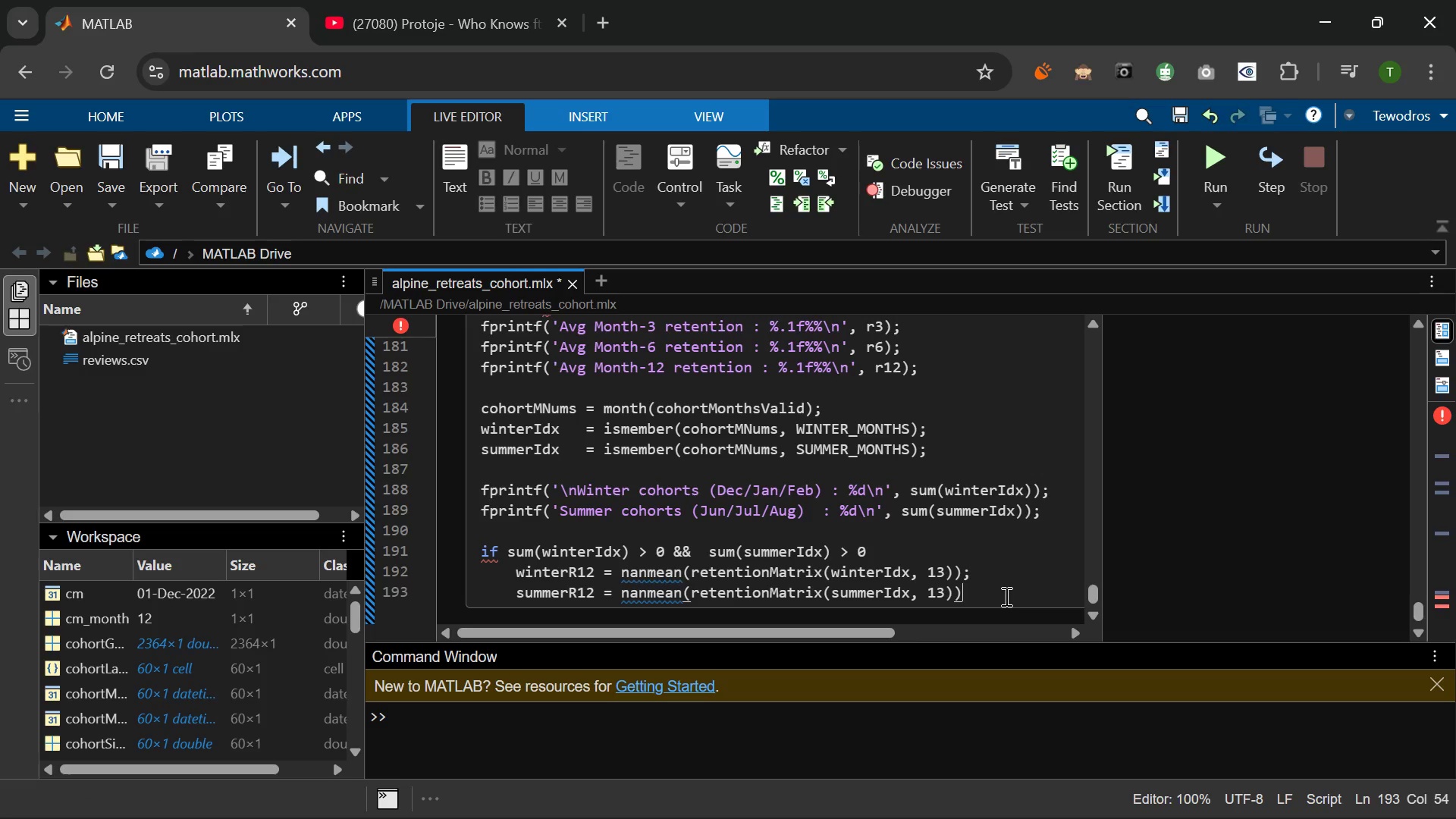 
key(ArrowRight)
 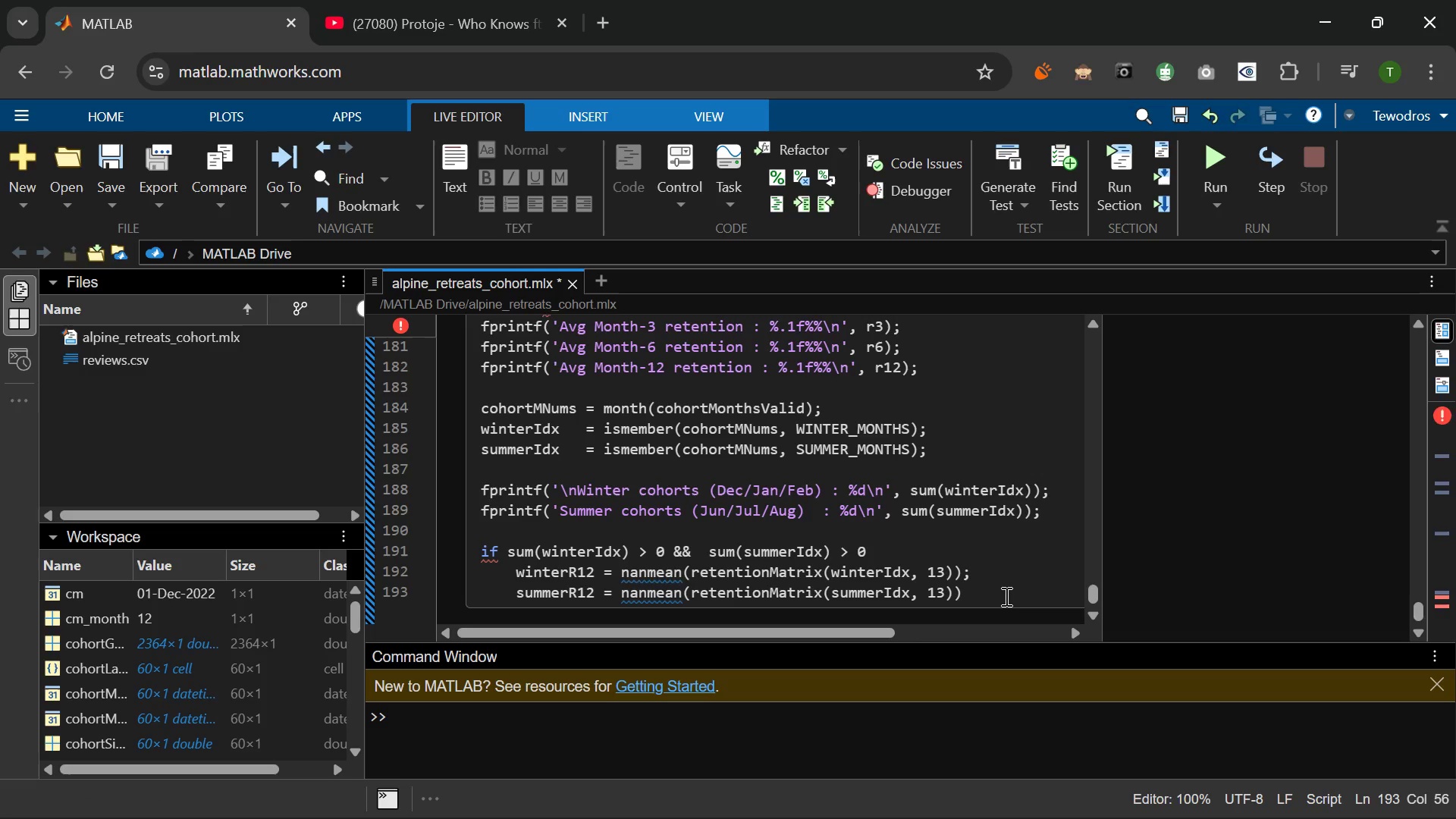 
key(Semicolon)
 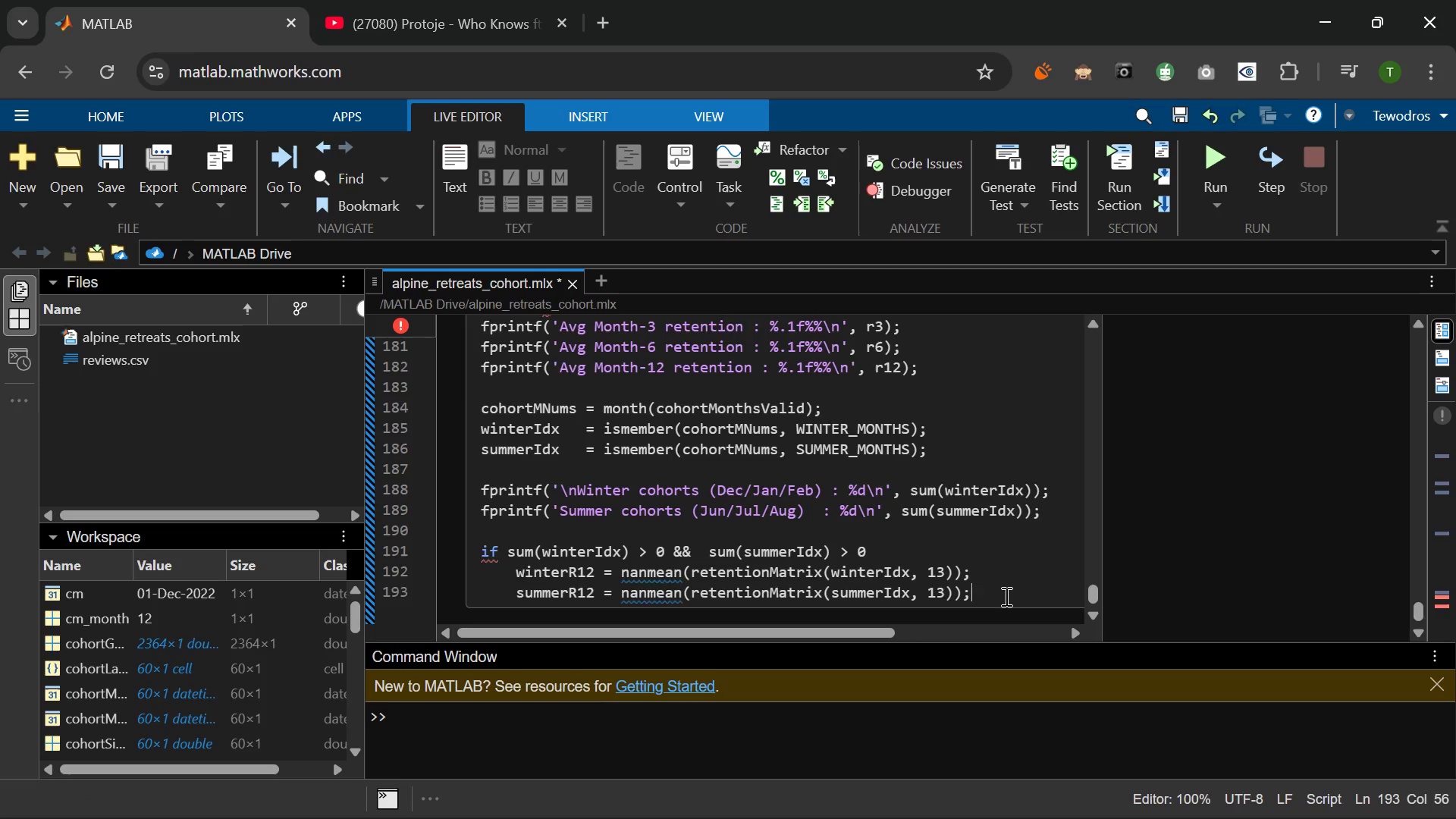 
key(Enter)
 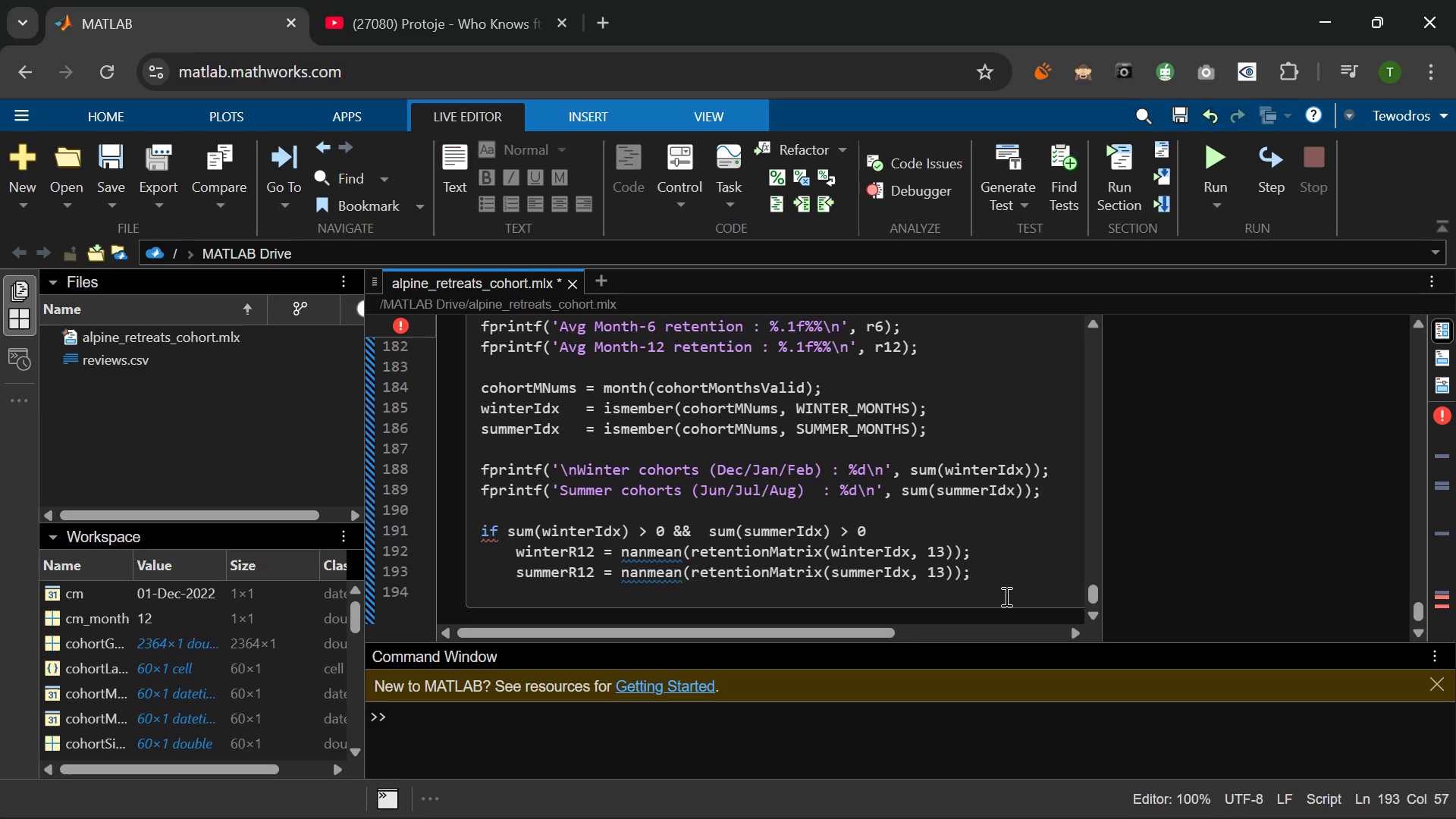 
type(fprntf(\nAvs)
key(Backspace)
type(g 12- Month)
 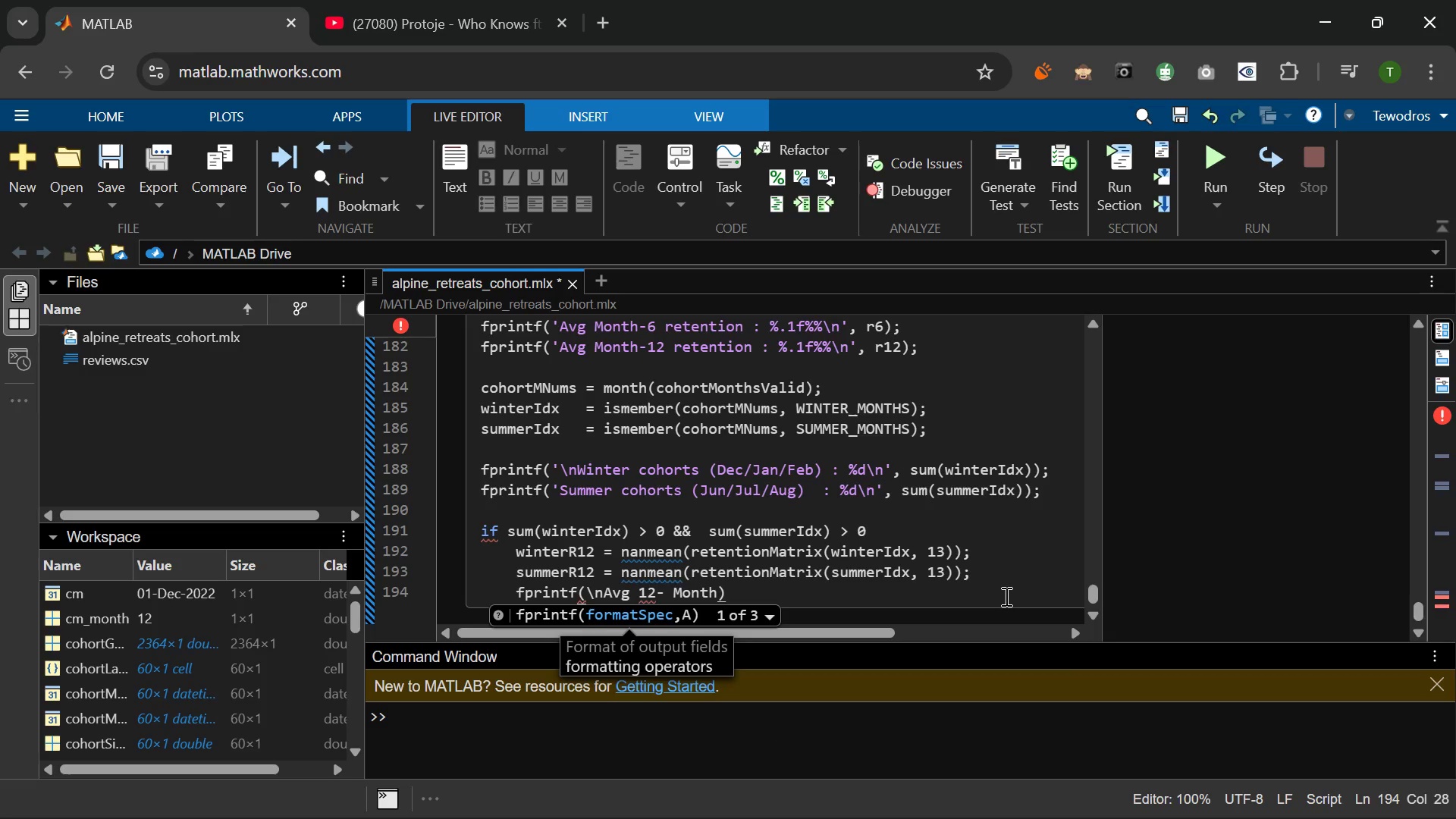 
hold_key(key=I, duration=0.44)
 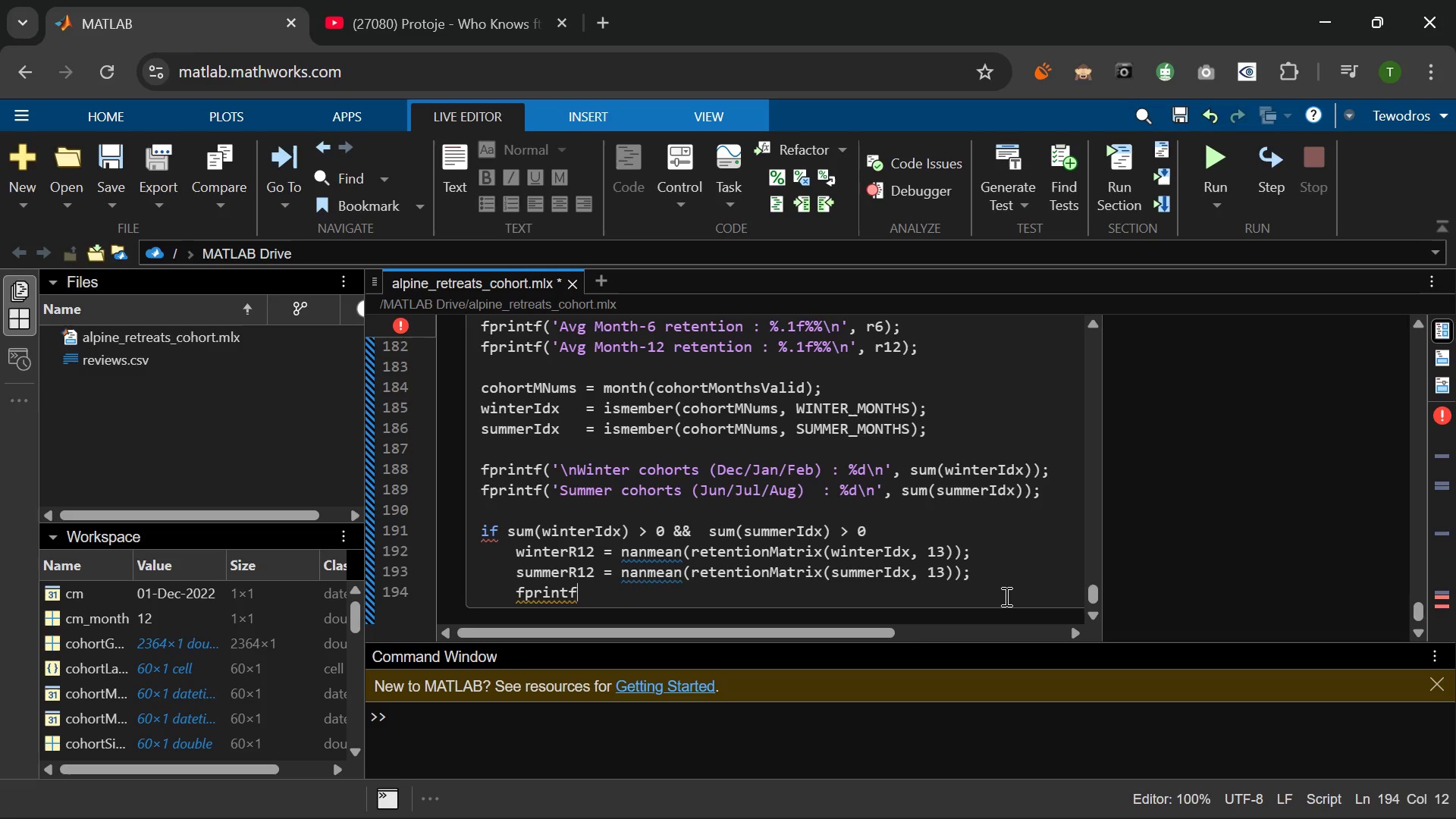 
hold_key(key=ArrowLeft, duration=0.67)
 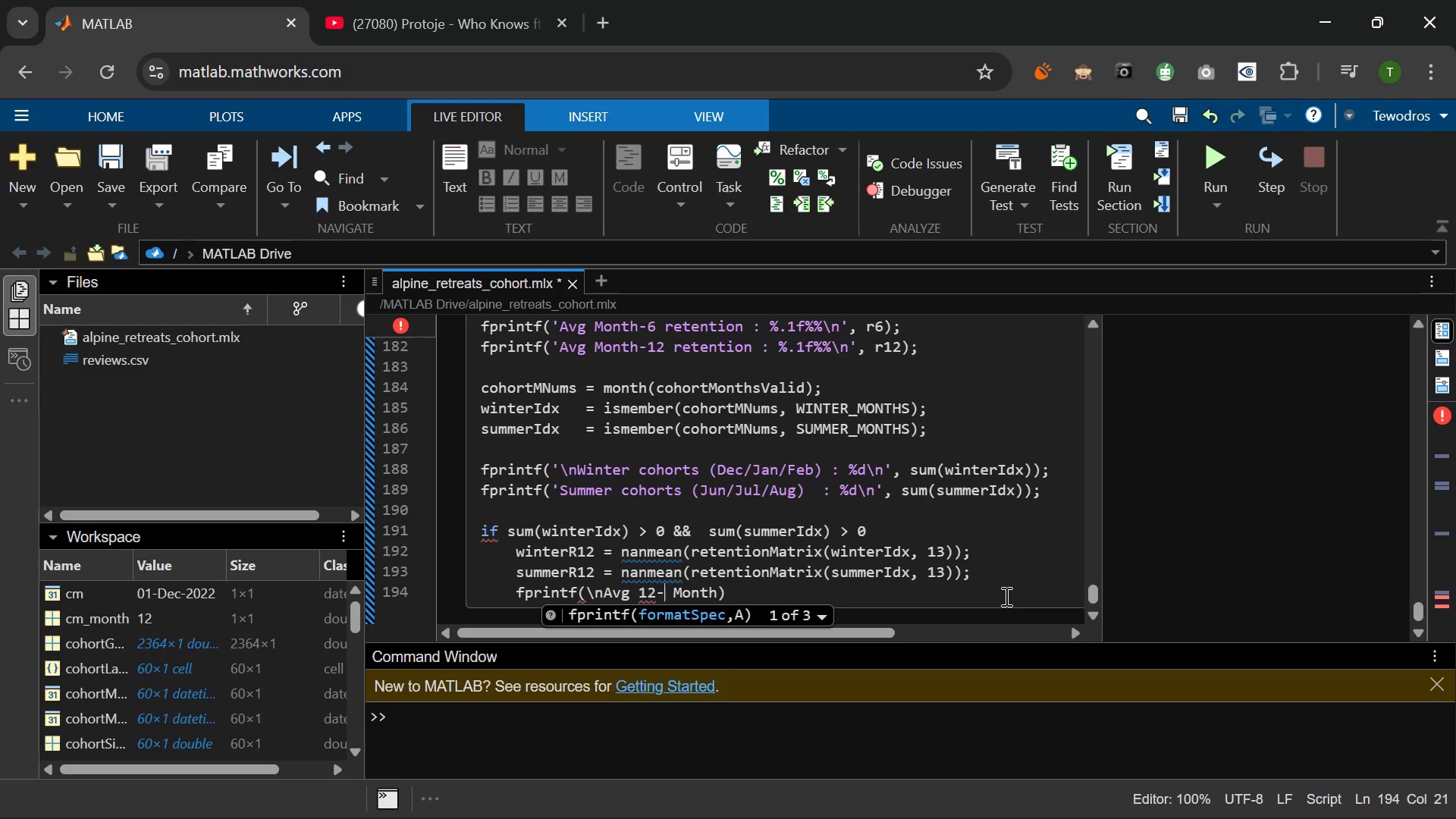 
key(ArrowRight)
 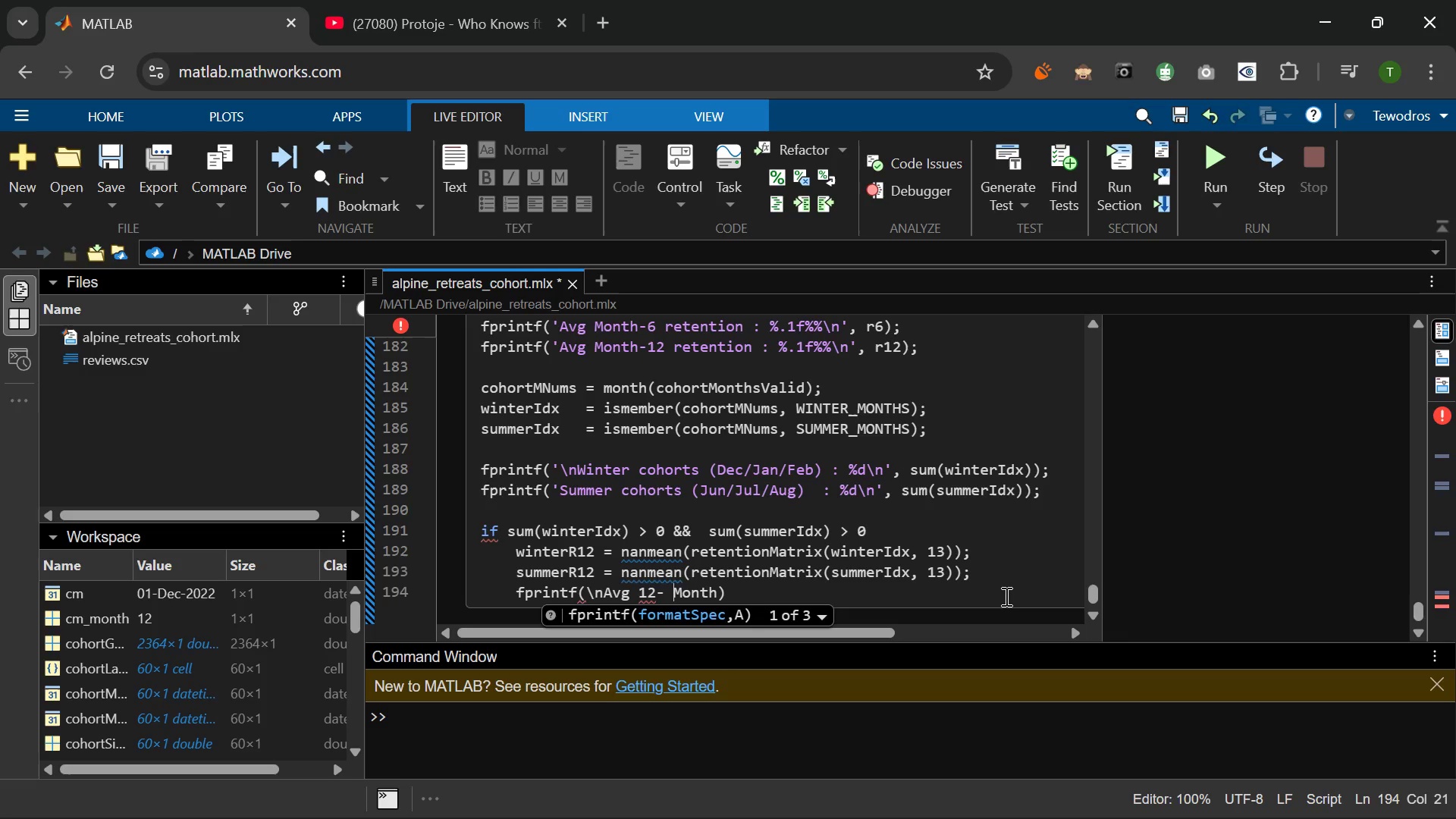 
key(ArrowRight)
 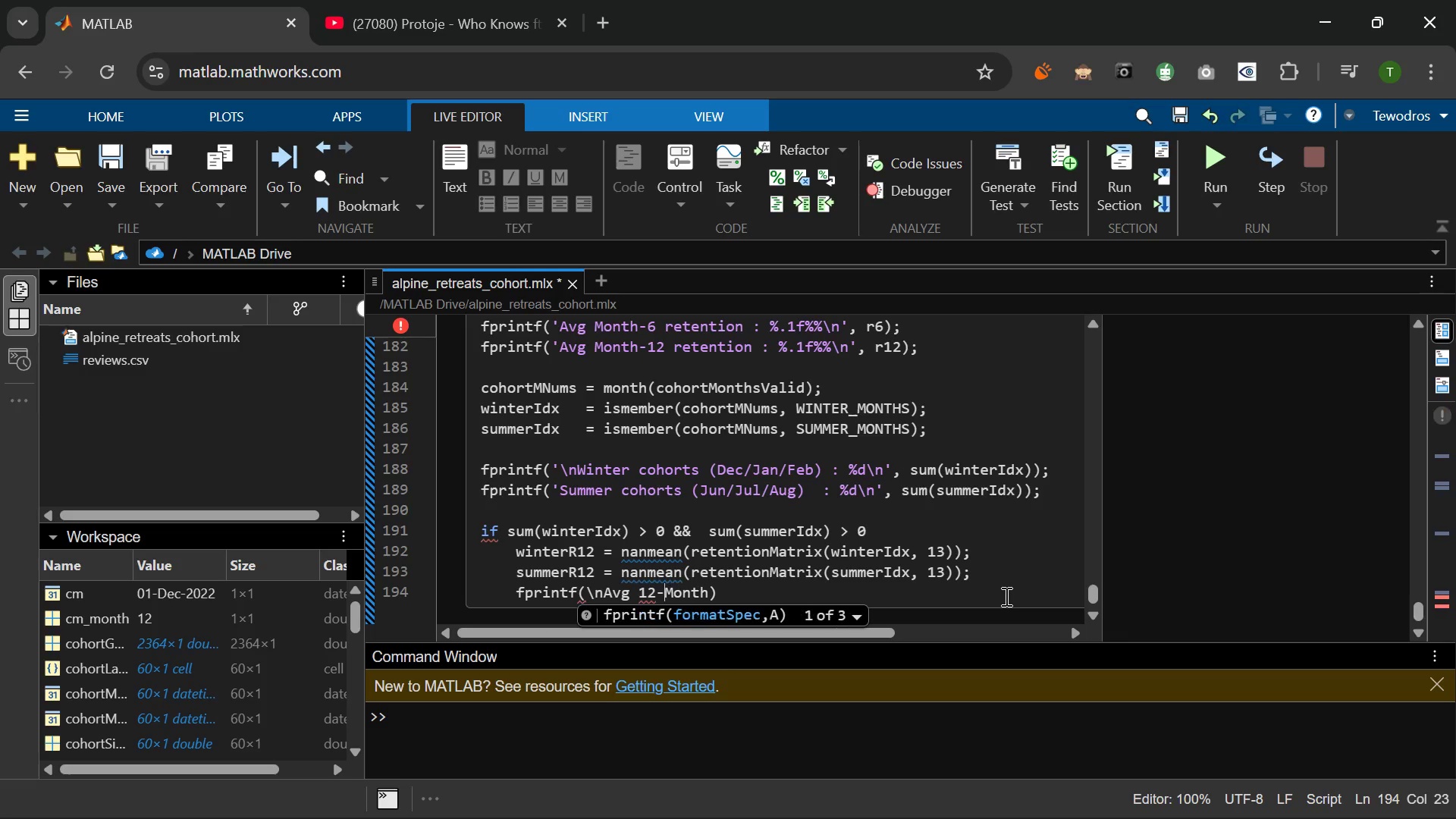 
key(Backspace)
 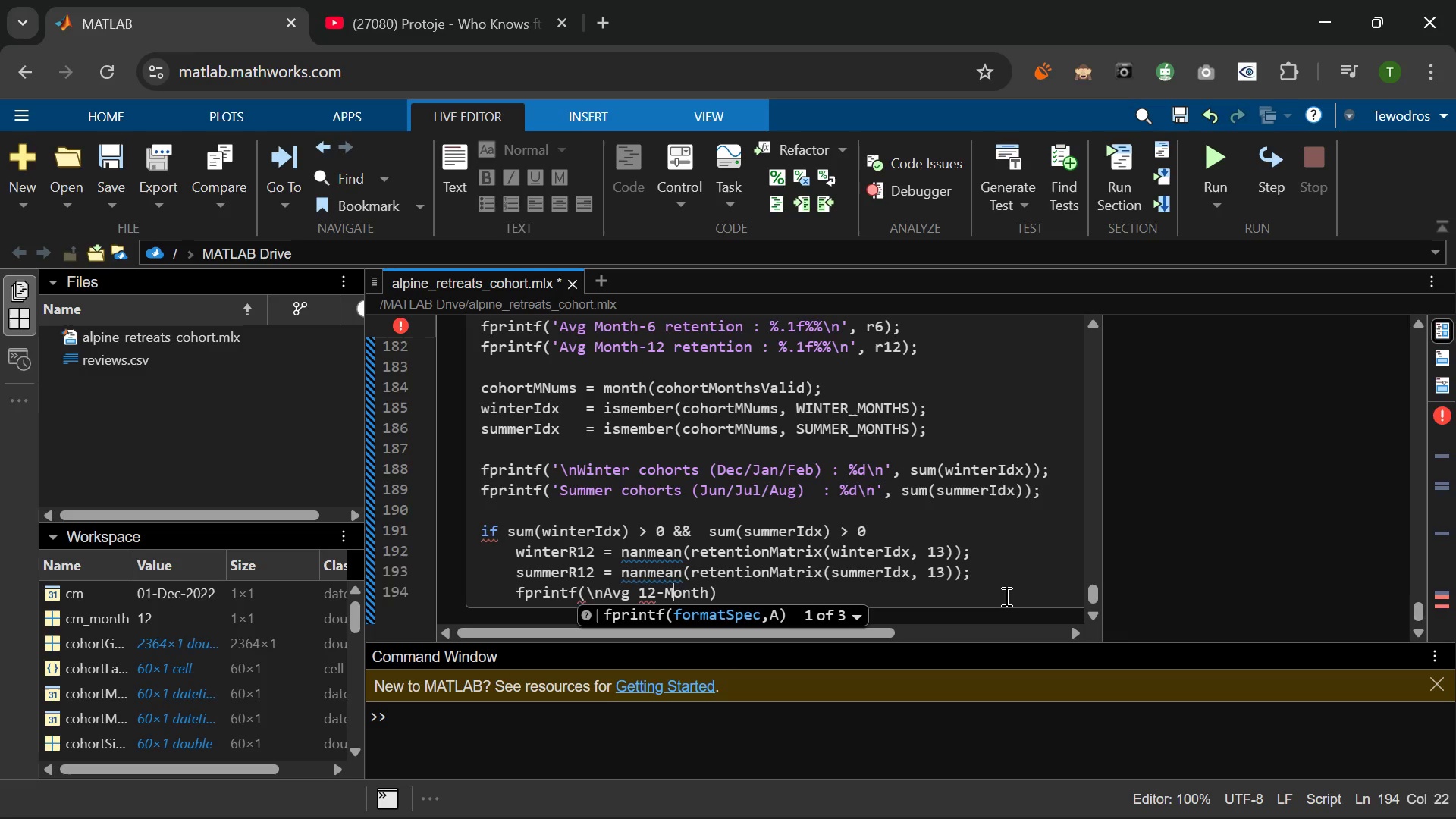 
key(ArrowRight)
 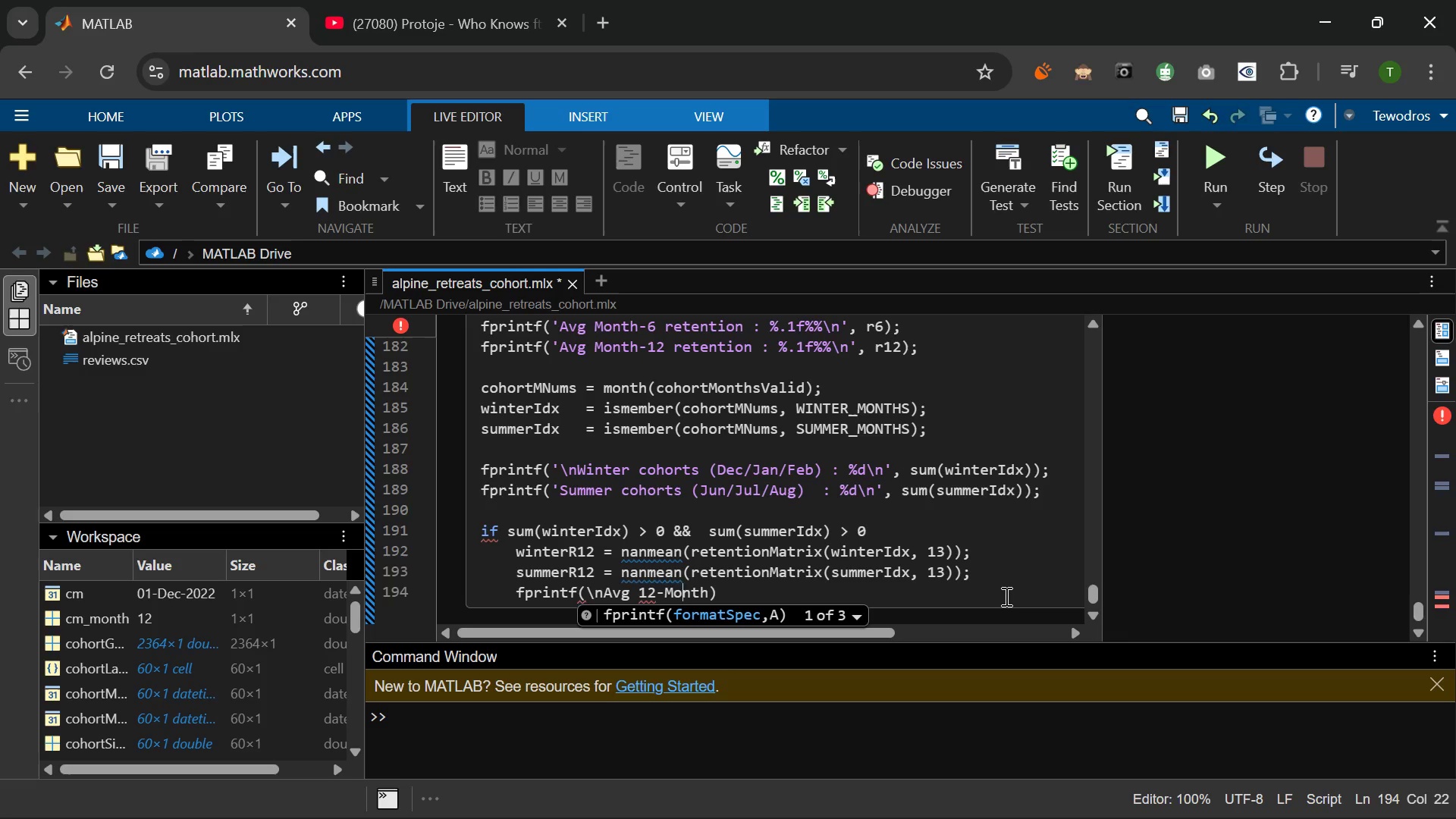 
key(ArrowRight)
 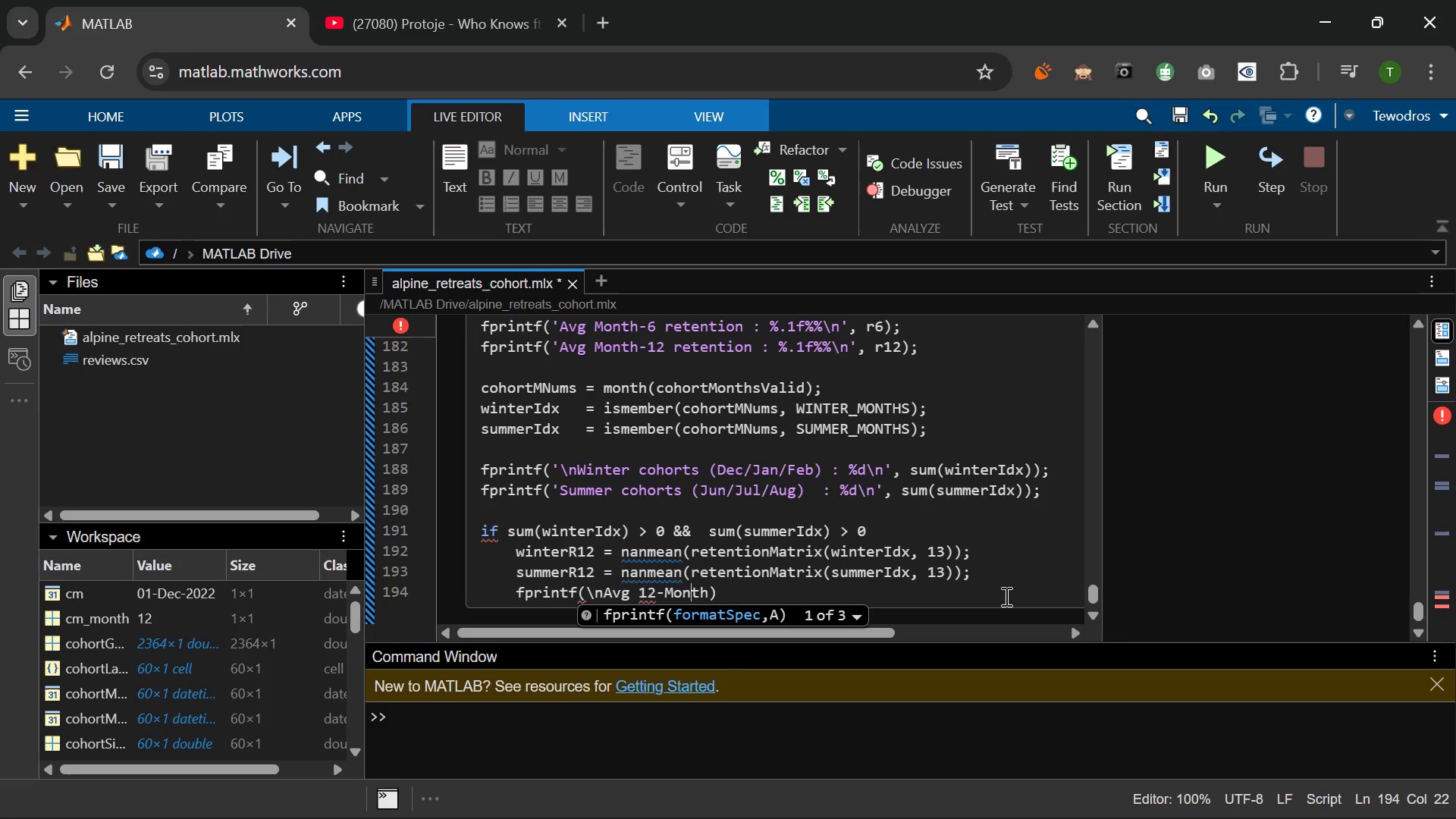 
key(ArrowRight)
 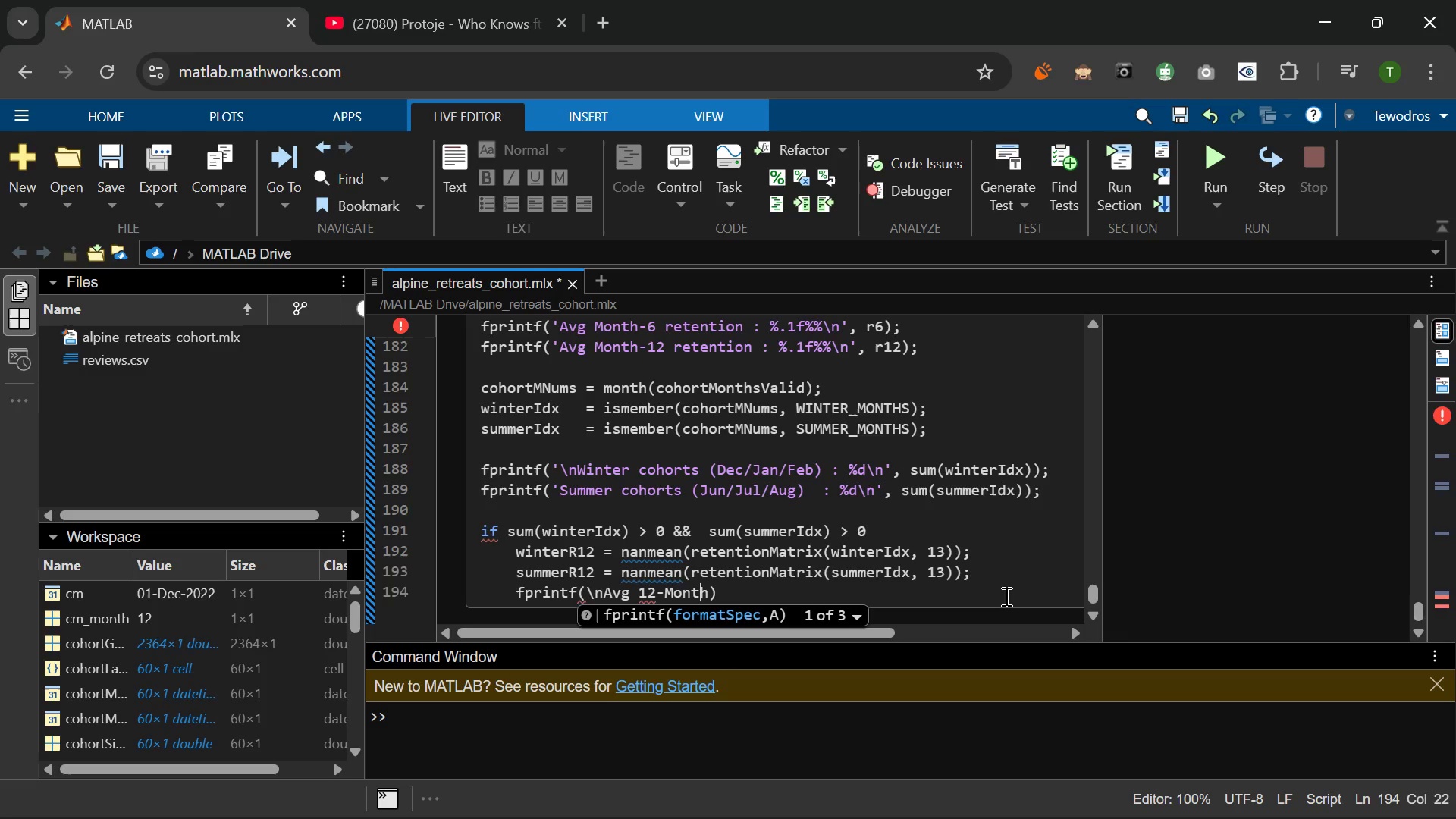 
key(ArrowRight)
 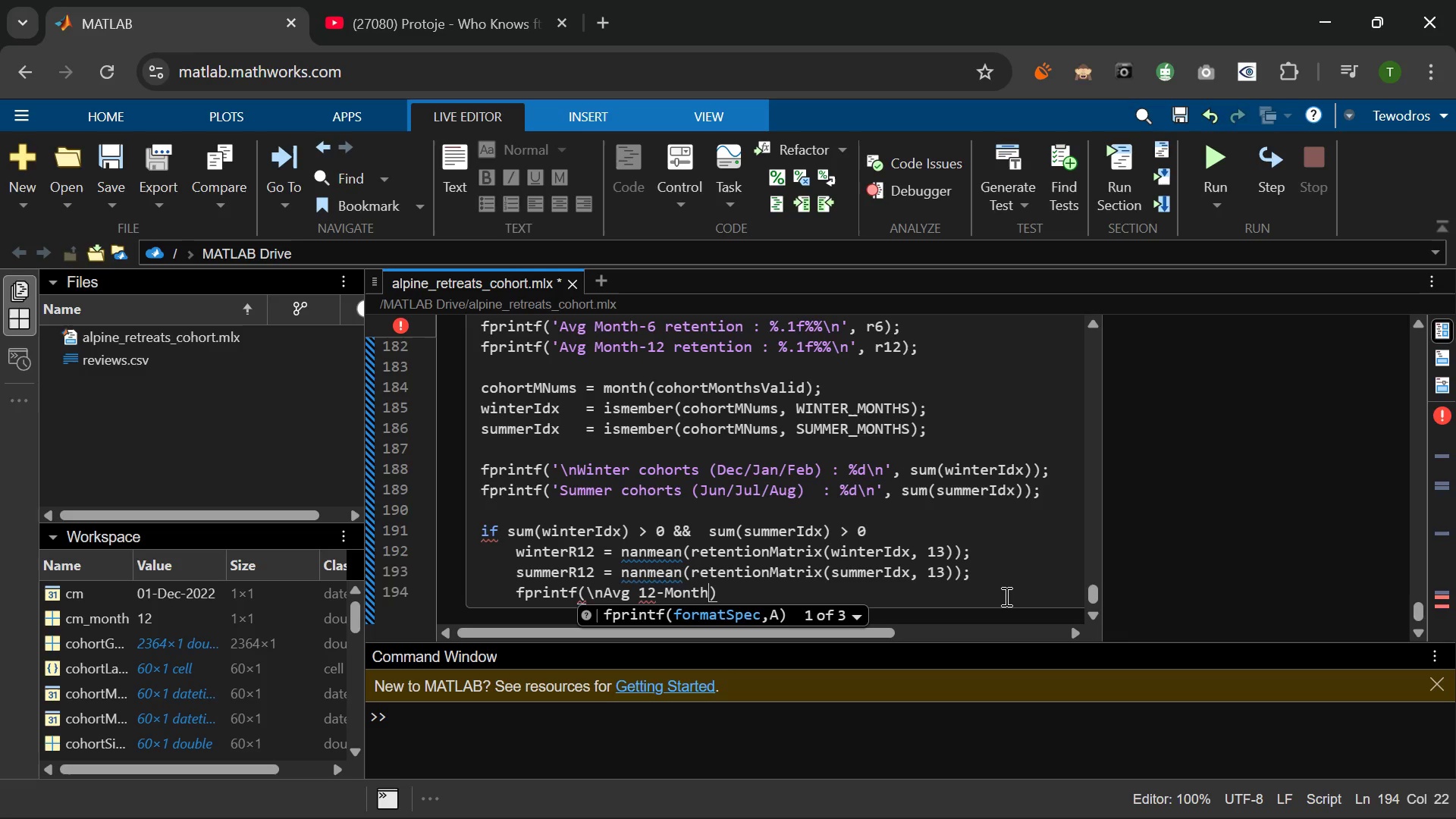 
key(ArrowRight)
 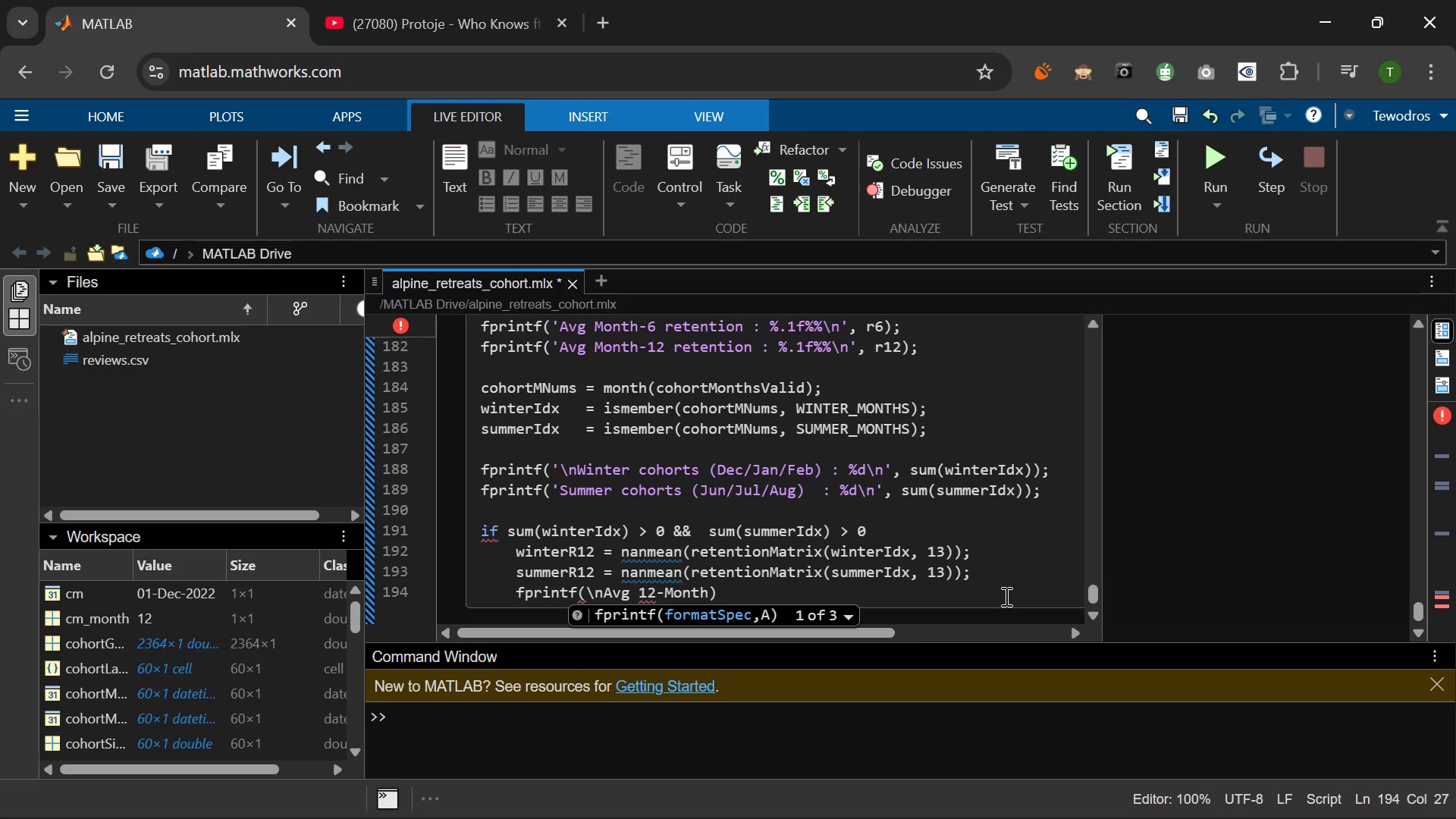 
wait(5.39)
 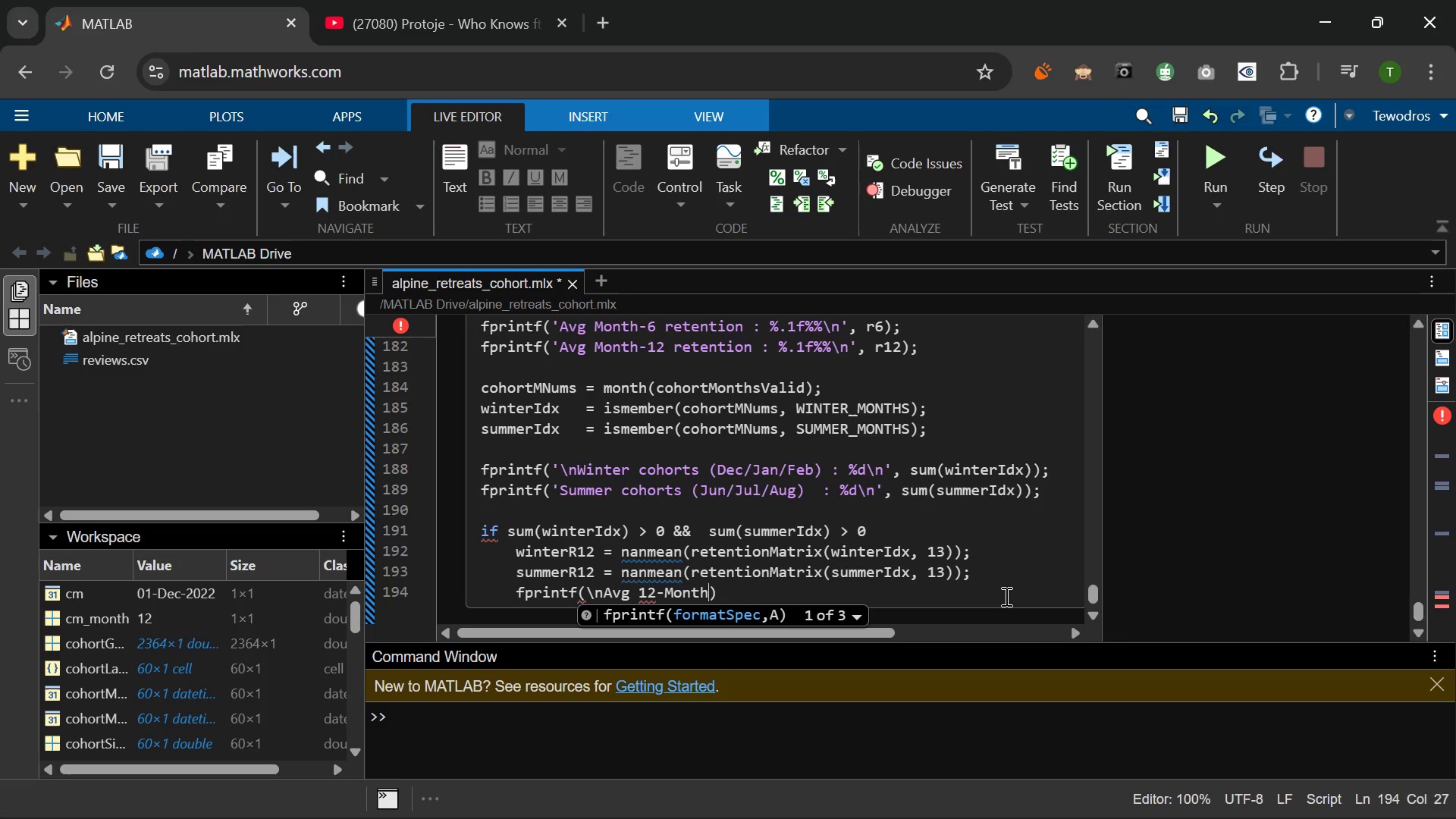 
type( retention:\n)
 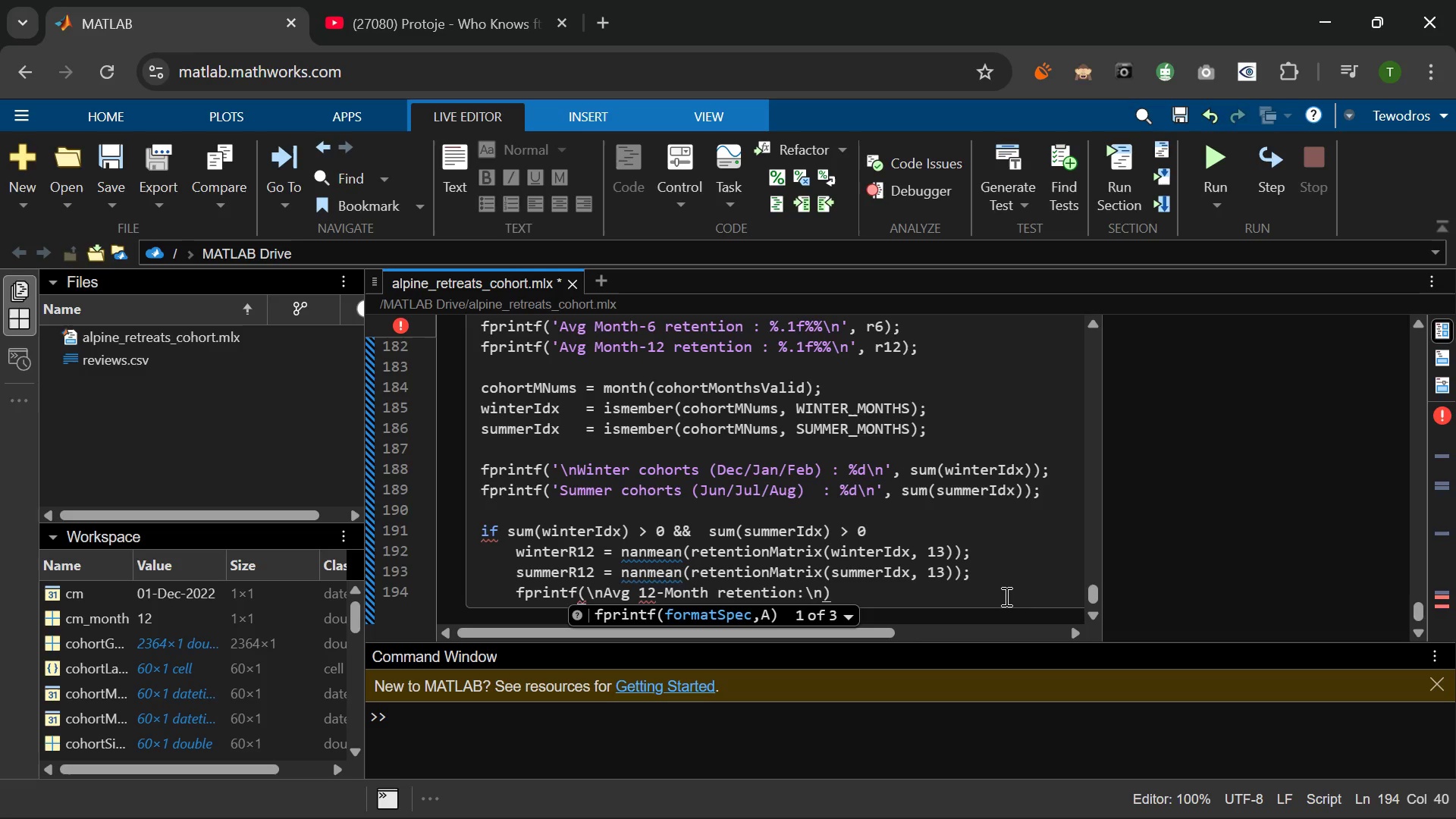 
wait(5.25)
 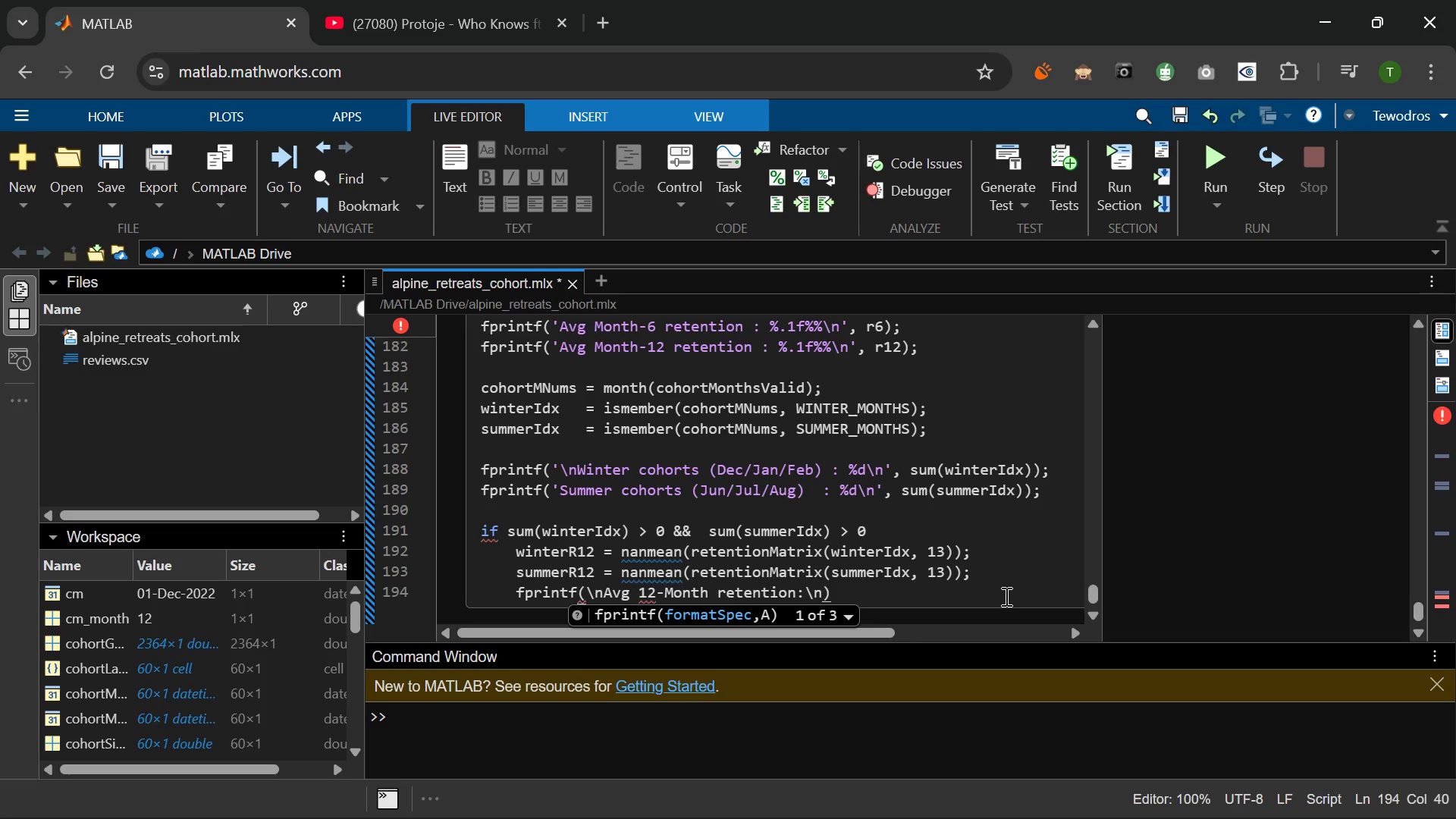 
key(Quote)
 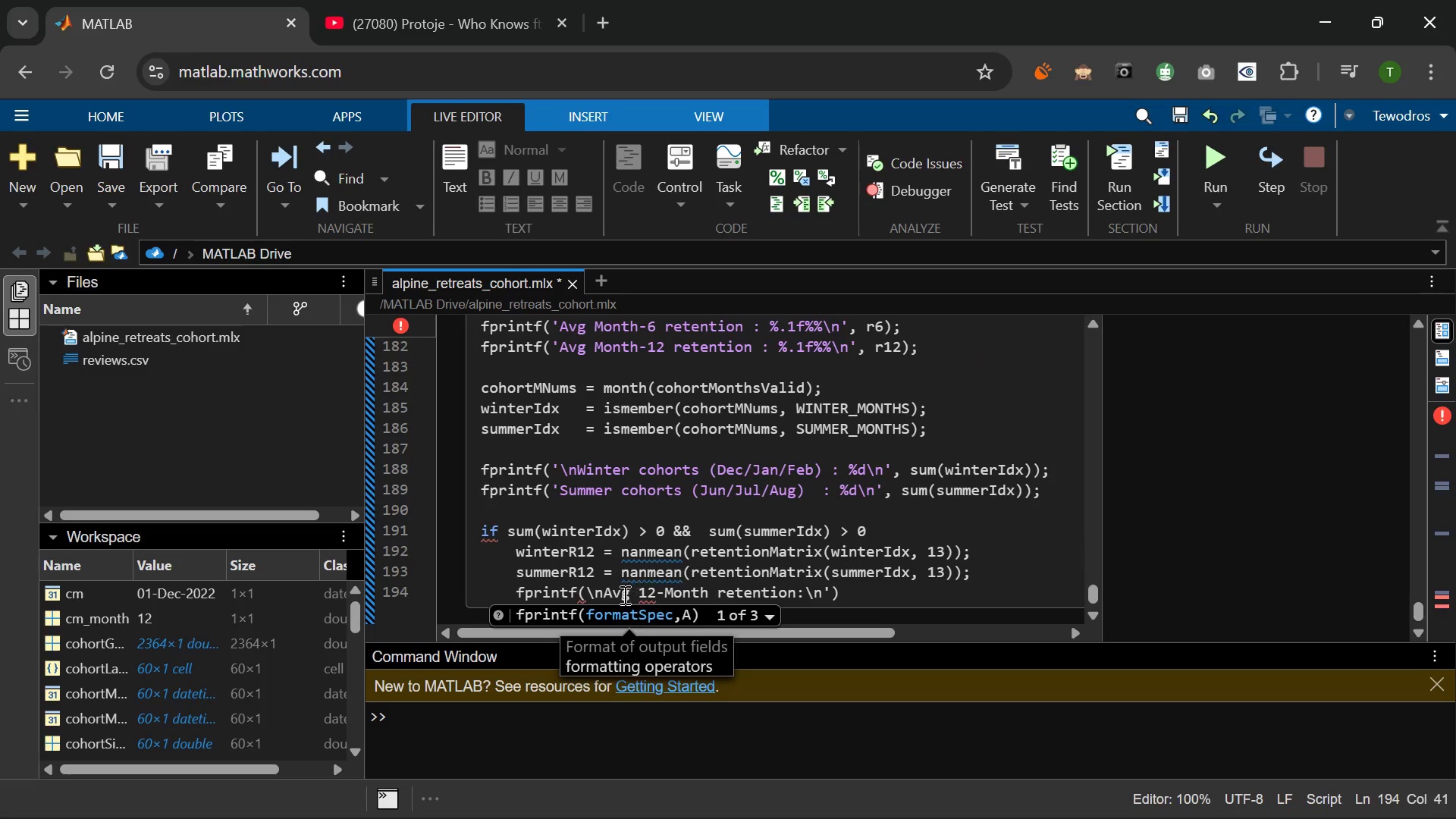 
wait(5.92)
 